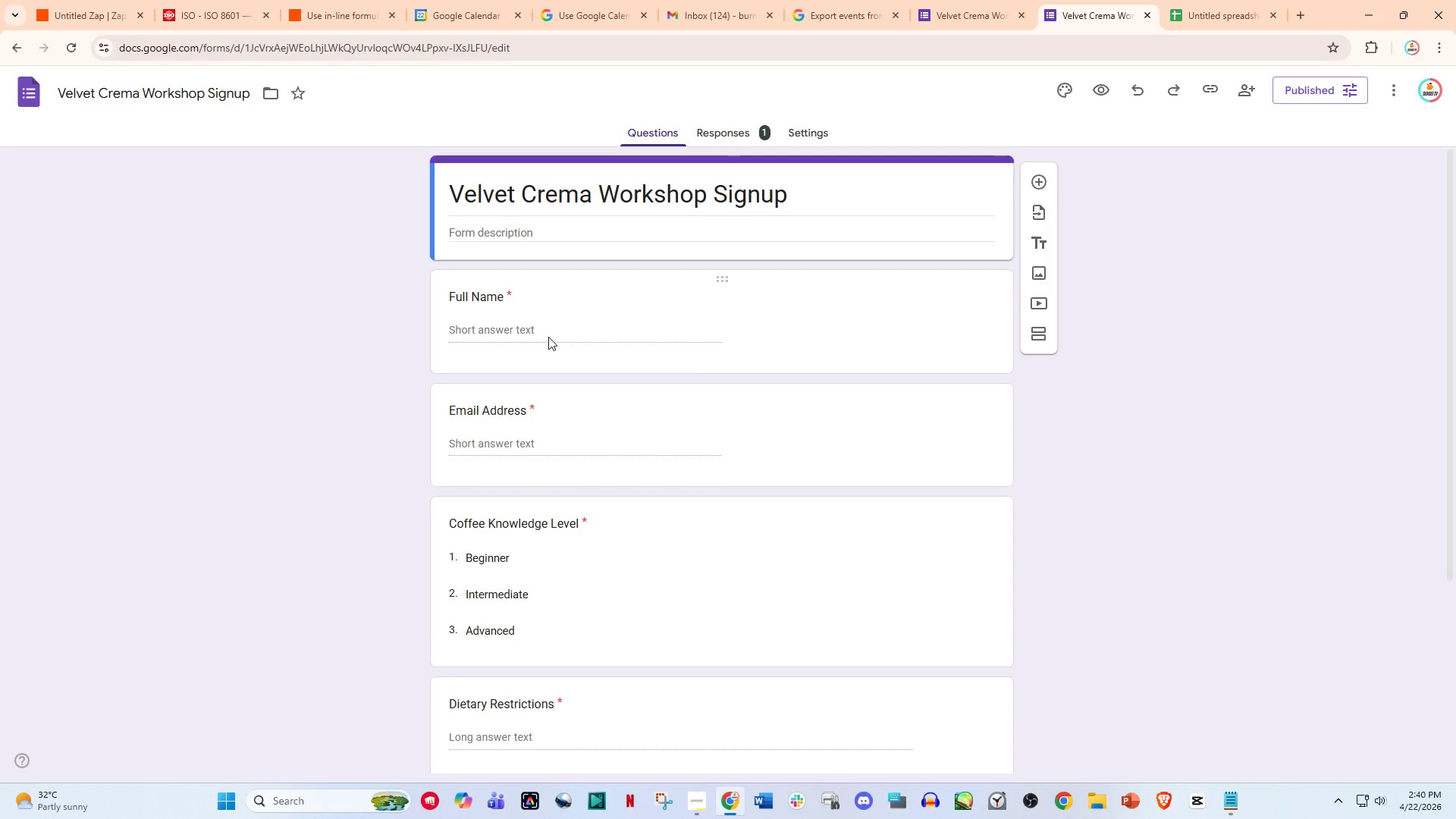 
double_click([522, 336])
 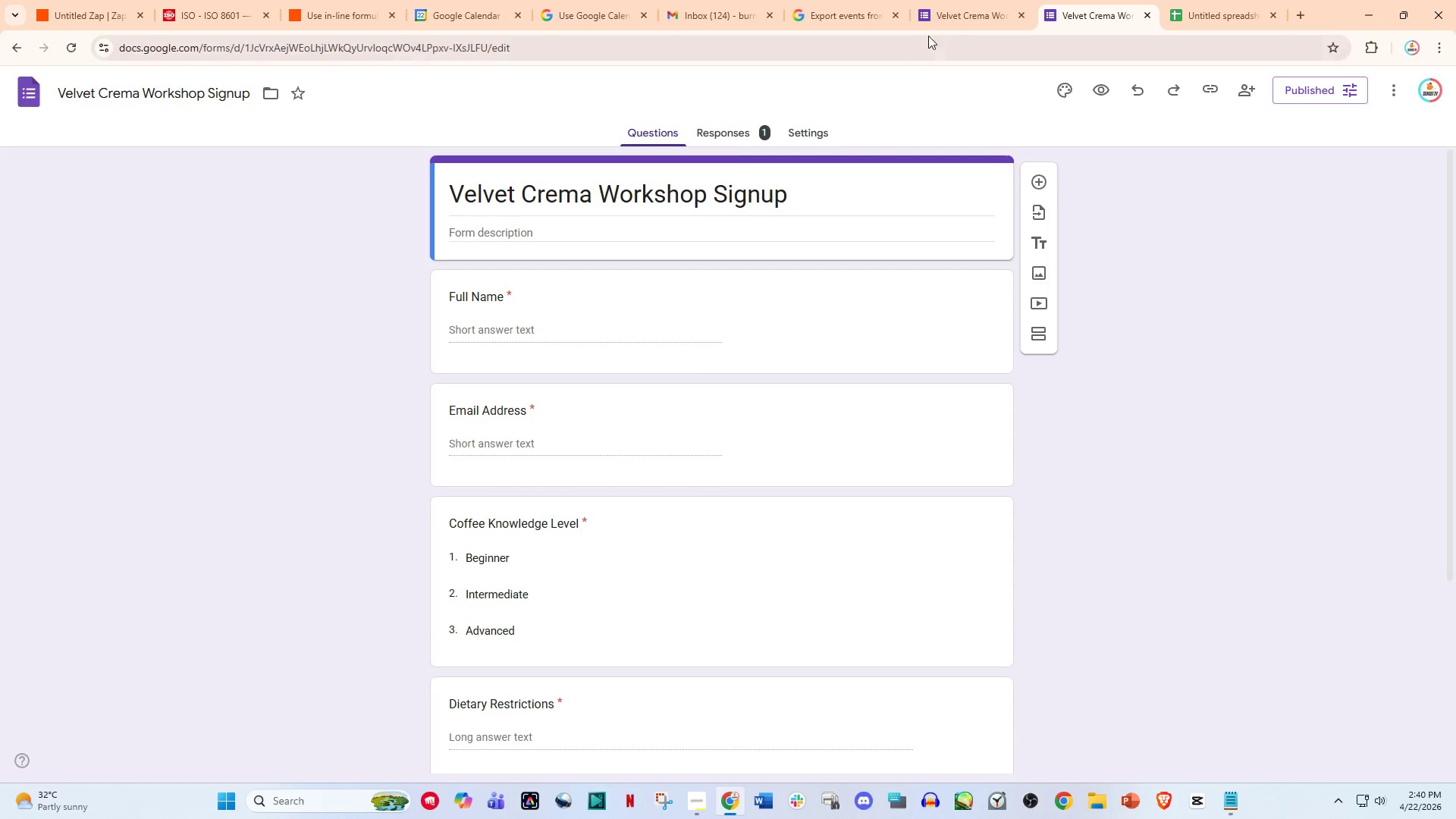 
left_click([965, 6])
 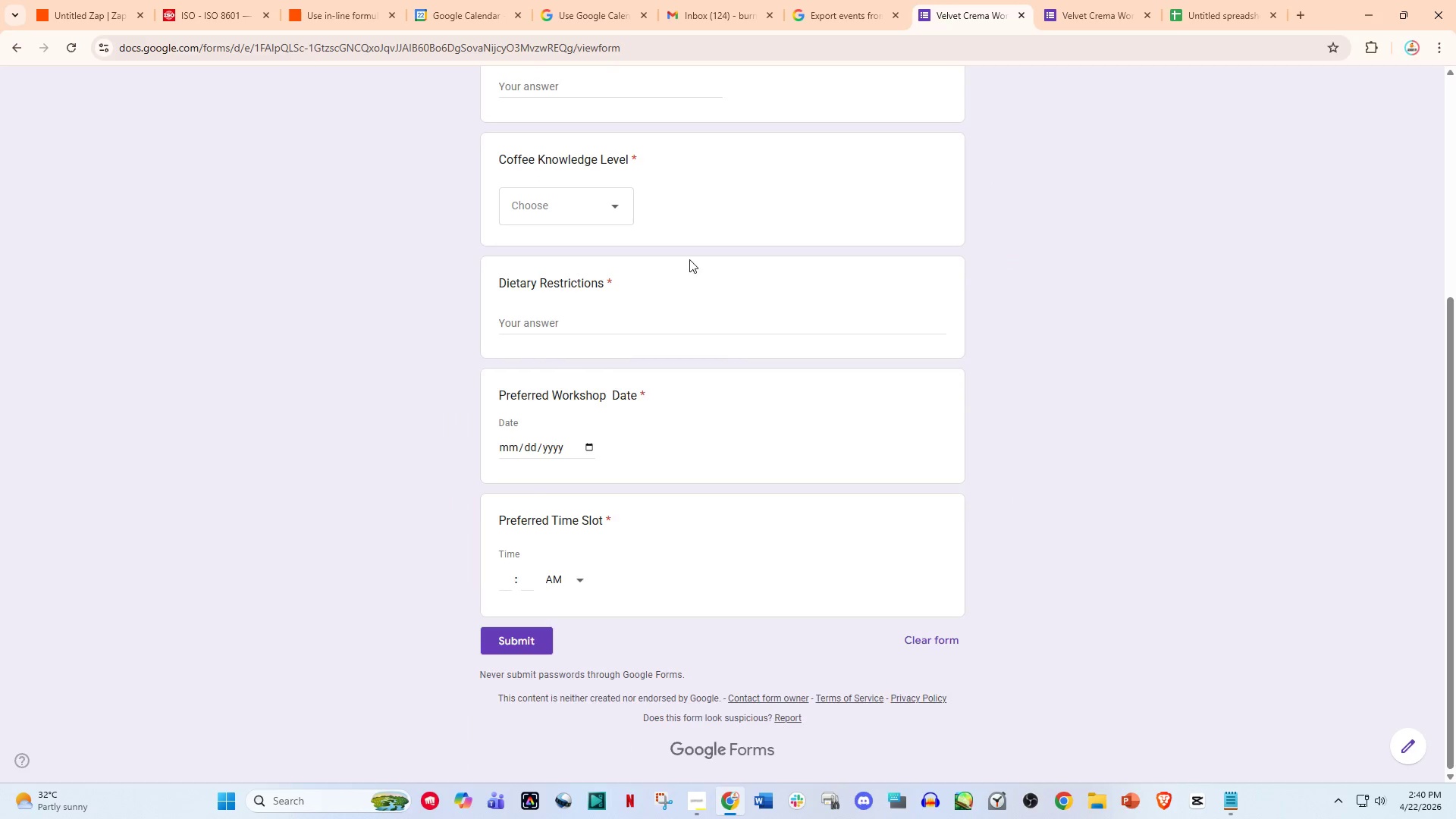 
left_click([561, 330])
 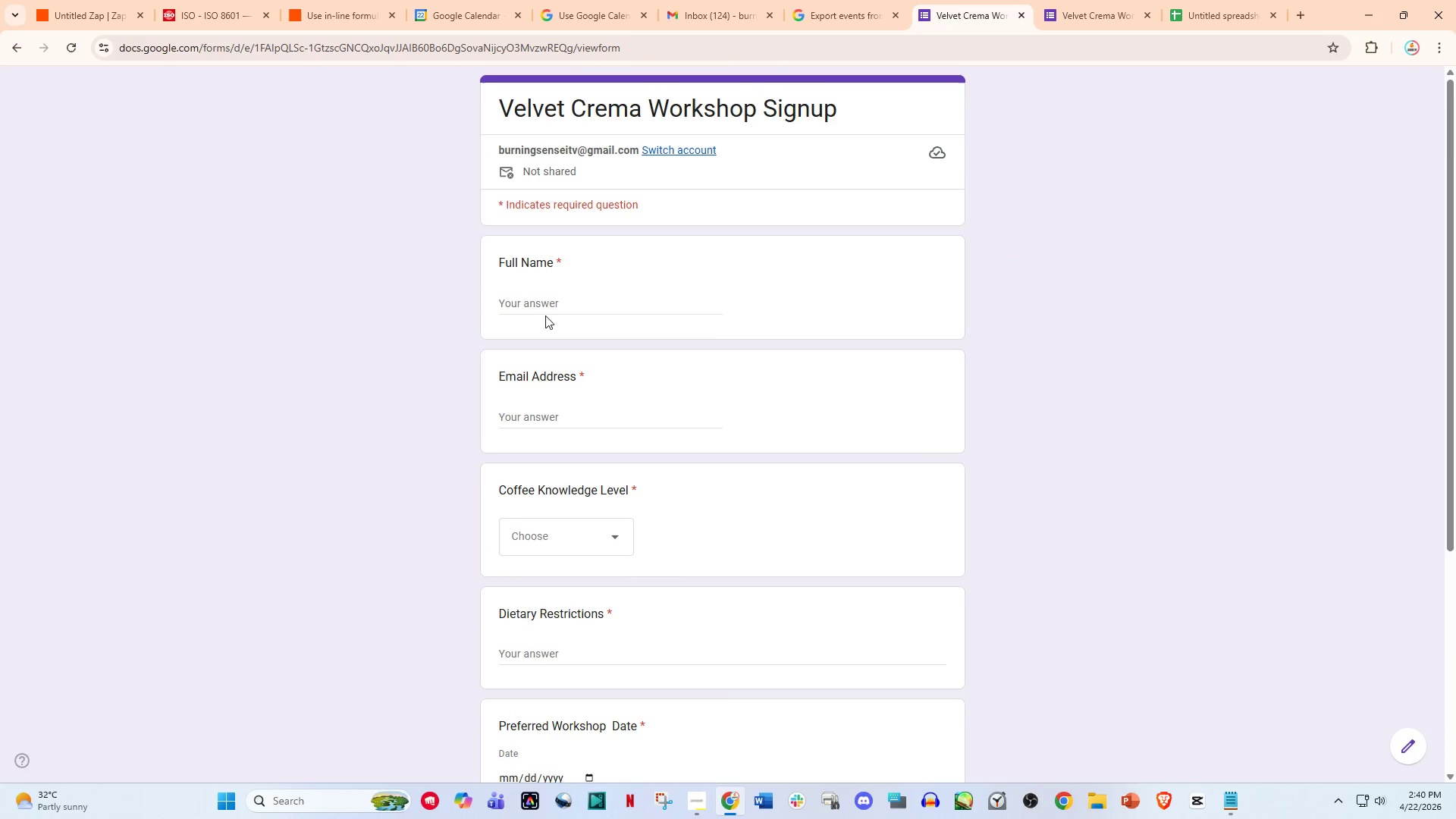 
scroll: coordinate [664, 285], scroll_direction: up, amount: 5.0
 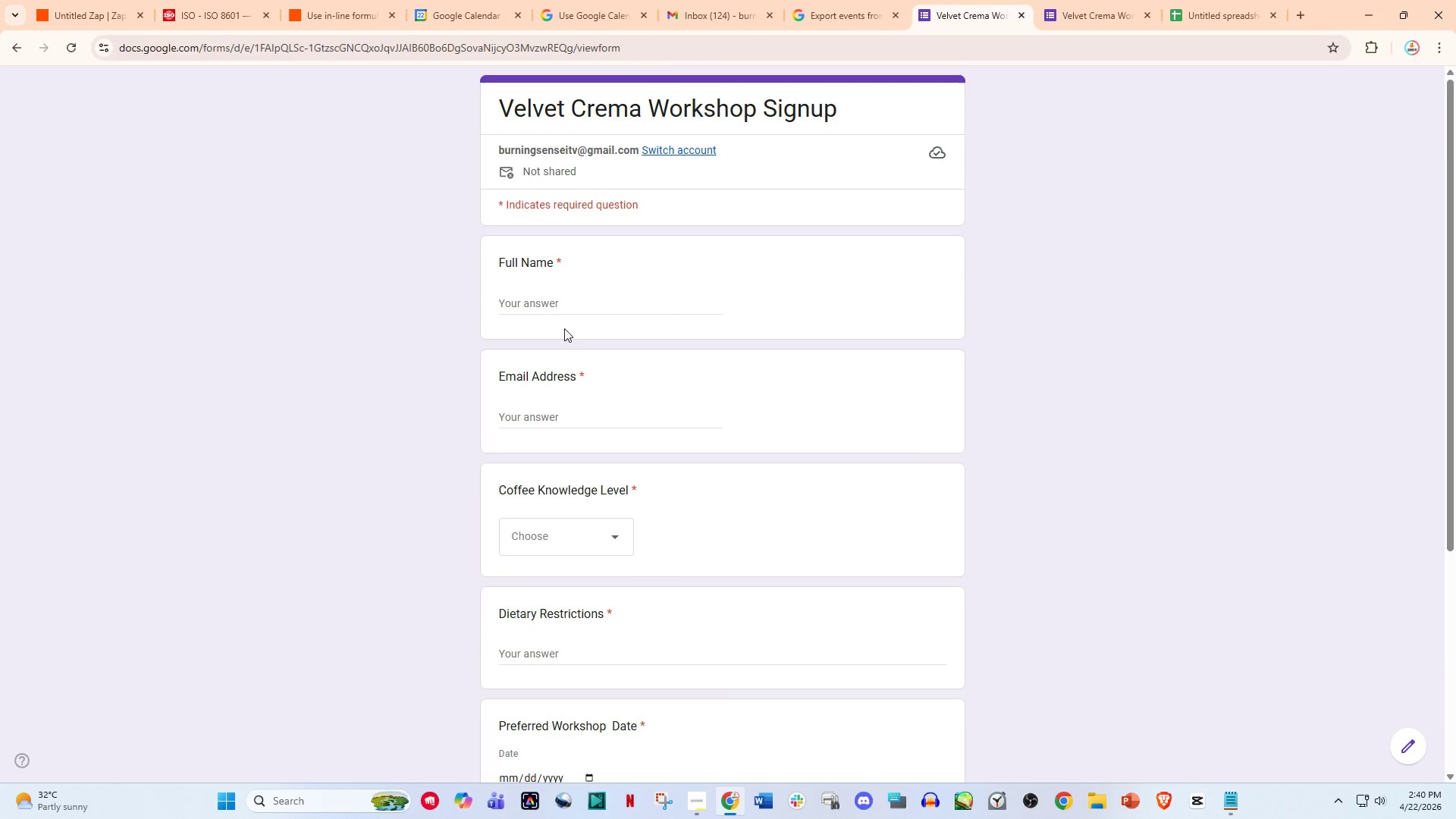 
double_click([541, 309])
 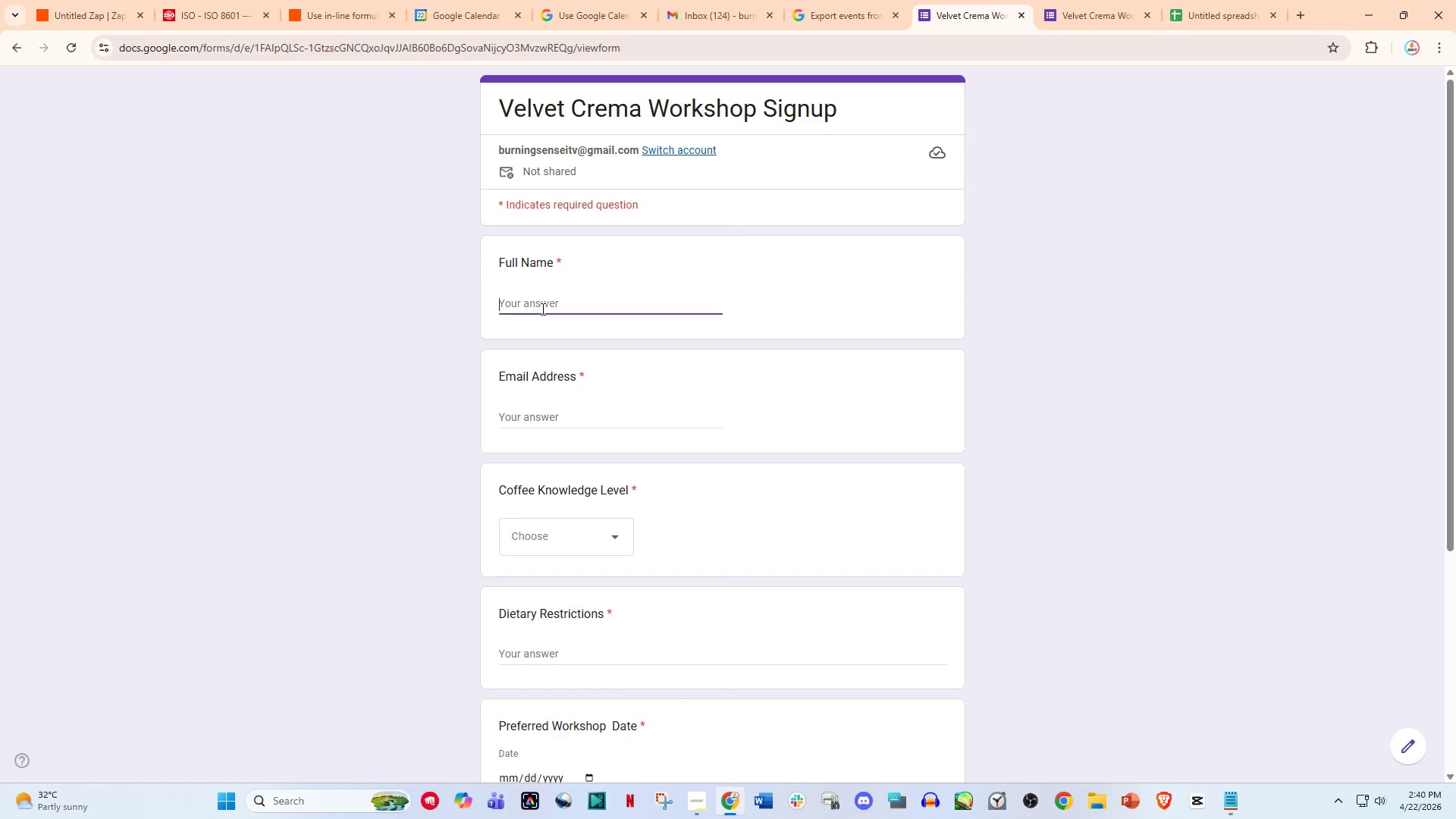 
wait(19.95)
 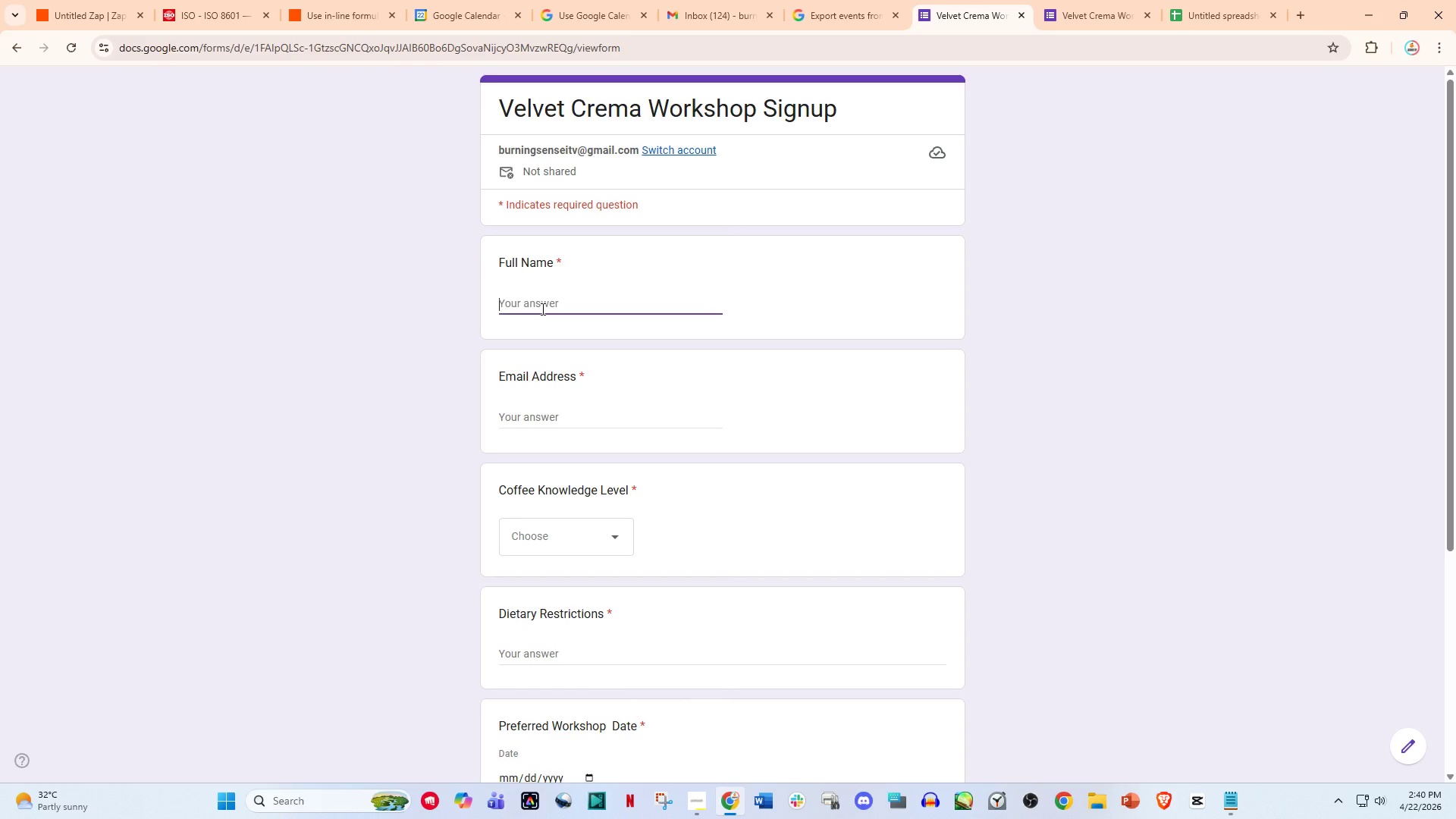 
left_click([619, 0])
 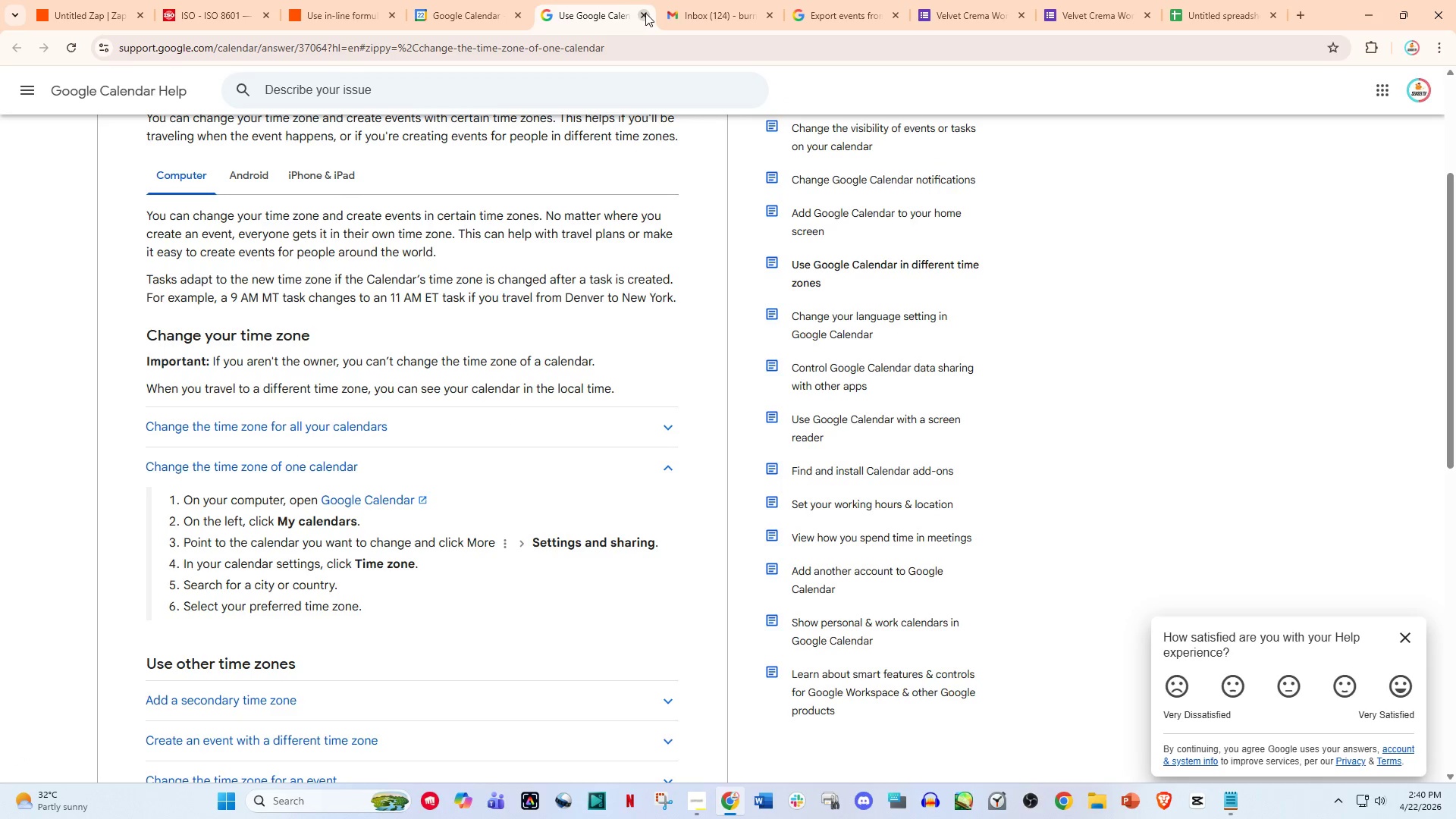 
left_click([645, 13])
 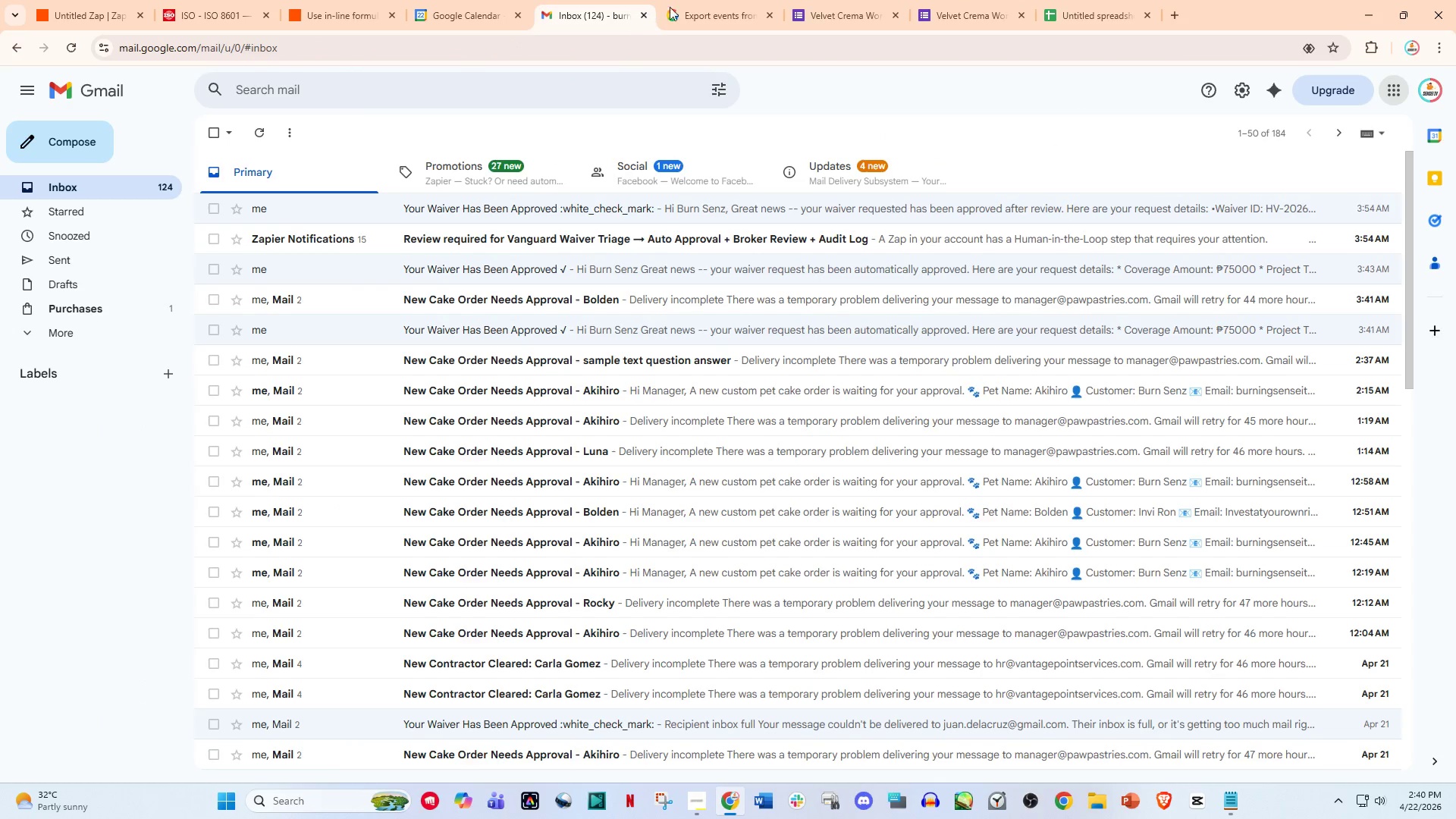 
left_click([688, 0])
 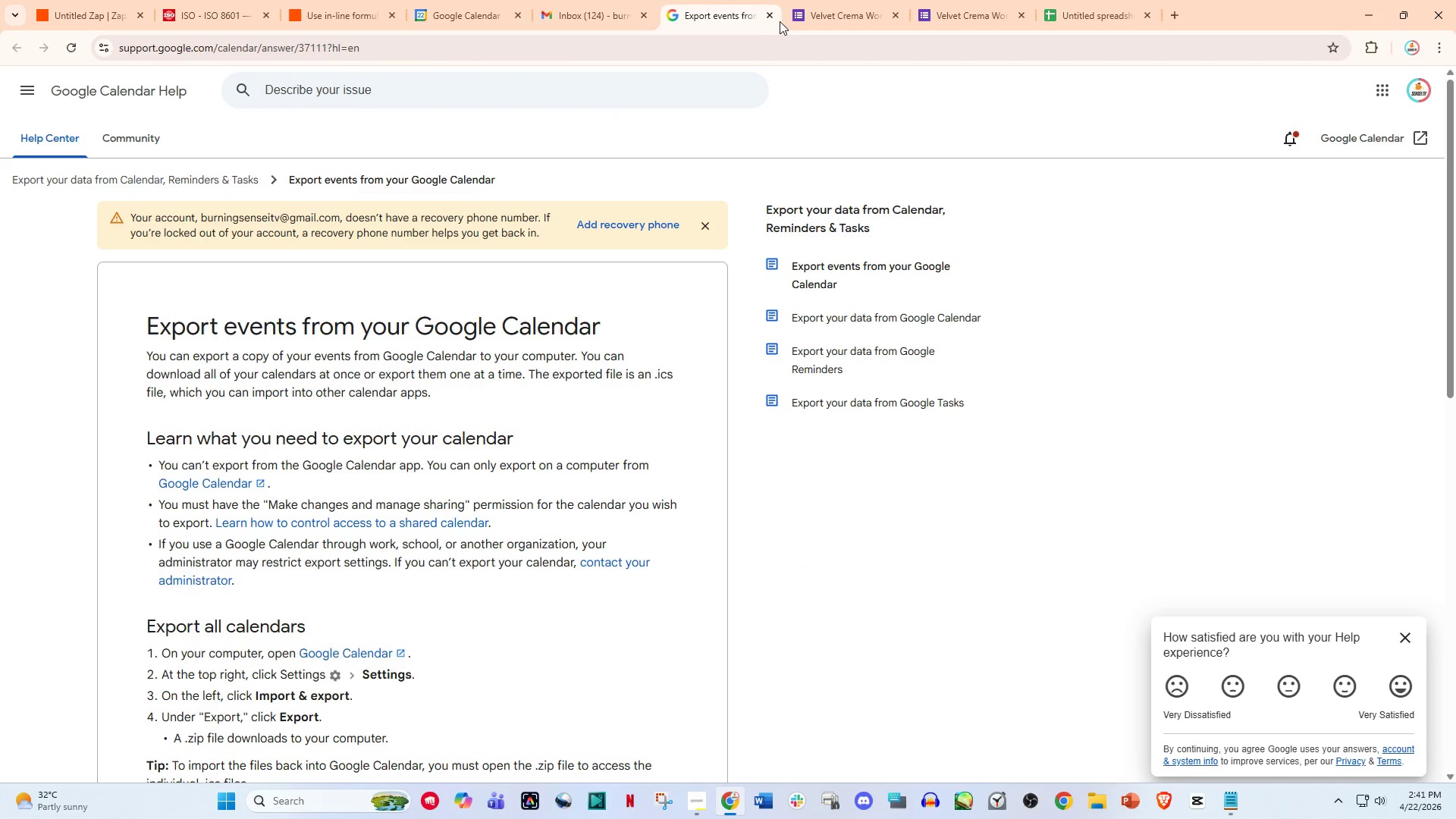 
left_click([770, 14])
 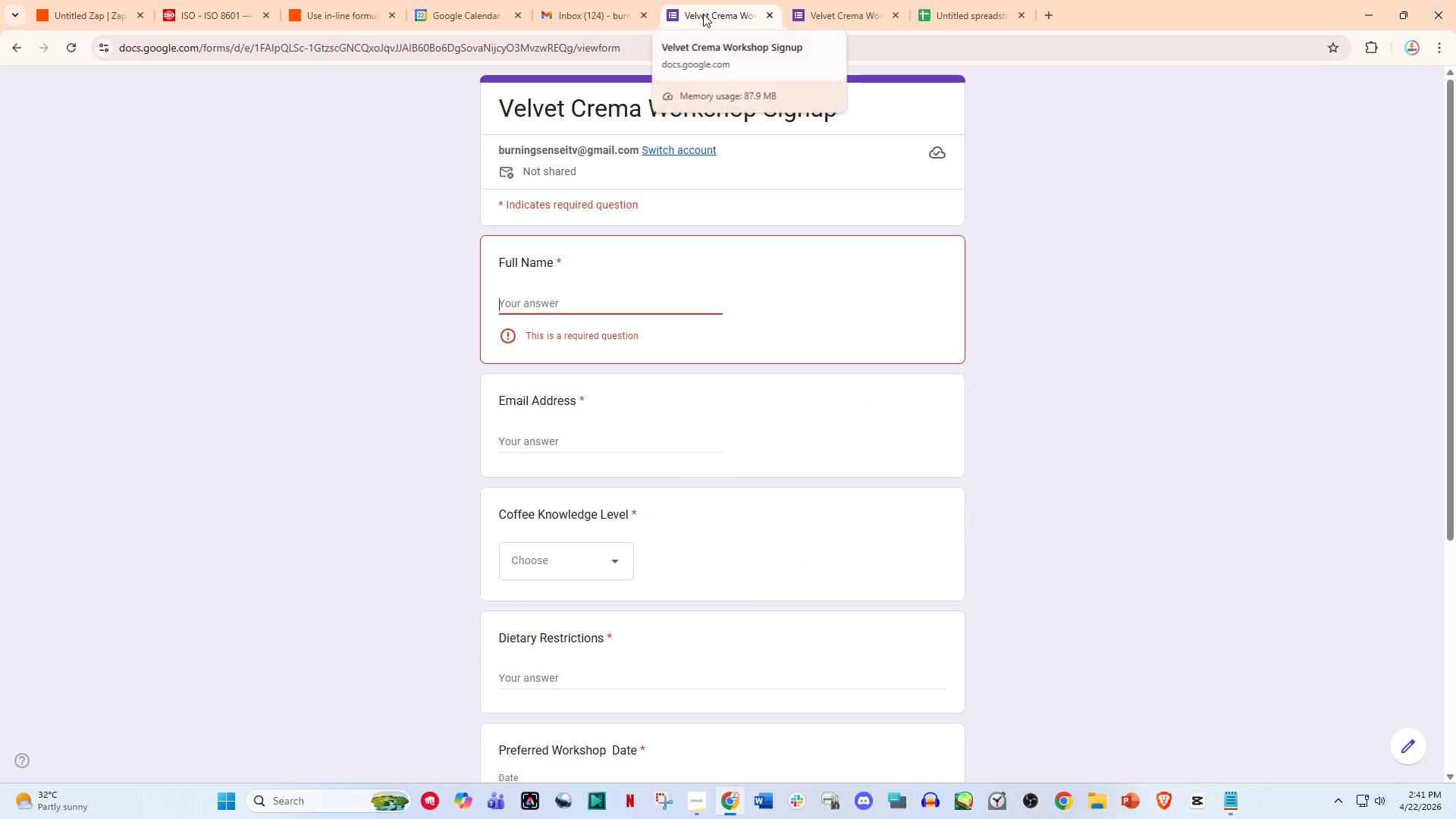 
left_click([619, 7])
 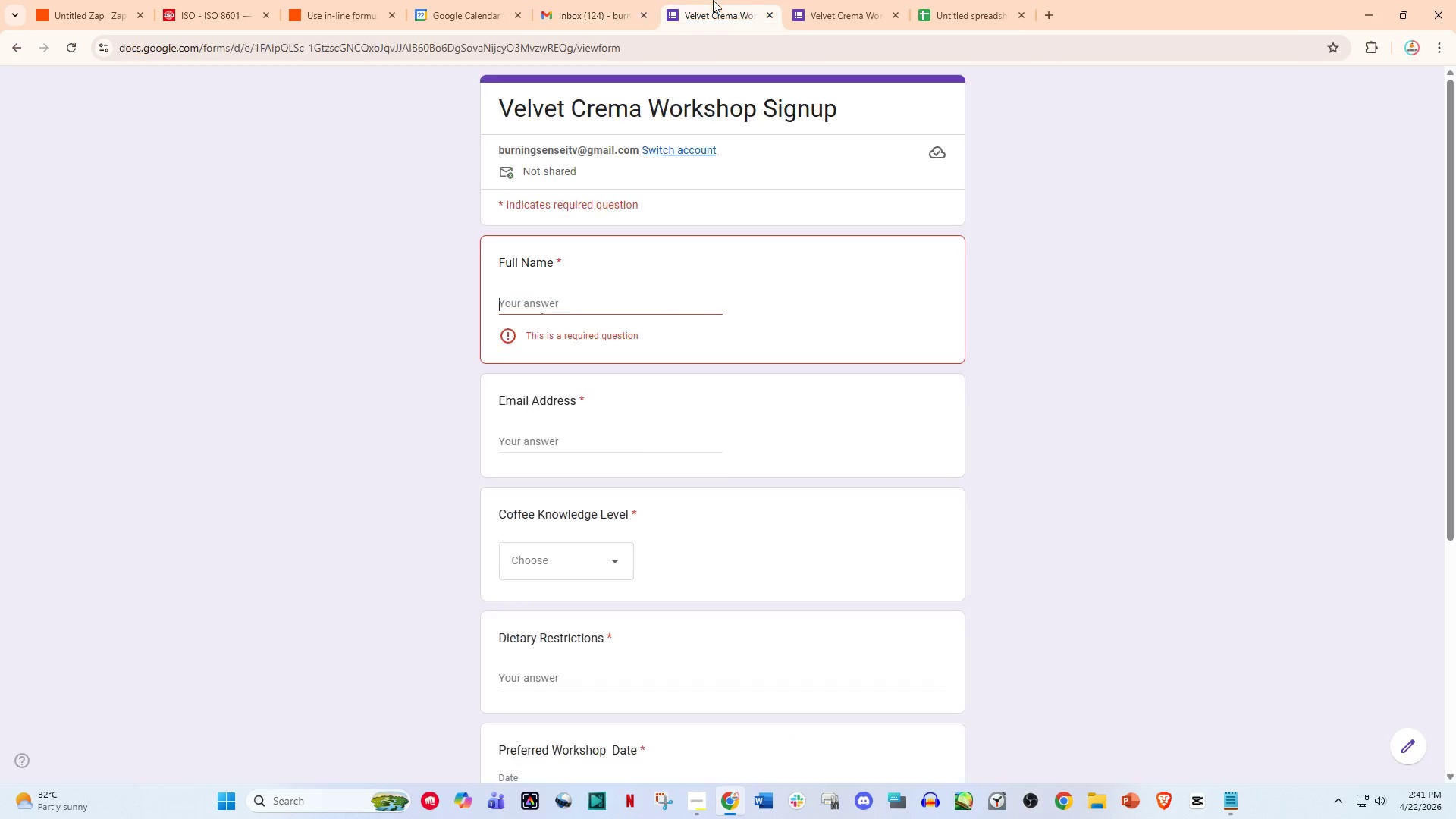 
double_click([827, 0])
 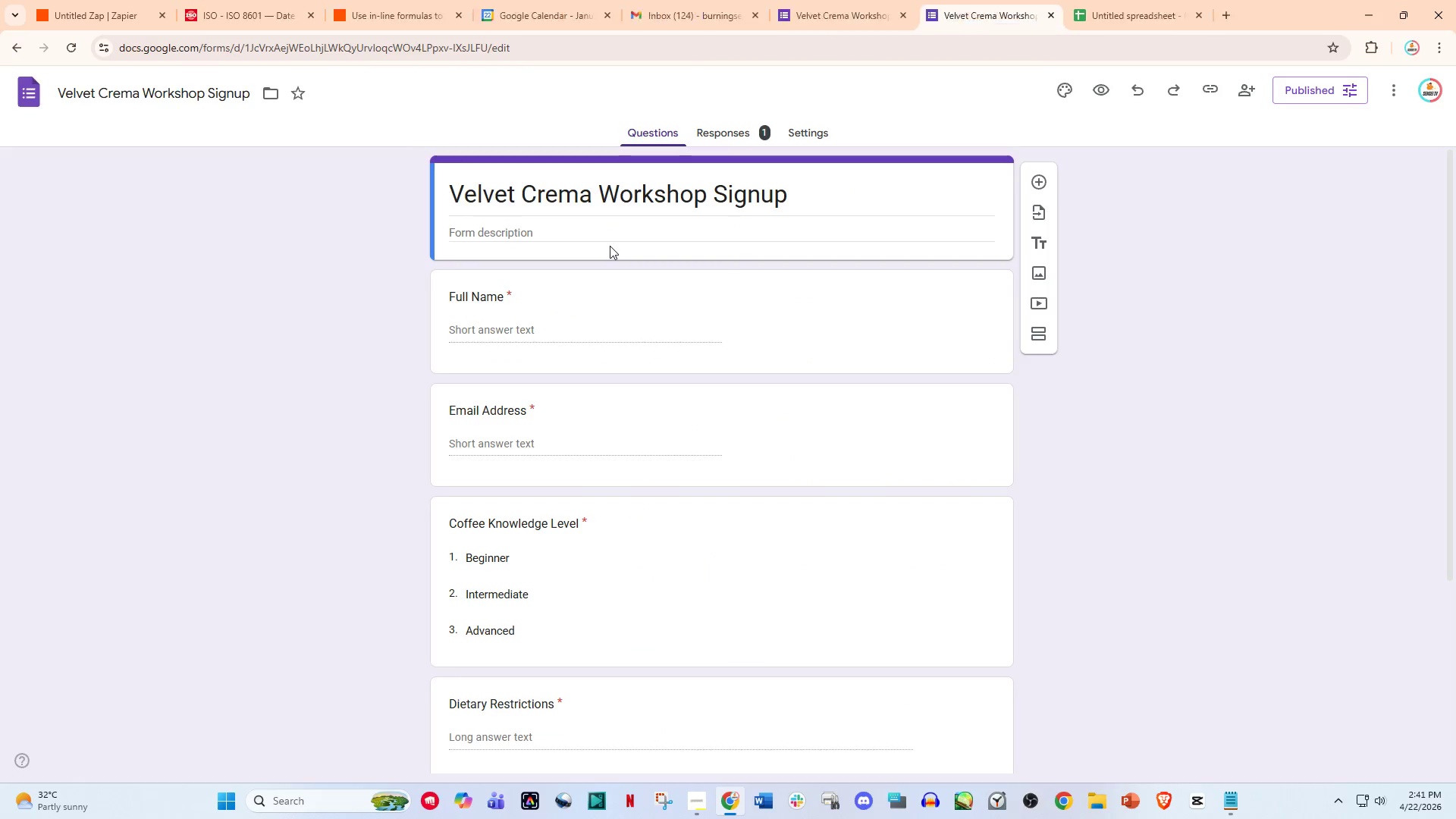 
double_click([548, 300])
 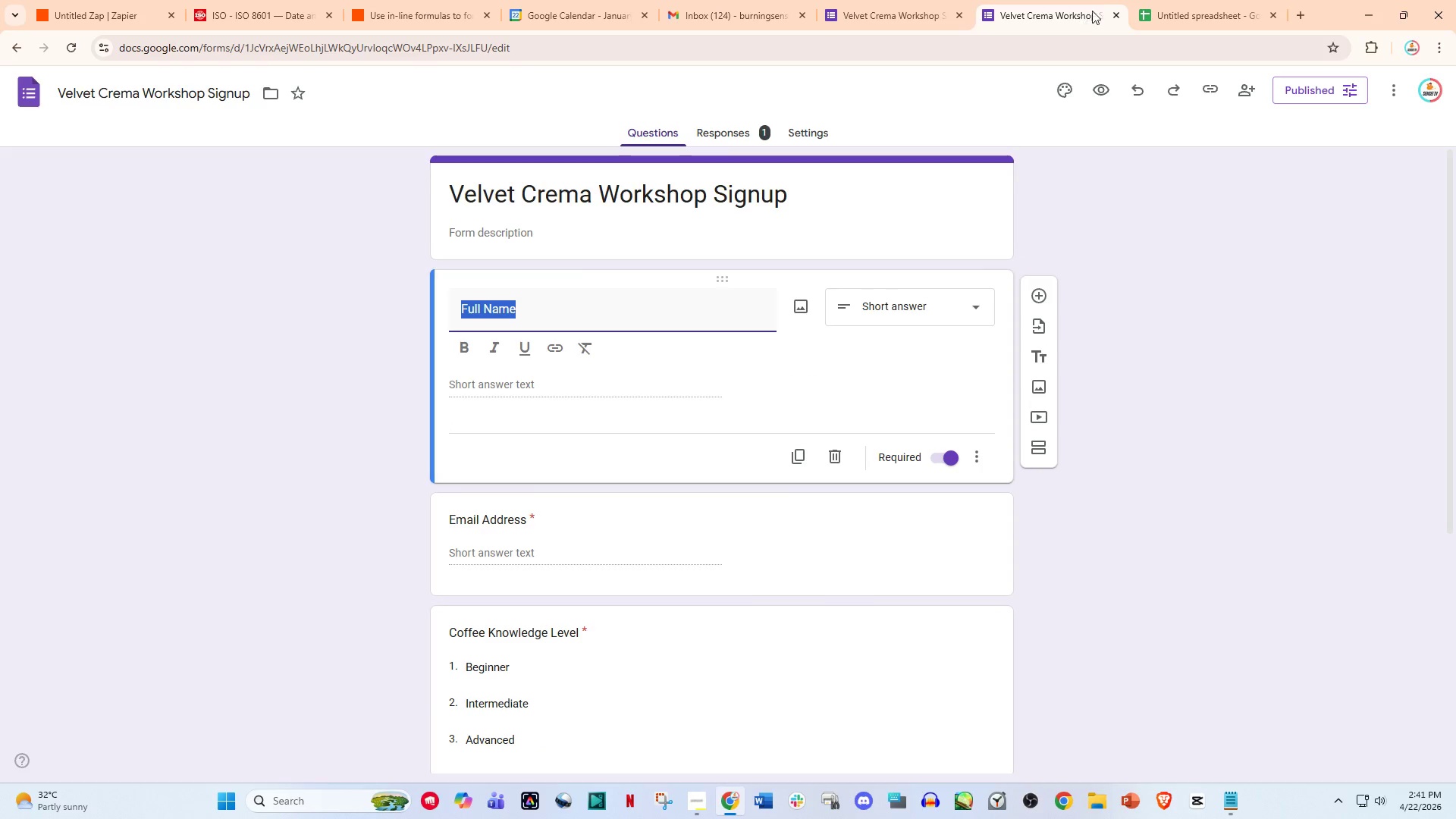 
left_click([1111, 9])
 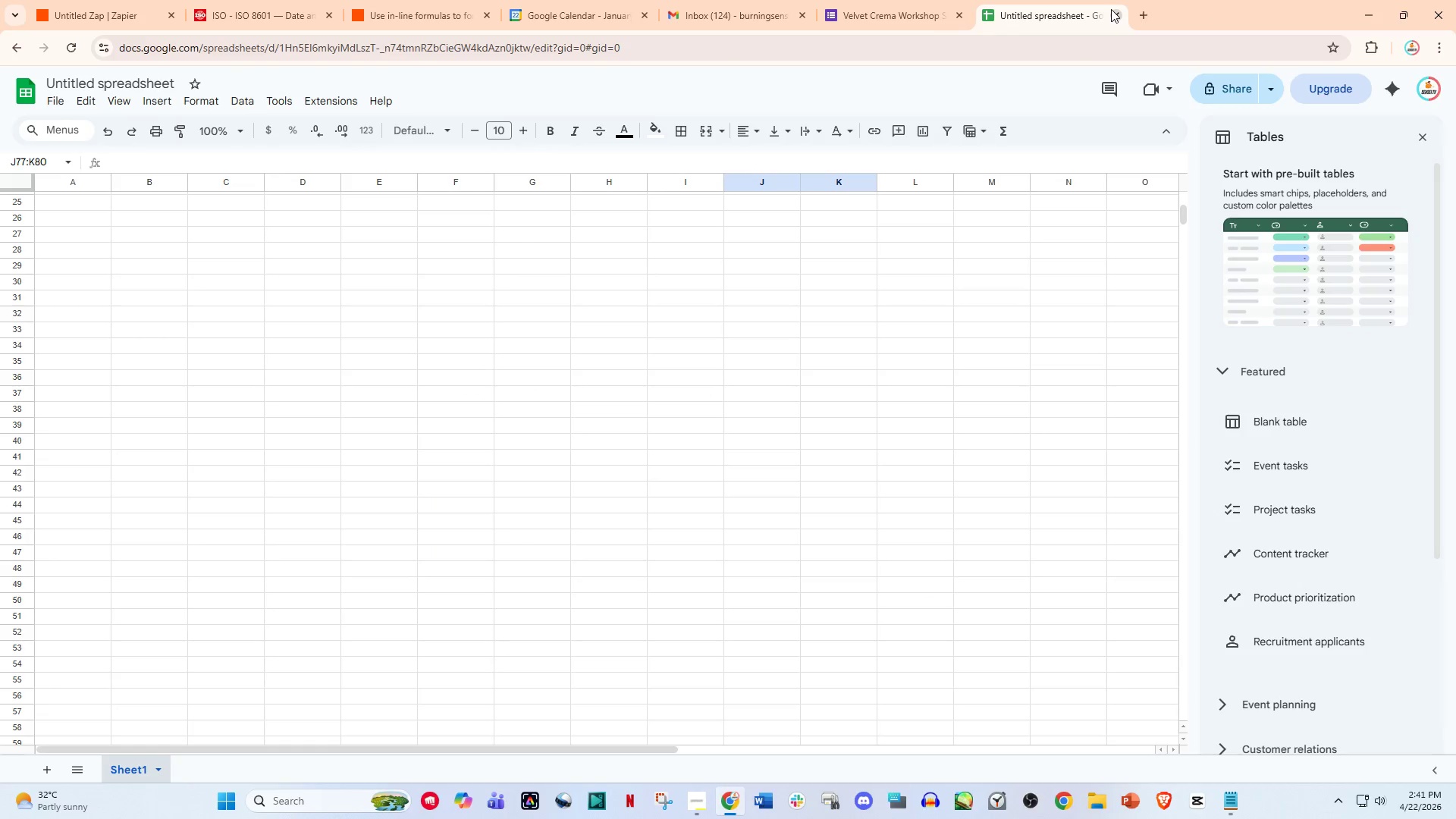 
left_click([1112, 10])
 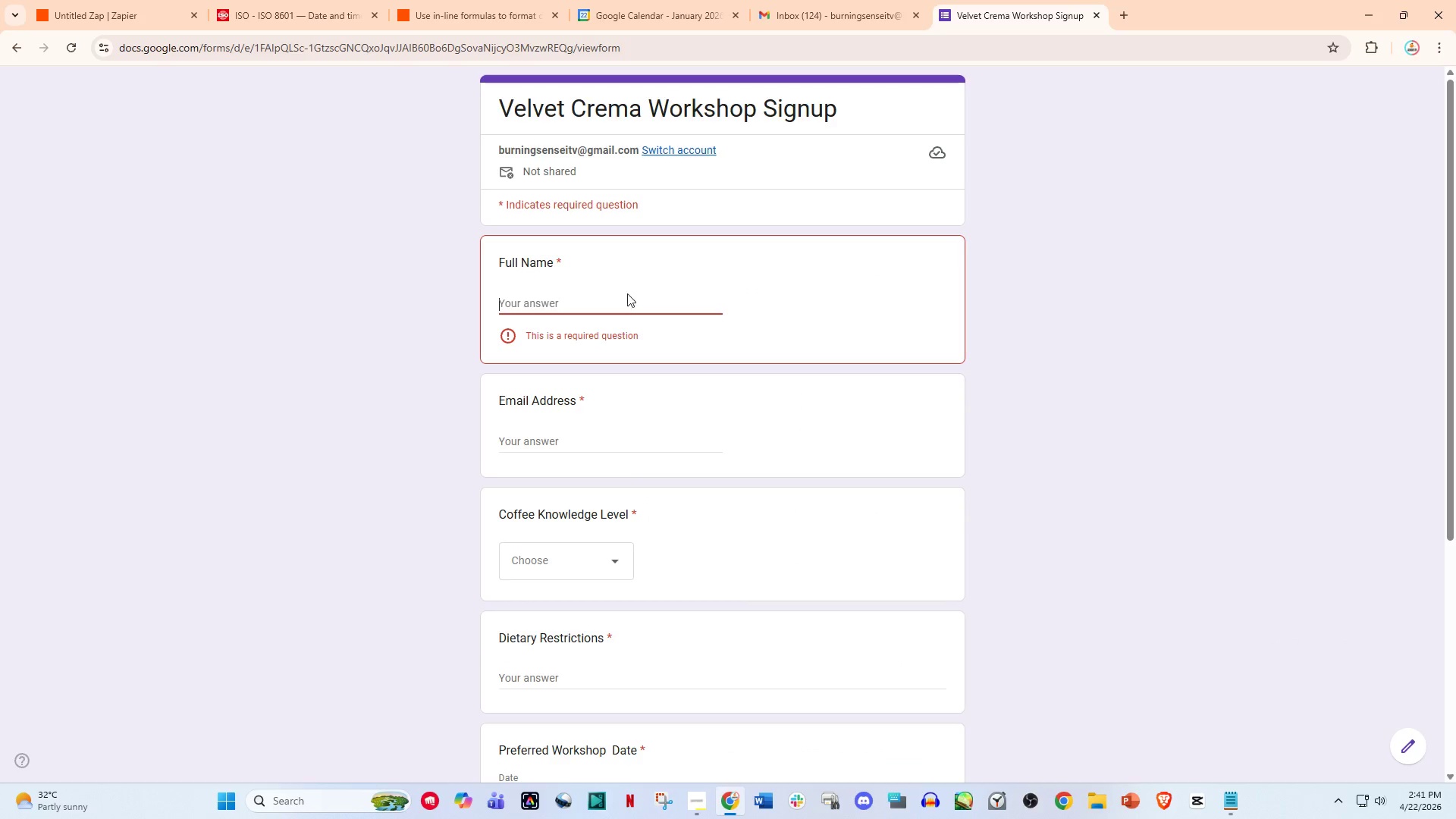 
left_click([604, 309])
 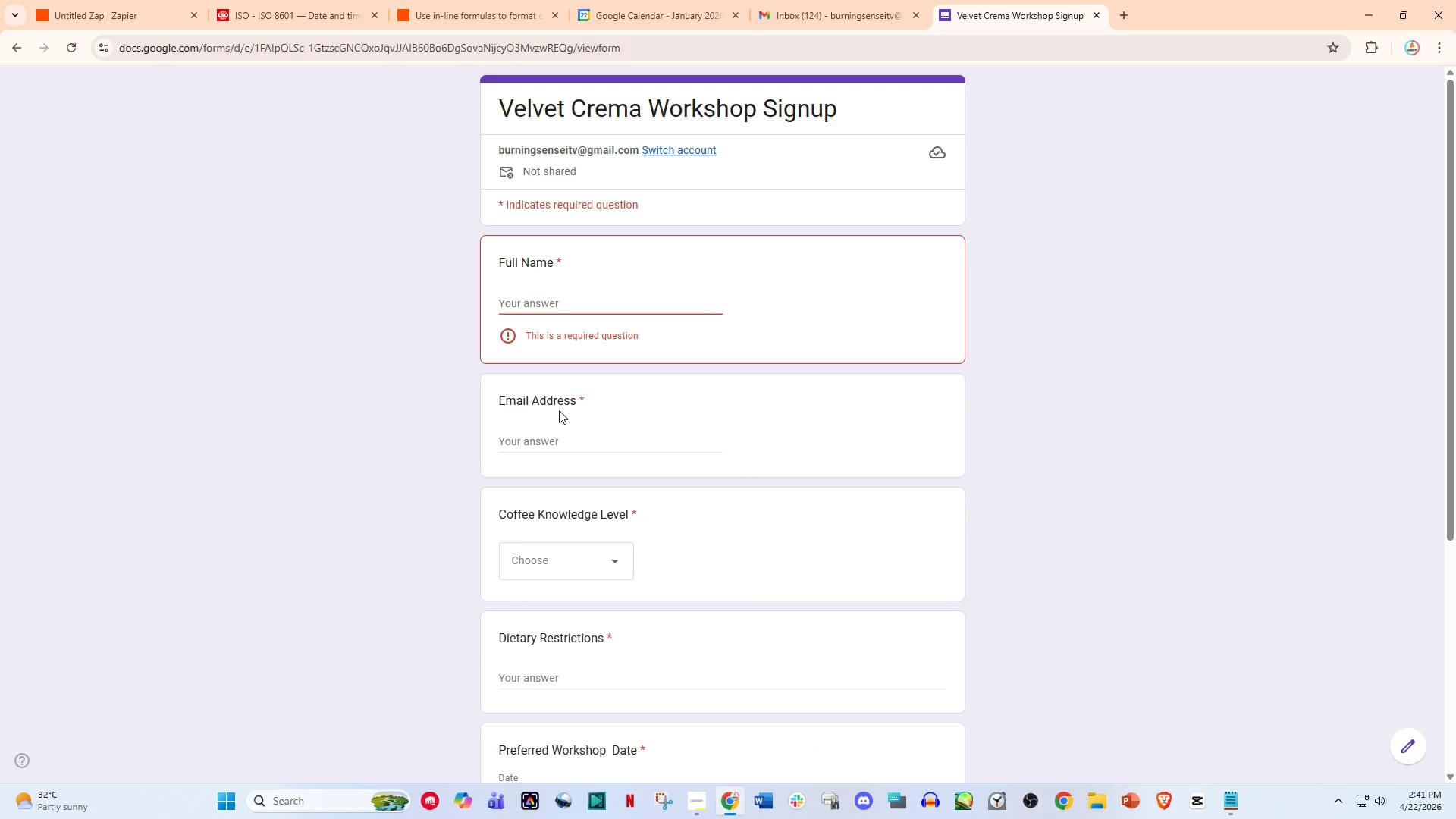 
double_click([546, 448])
 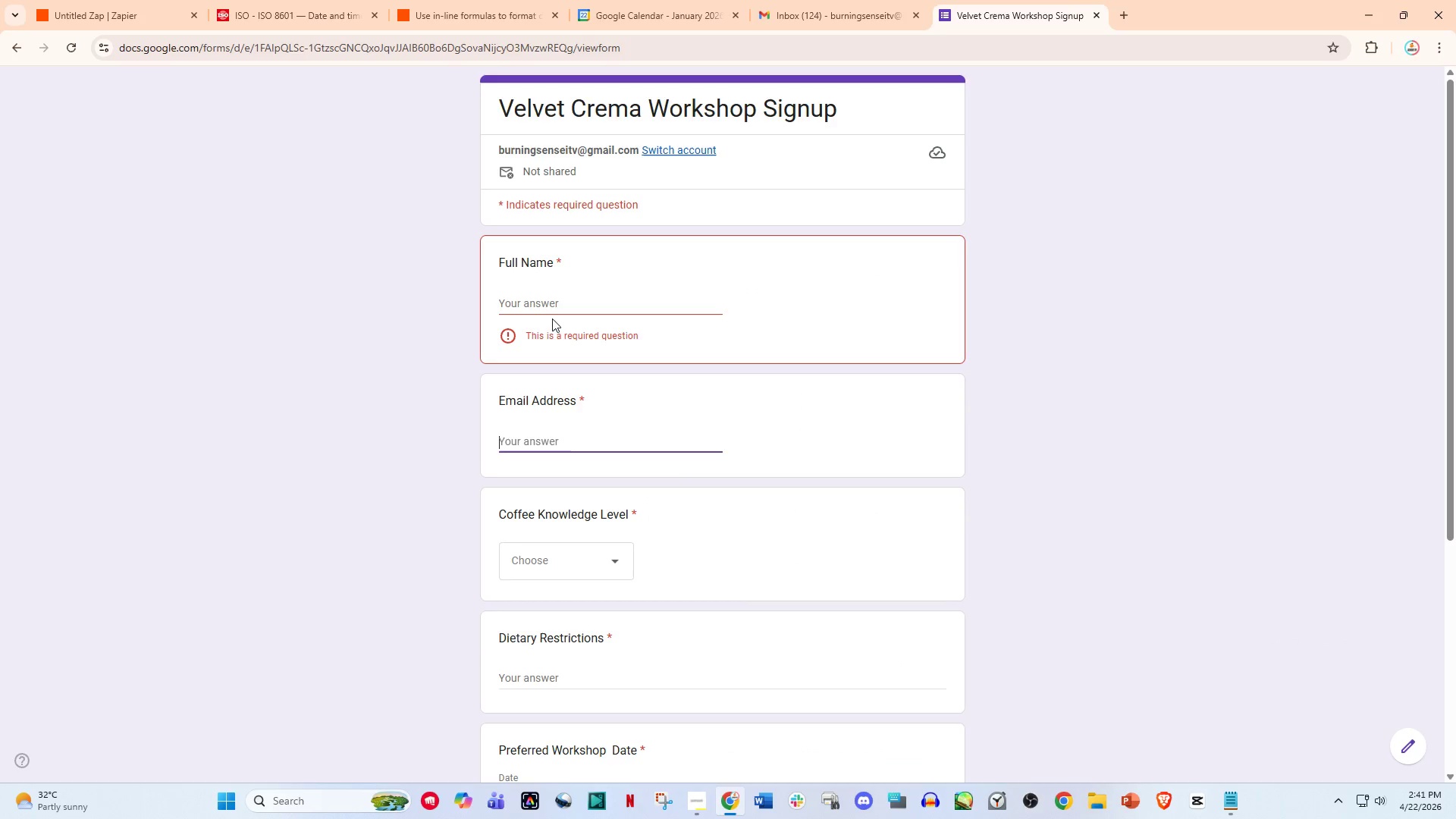 
left_click([552, 305])
 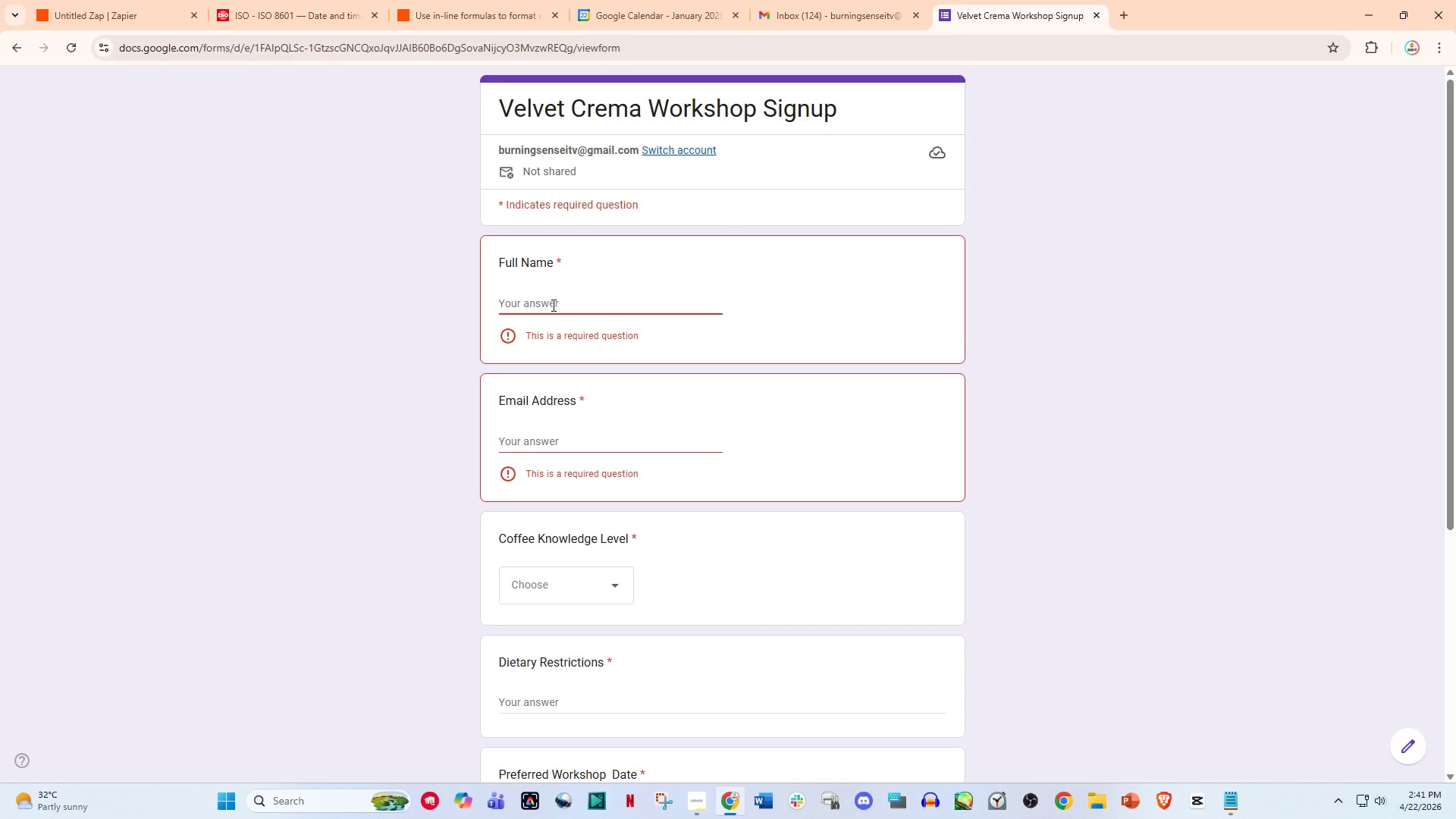 
wait(15.28)
 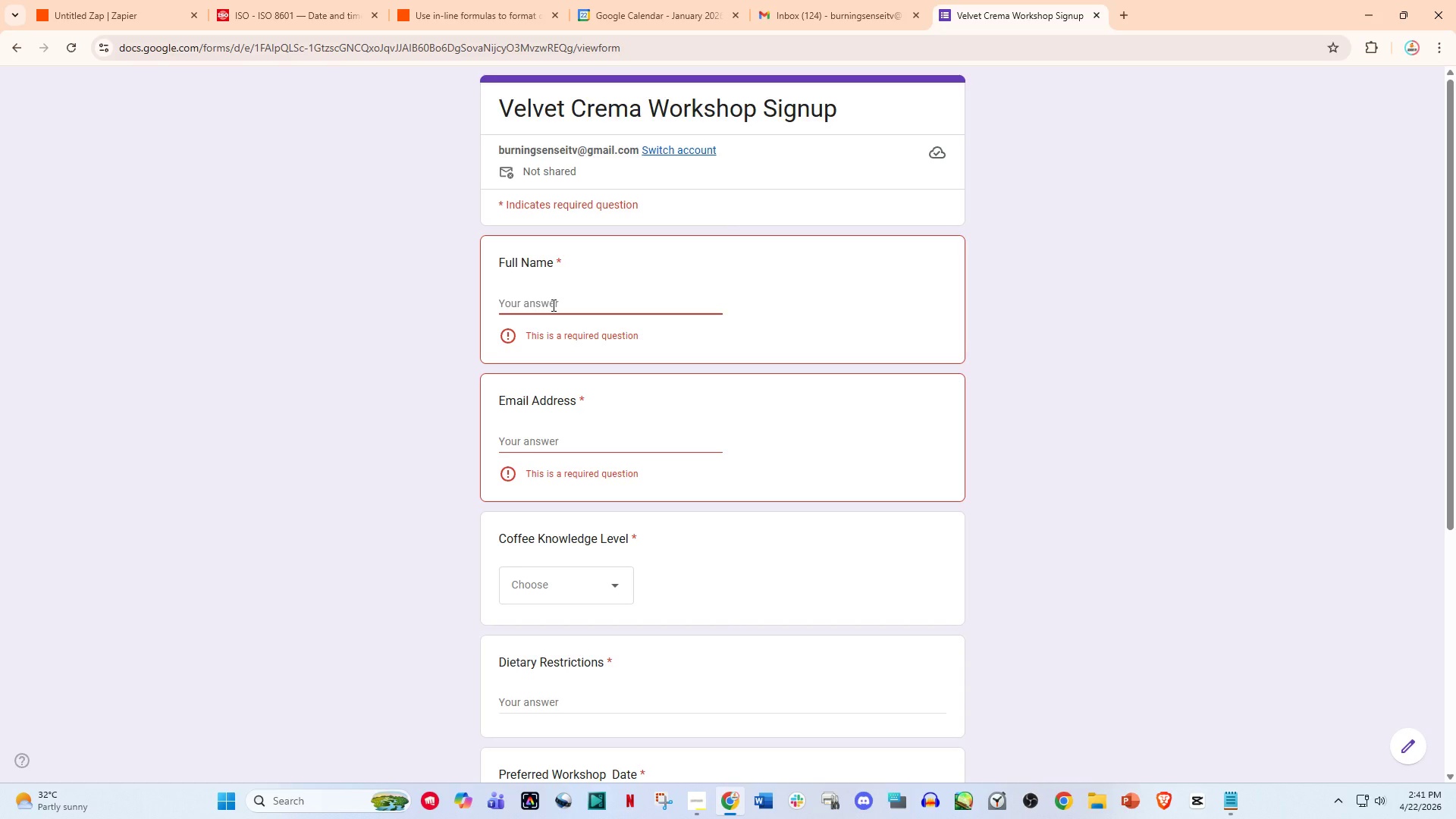 
left_click([563, 289])
 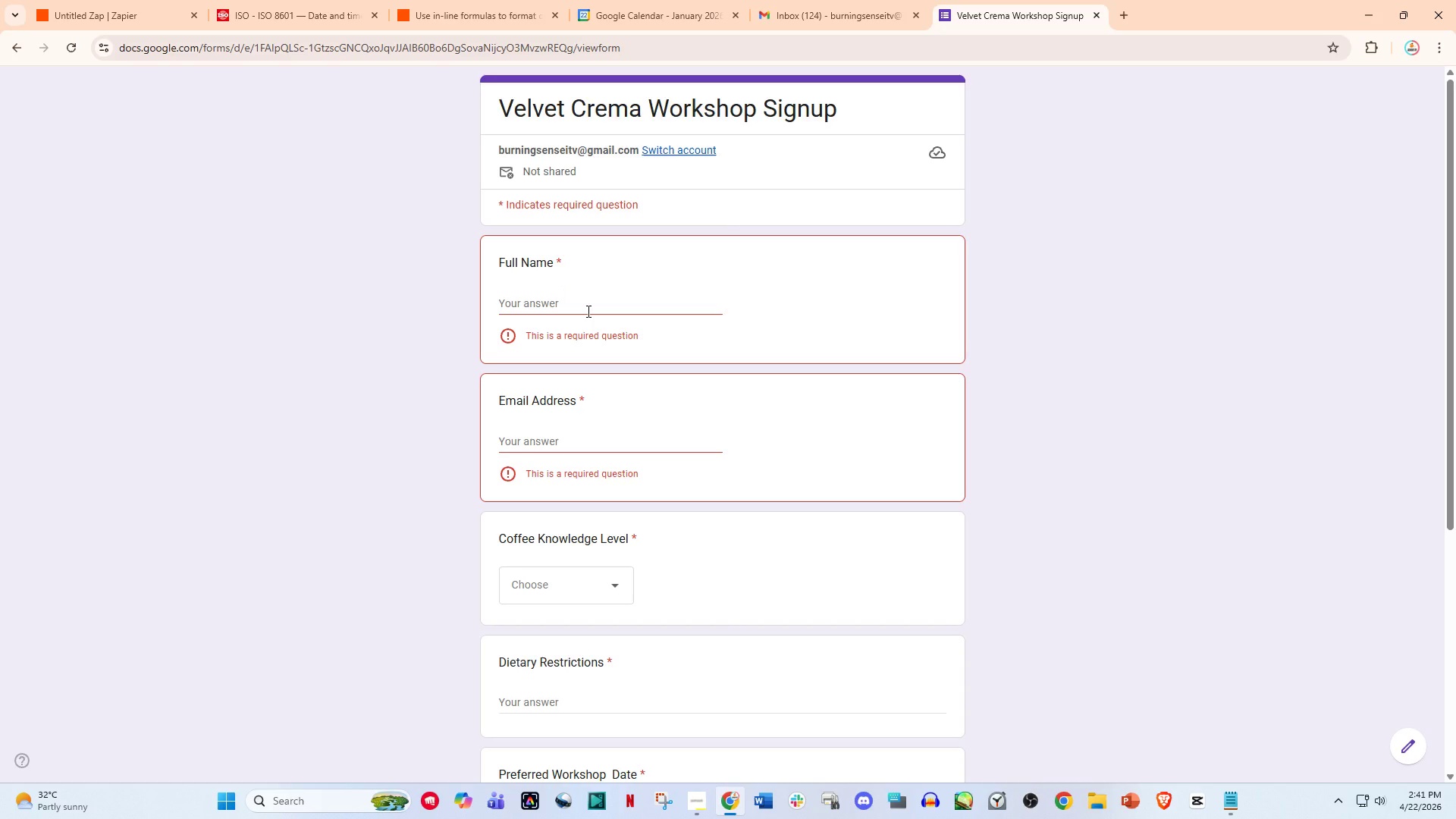 
left_click([587, 311])
 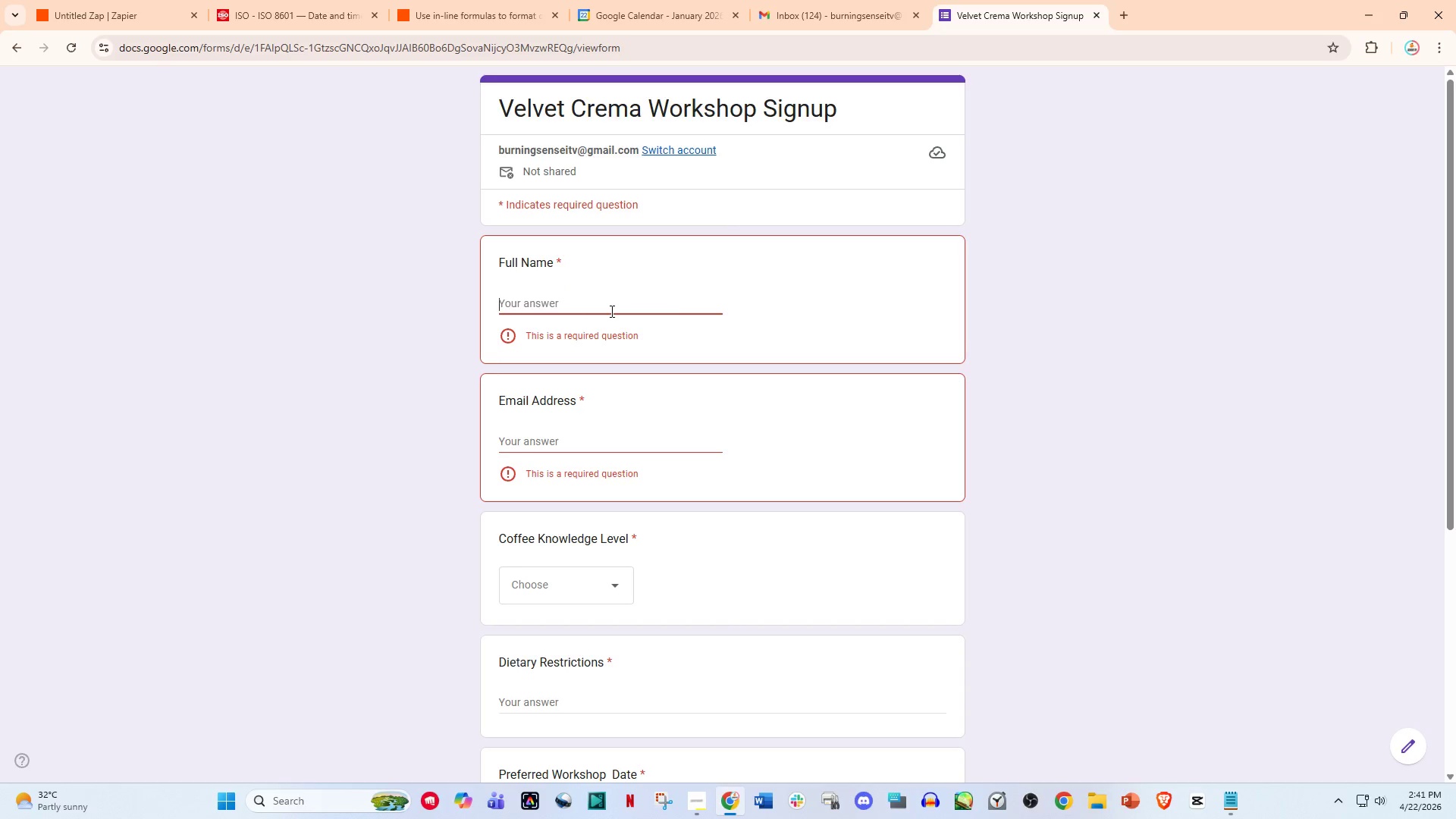 
key(CapsLock)
 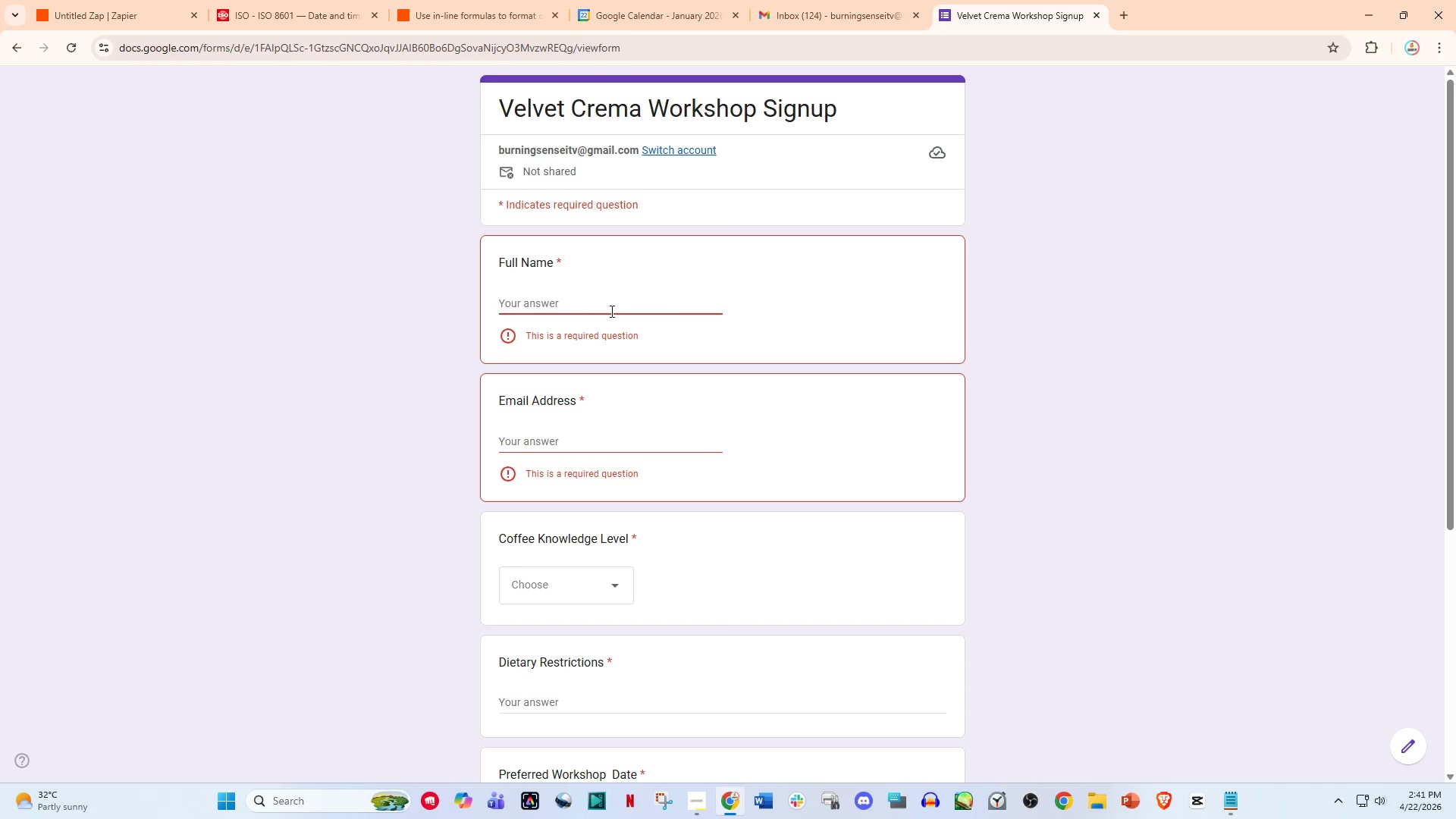 
type(MA)
 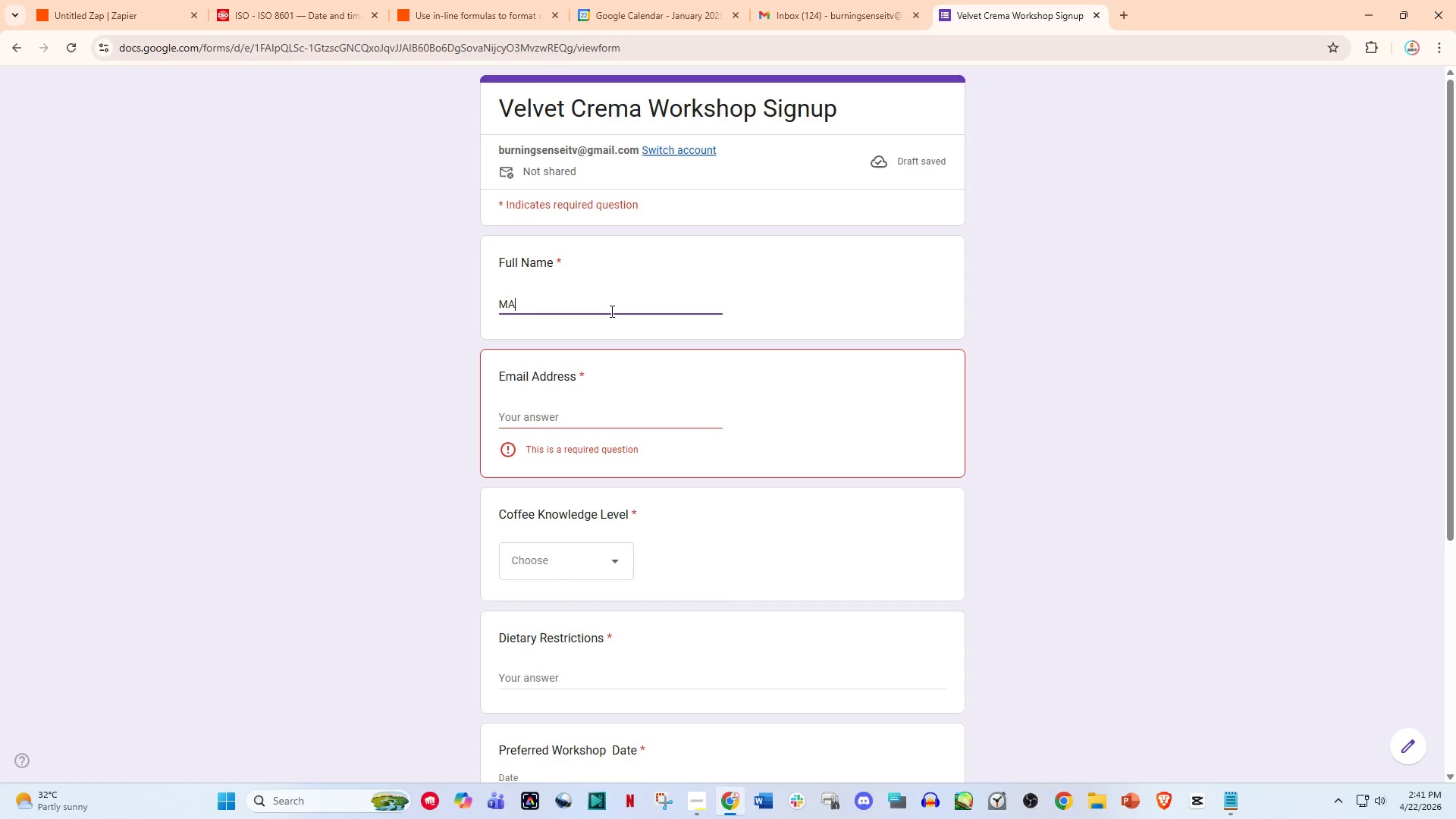 
key(Backspace)
 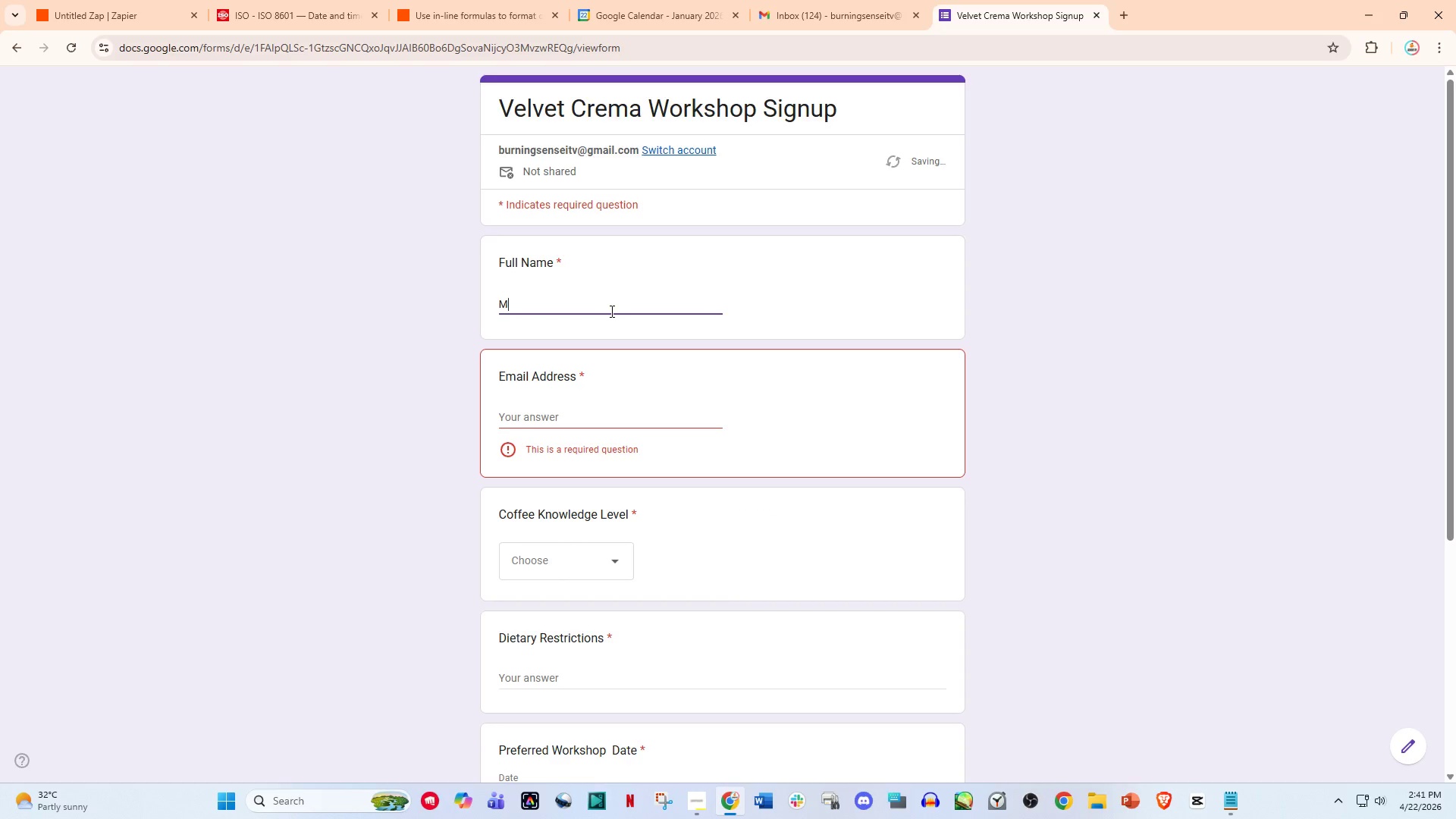 
key(CapsLock)
 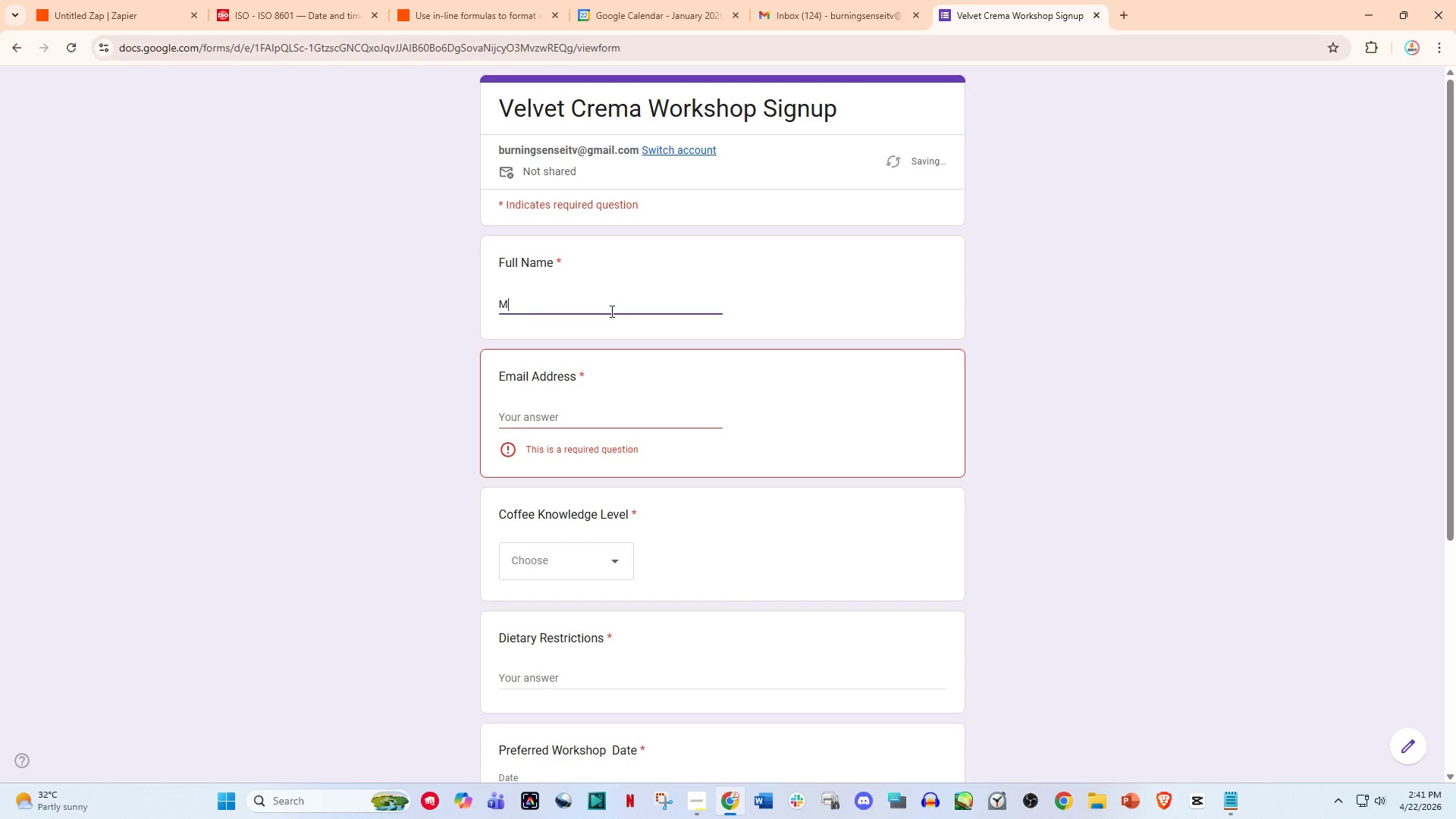 
key(A)
 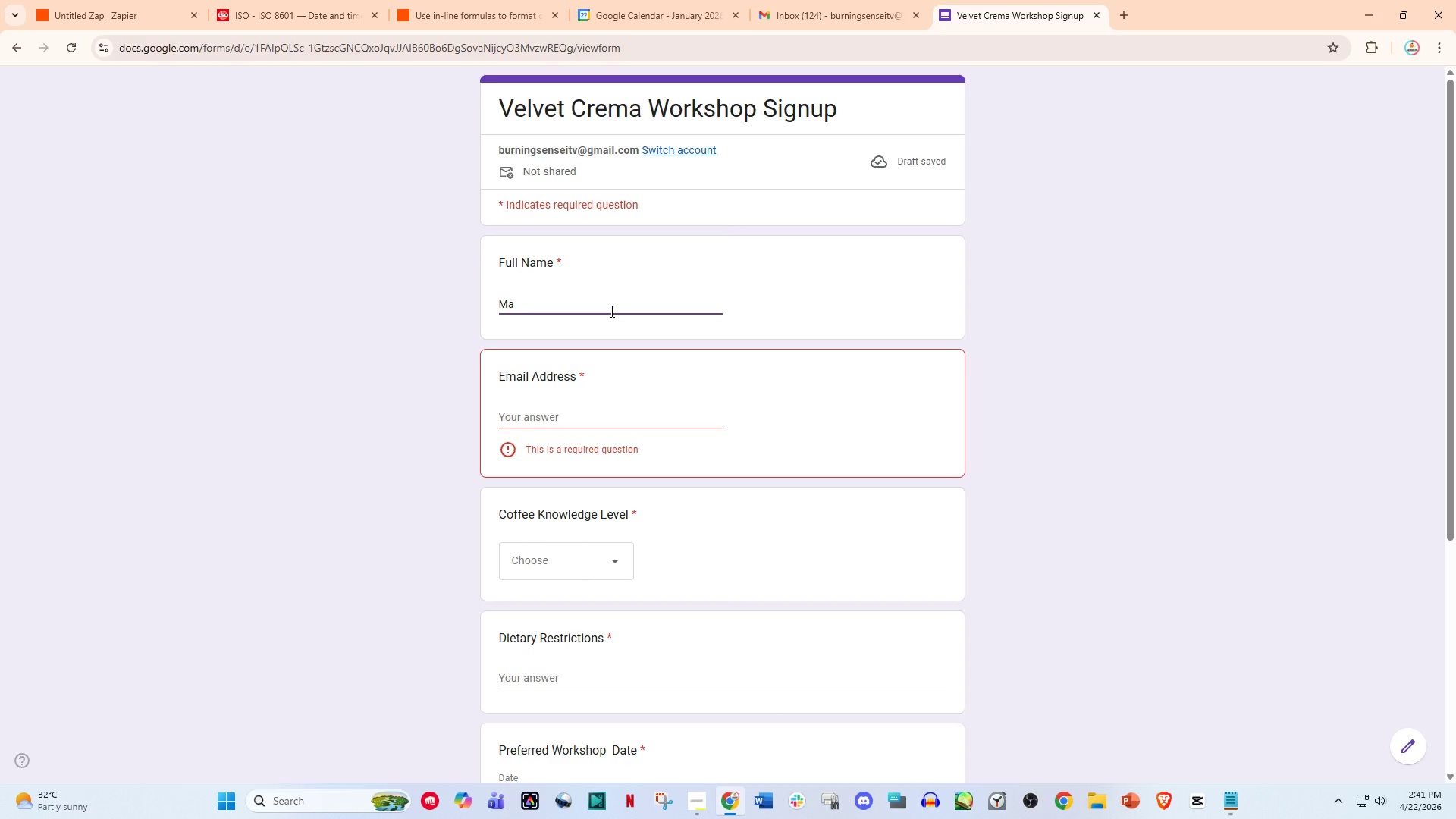 
type(ria)
 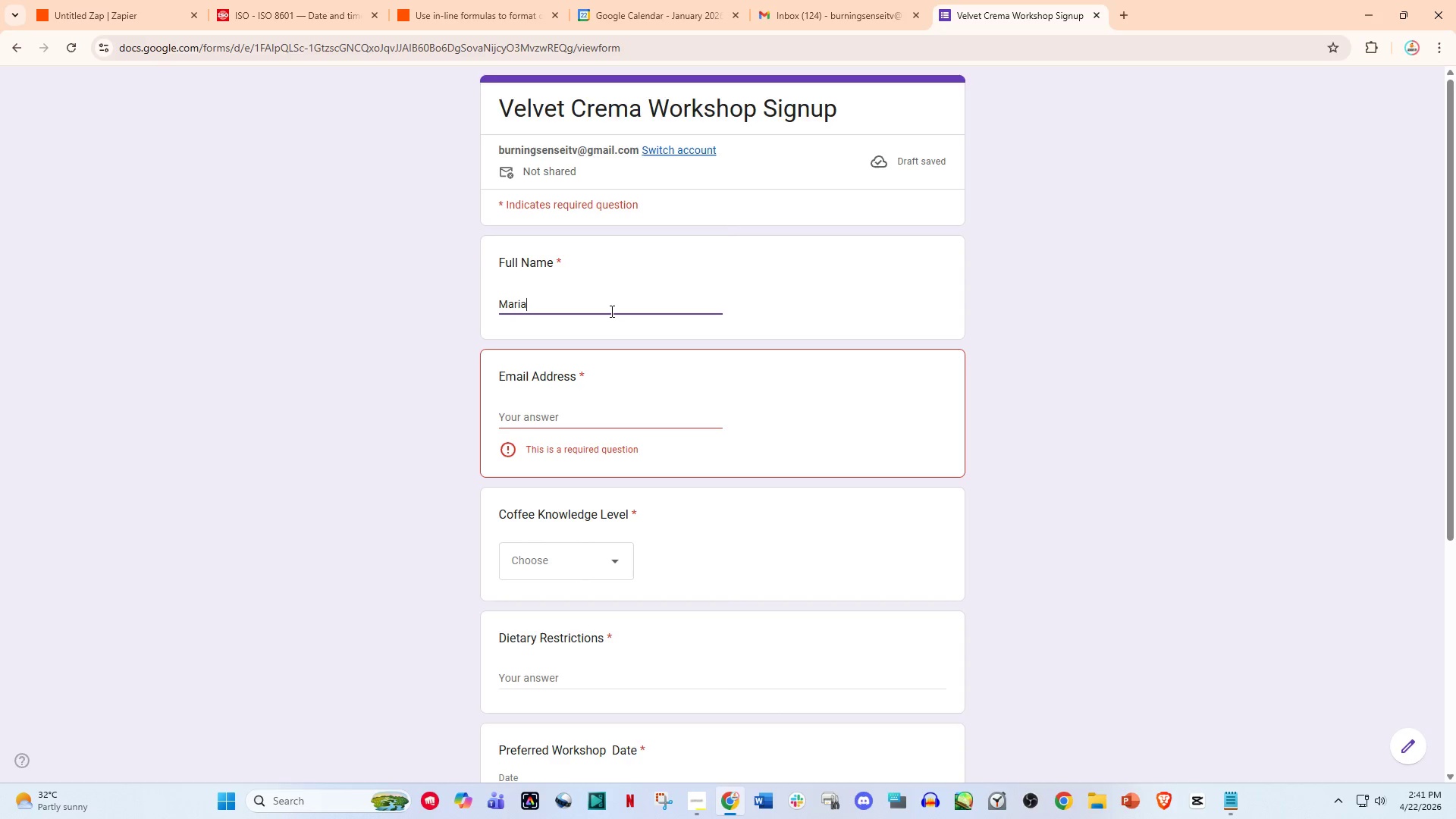 
type( santos)
 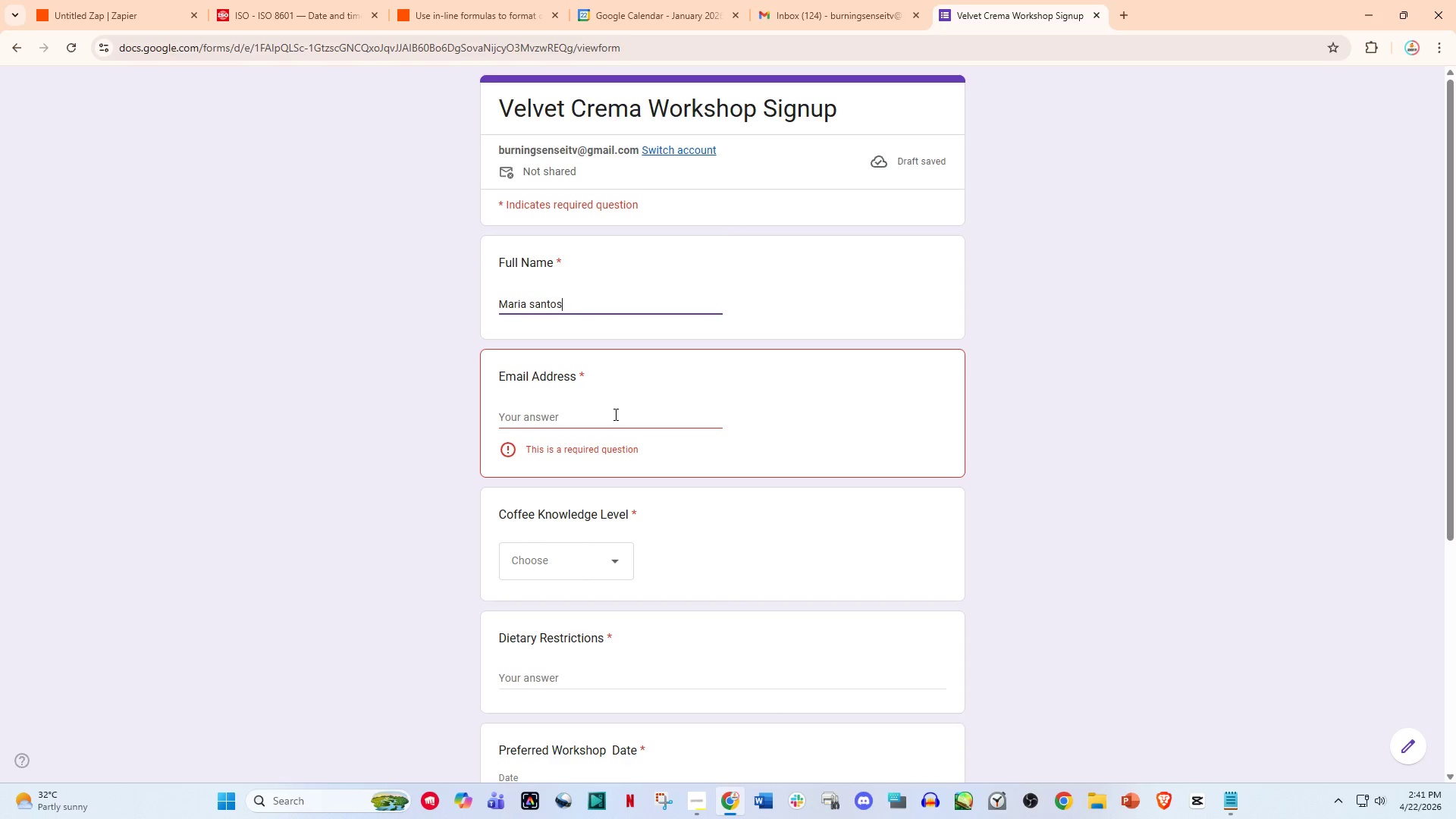 
left_click([614, 414])
 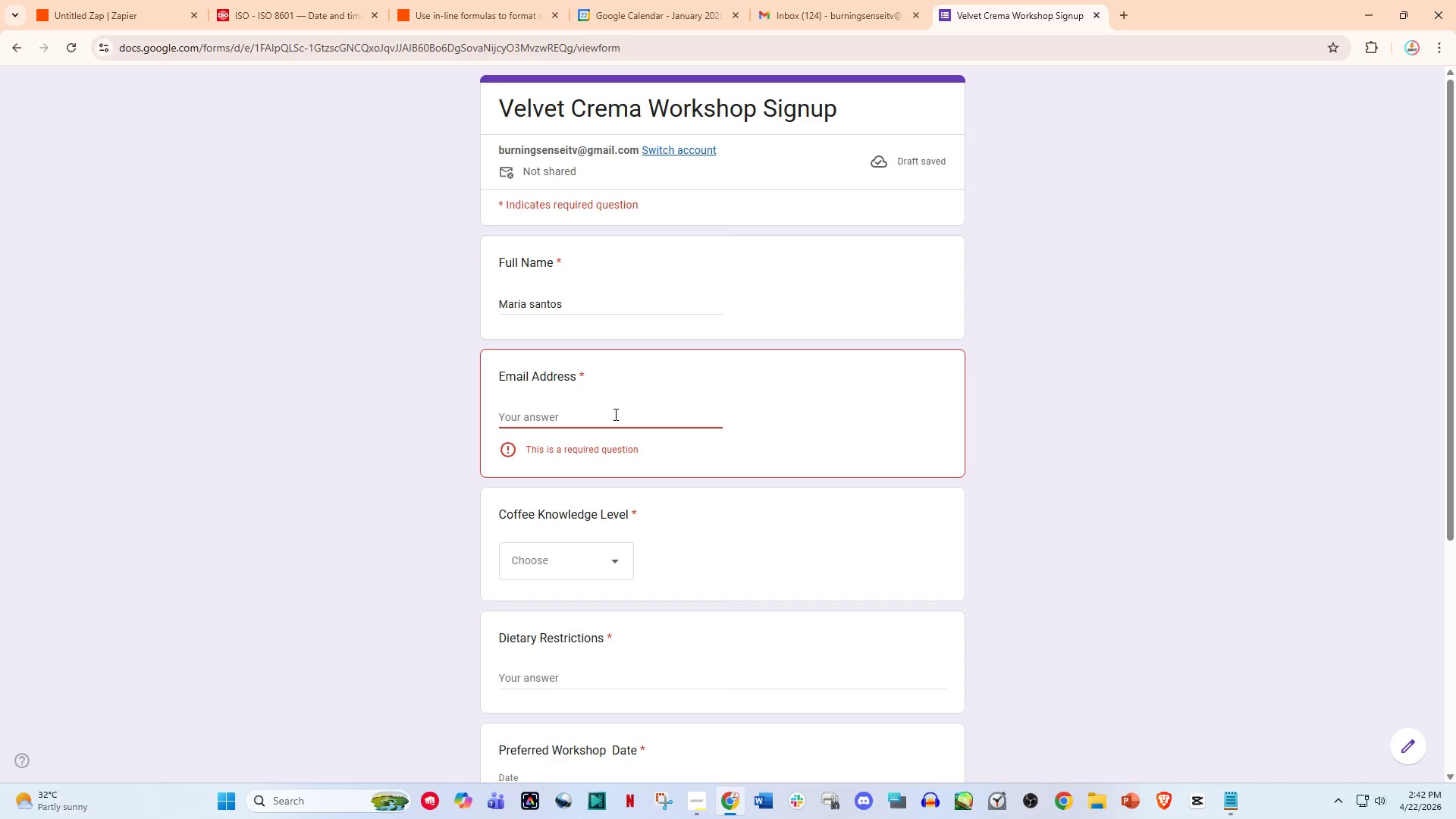 
wait(6.42)
 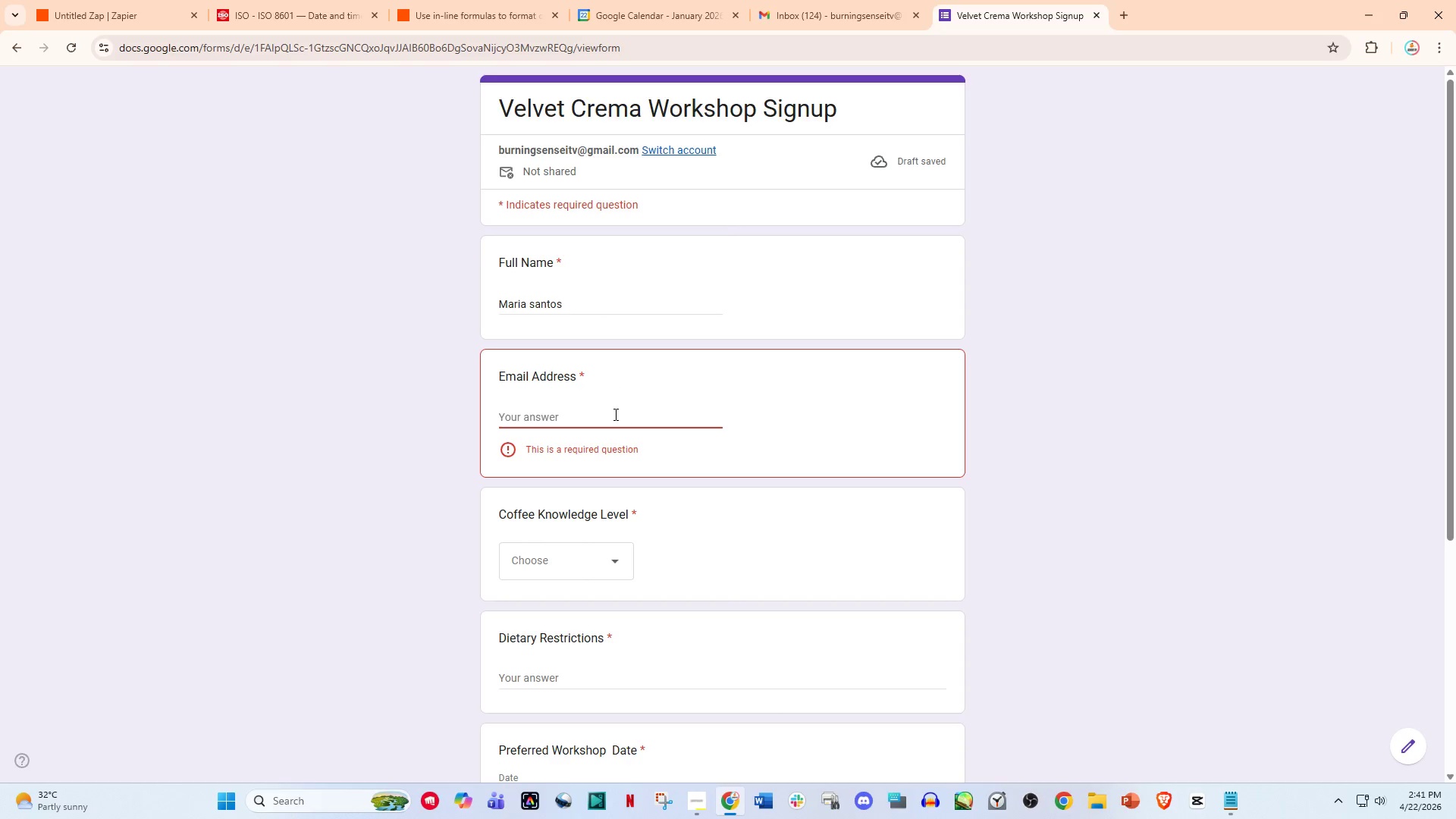 
type(mari)
 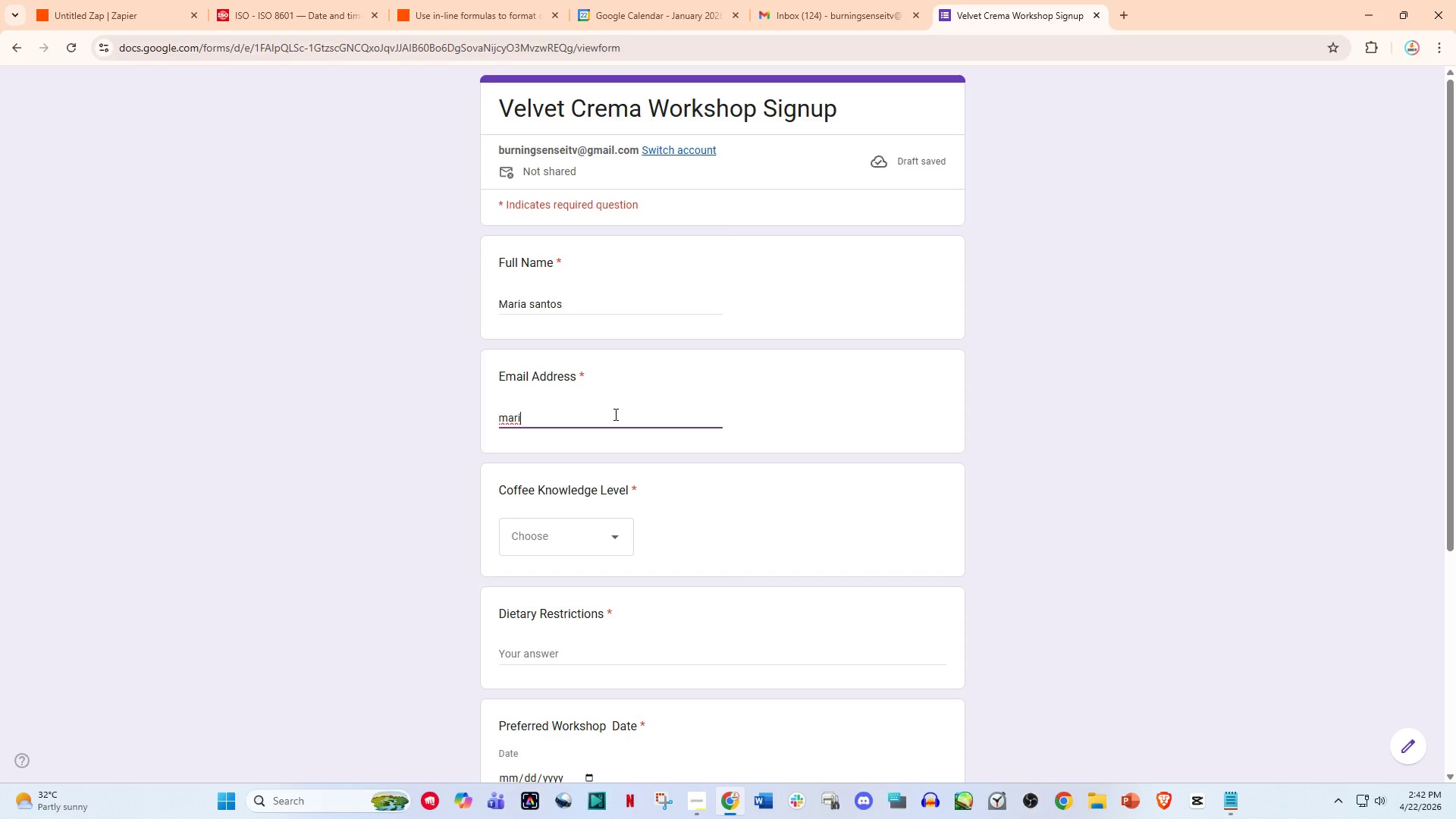 
key(A)
 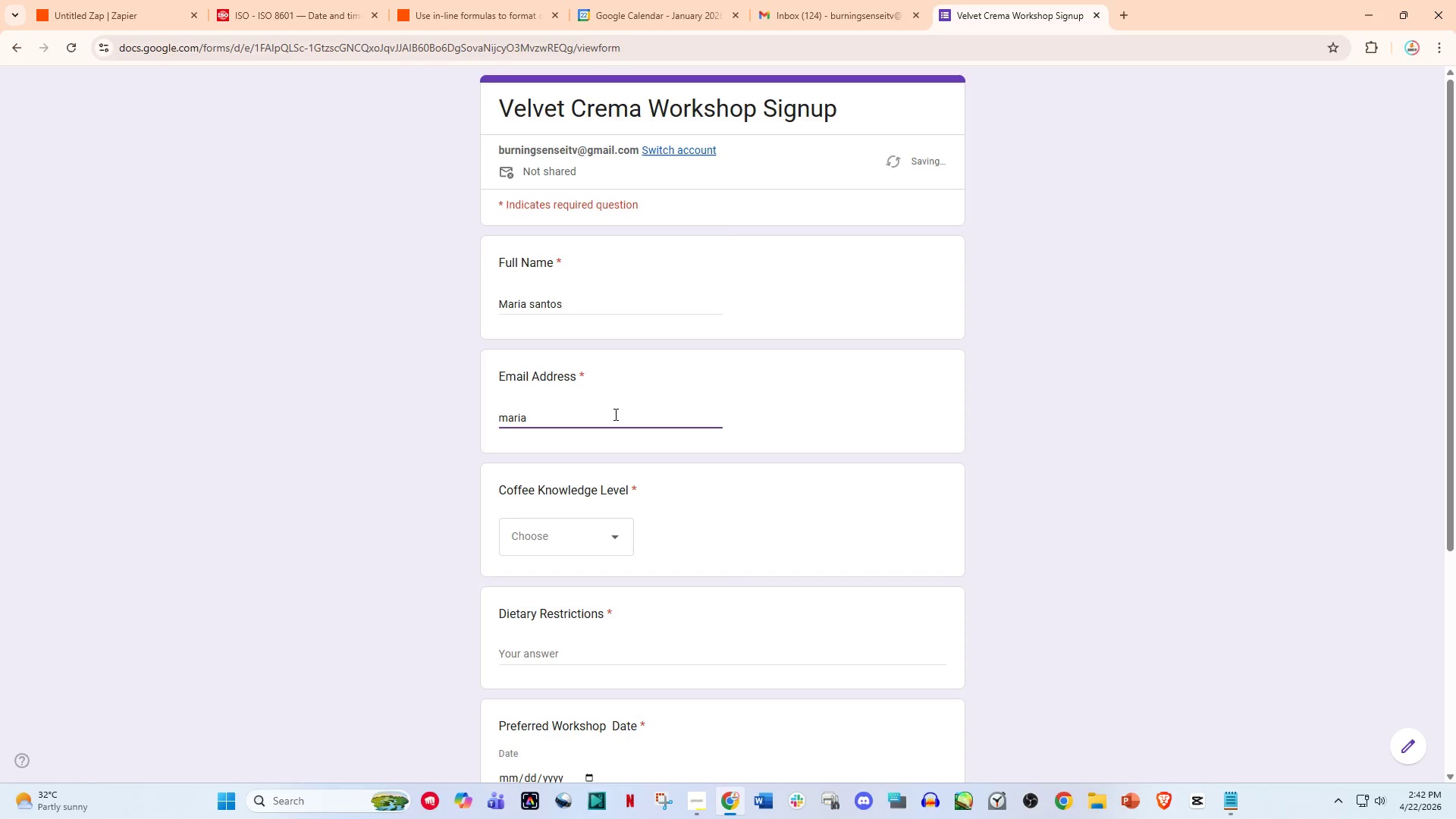 
key(Period)
 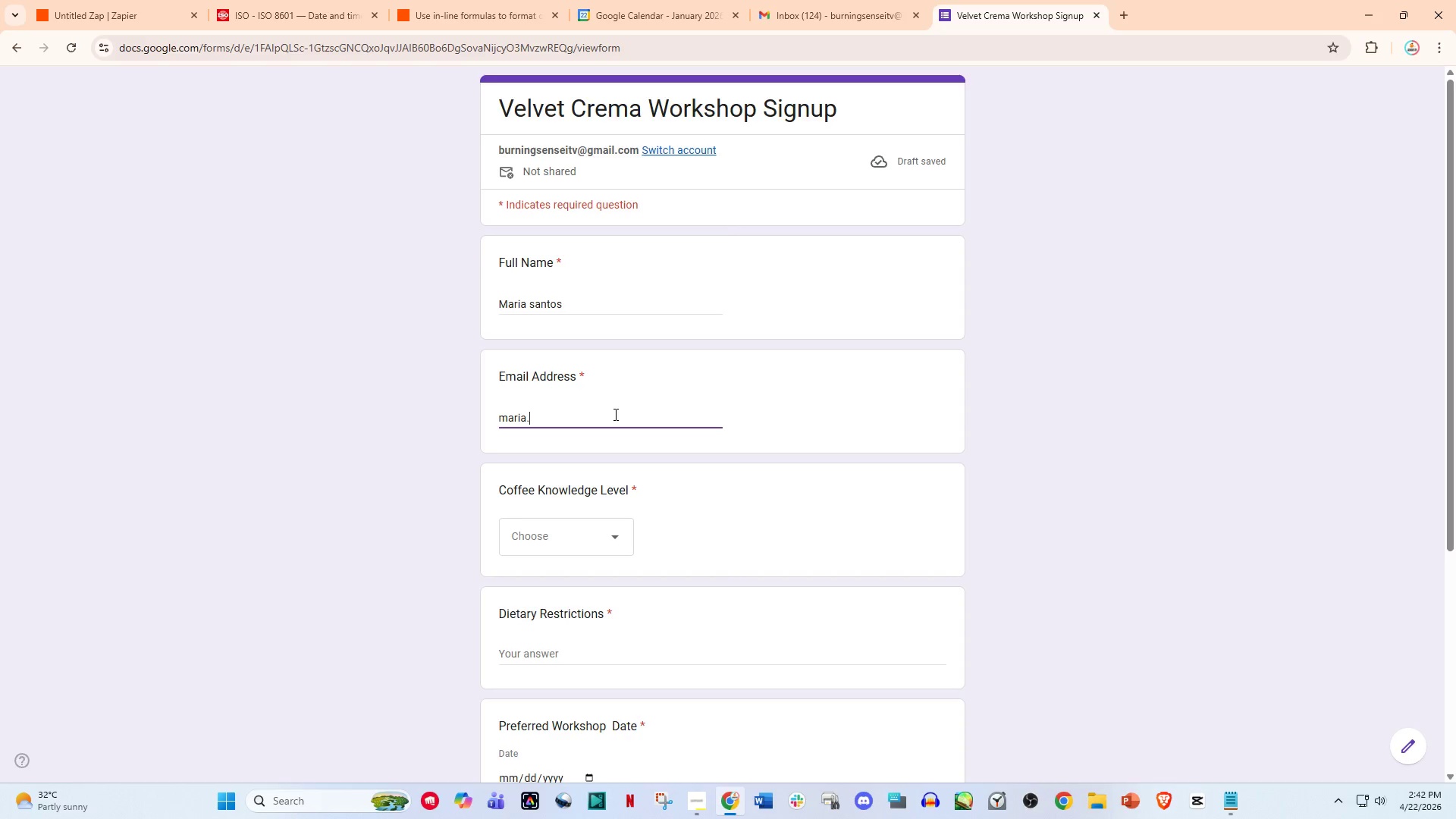 
type(santos.)
 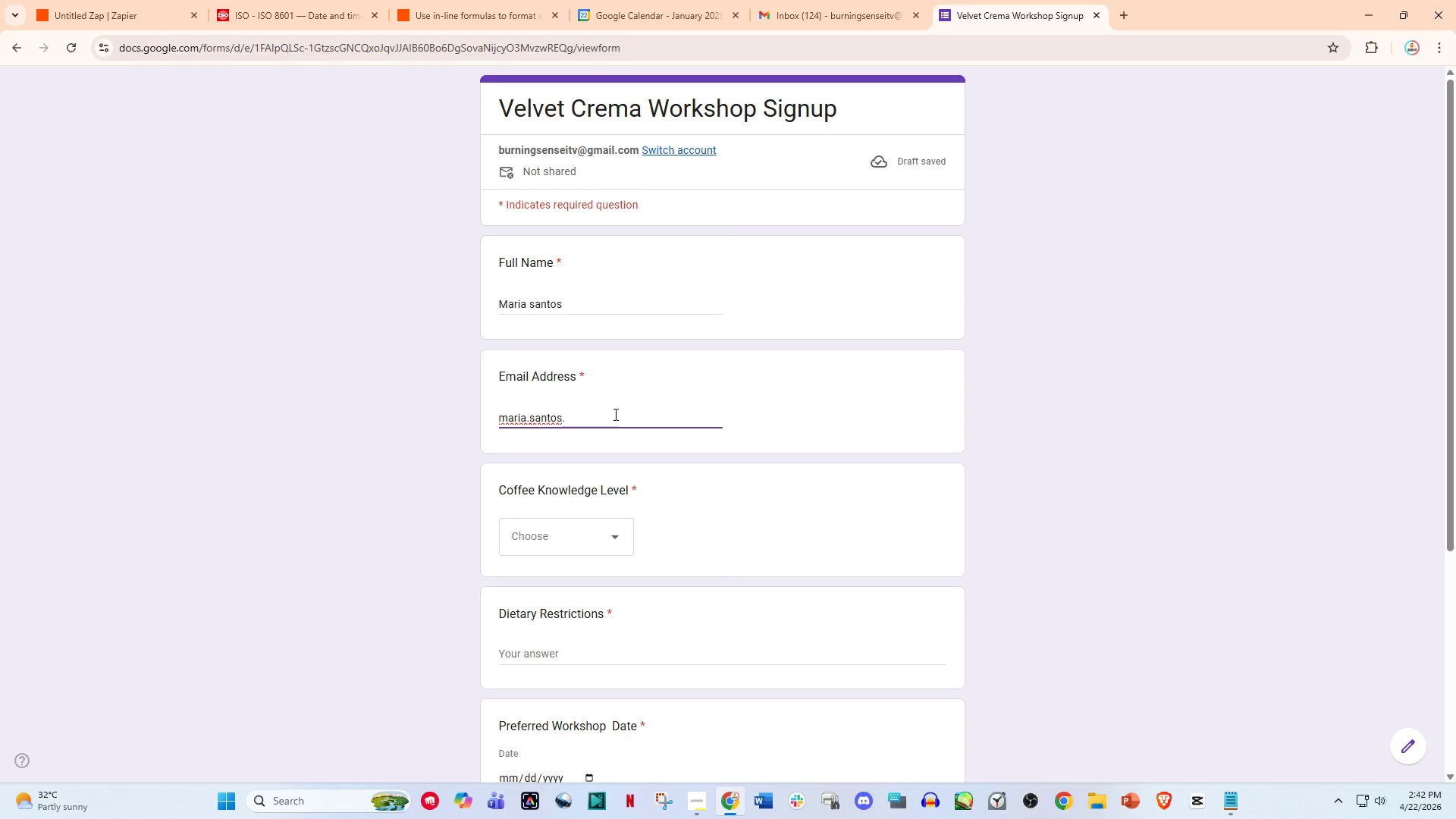 
type(ph)
 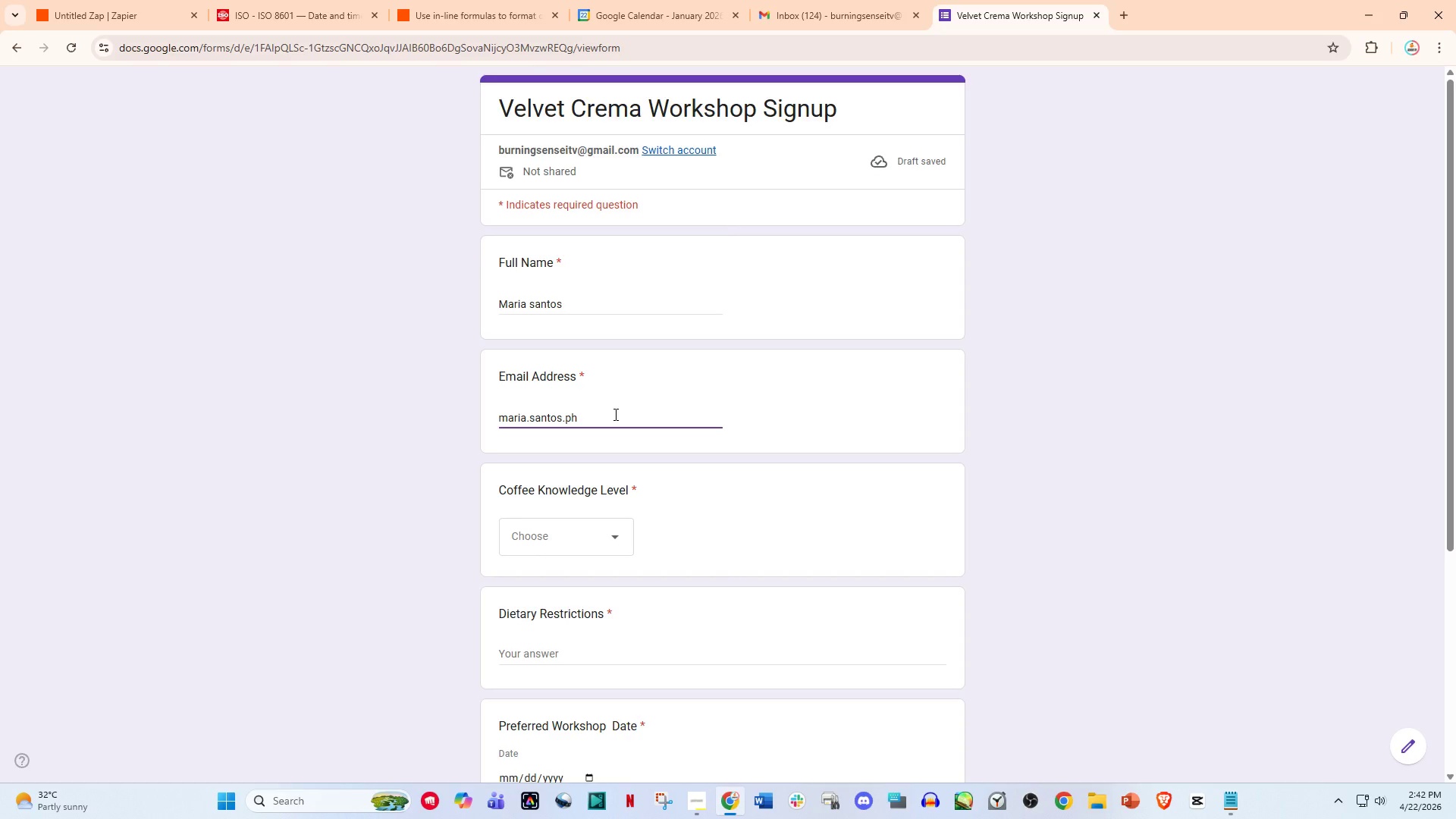 
wait(26.59)
 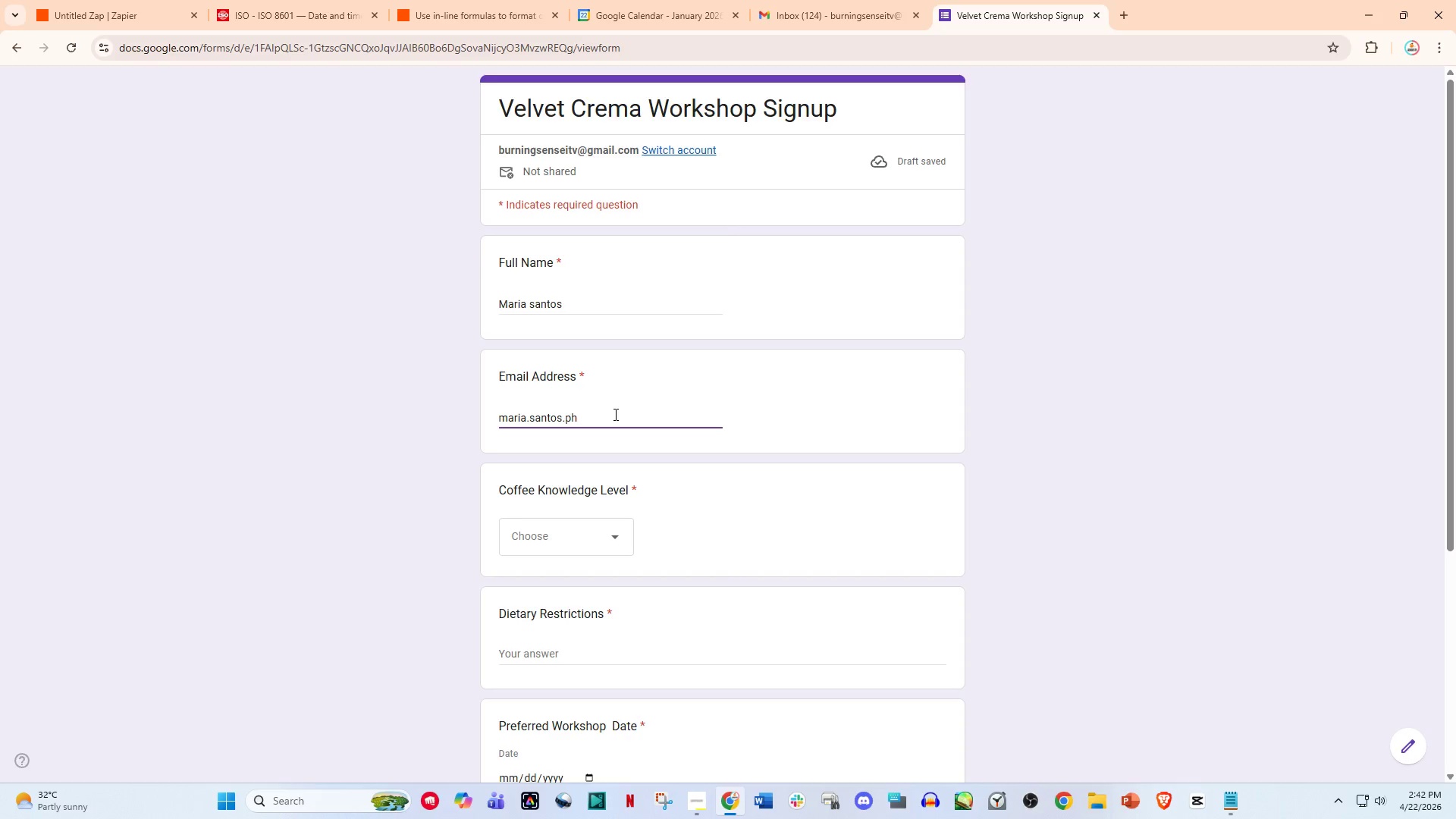 
key(Shift+2)
 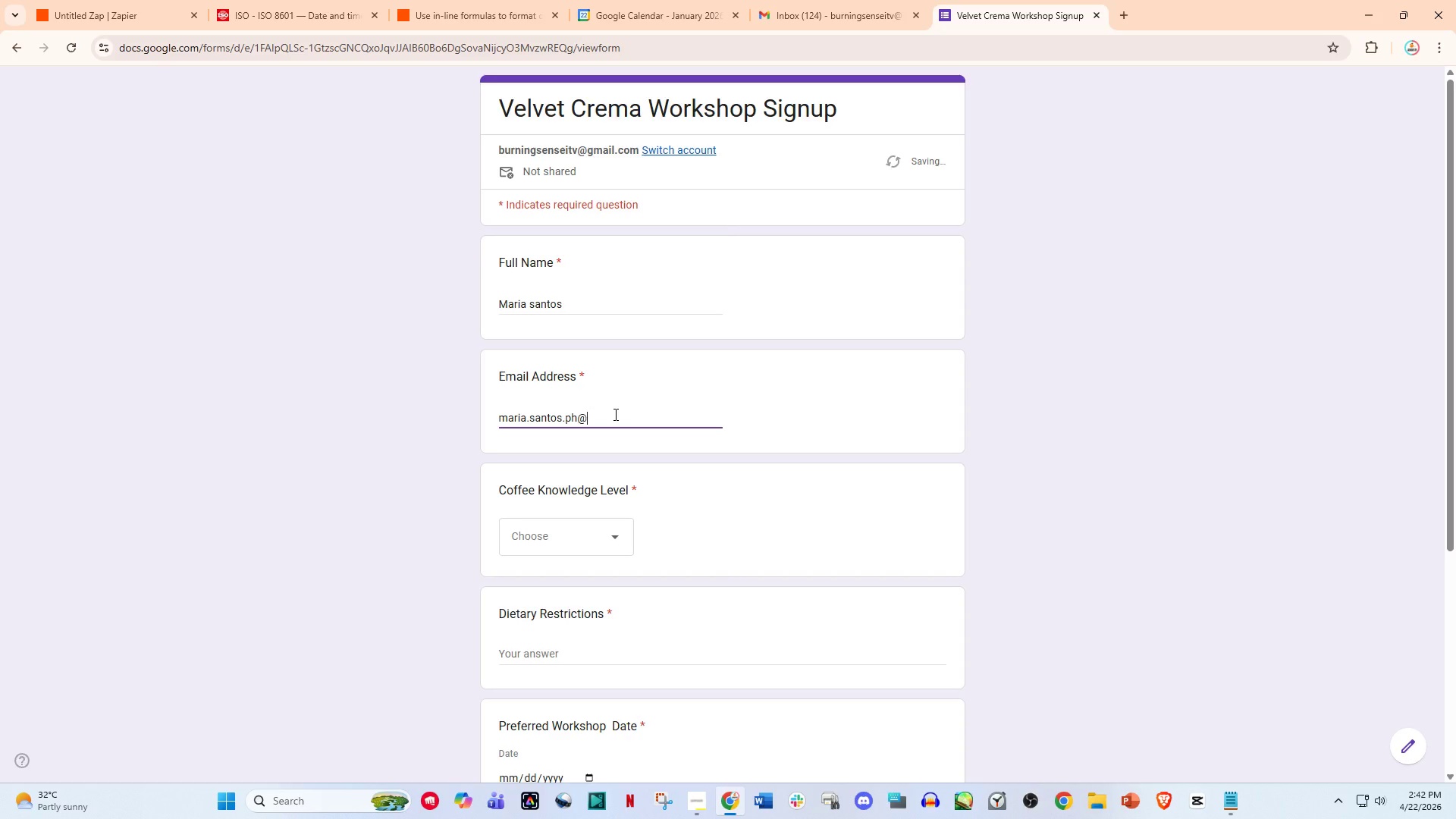 
hold_key(key=ShiftLeft, duration=0.91)
 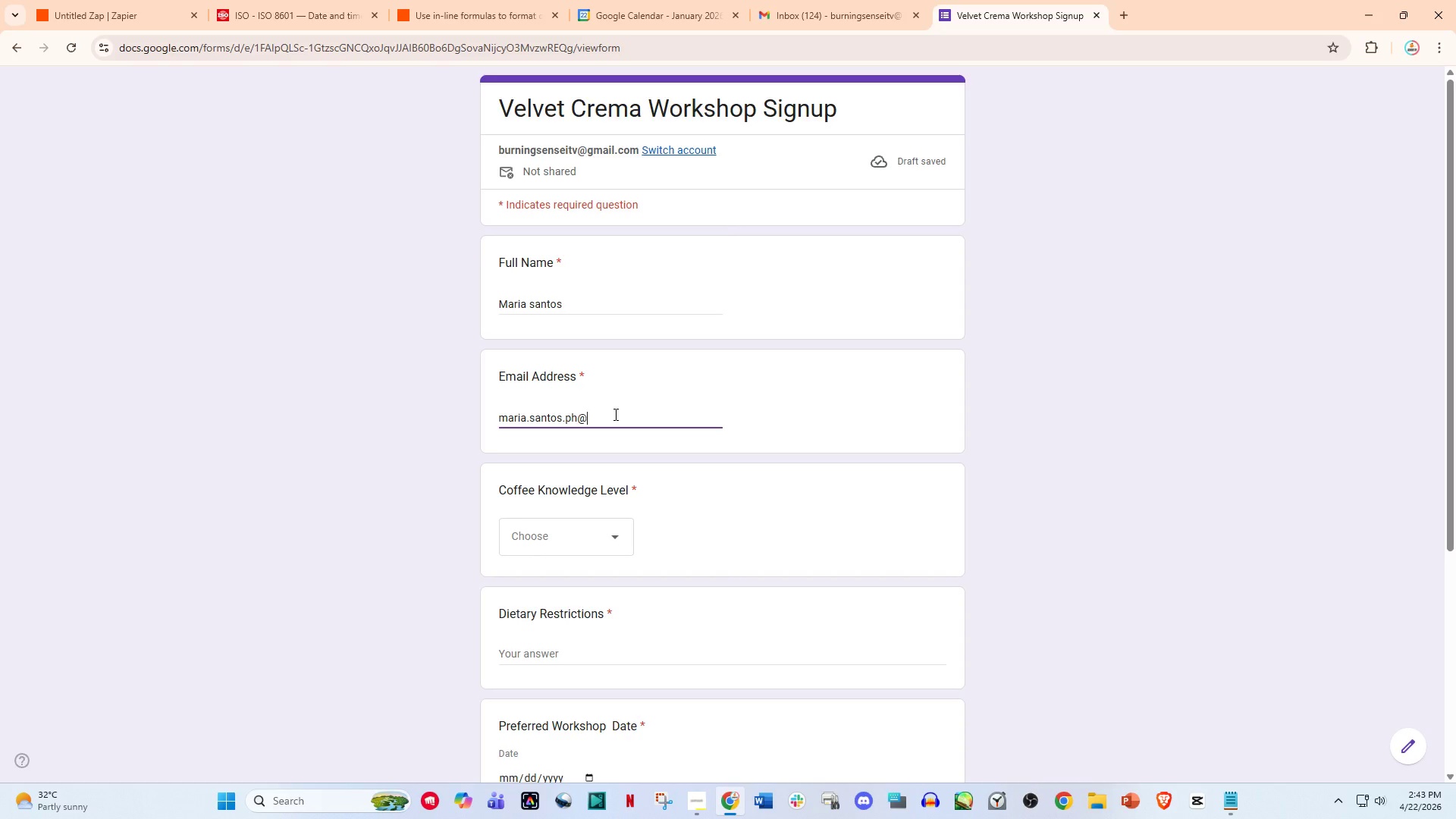 
wait(6.47)
 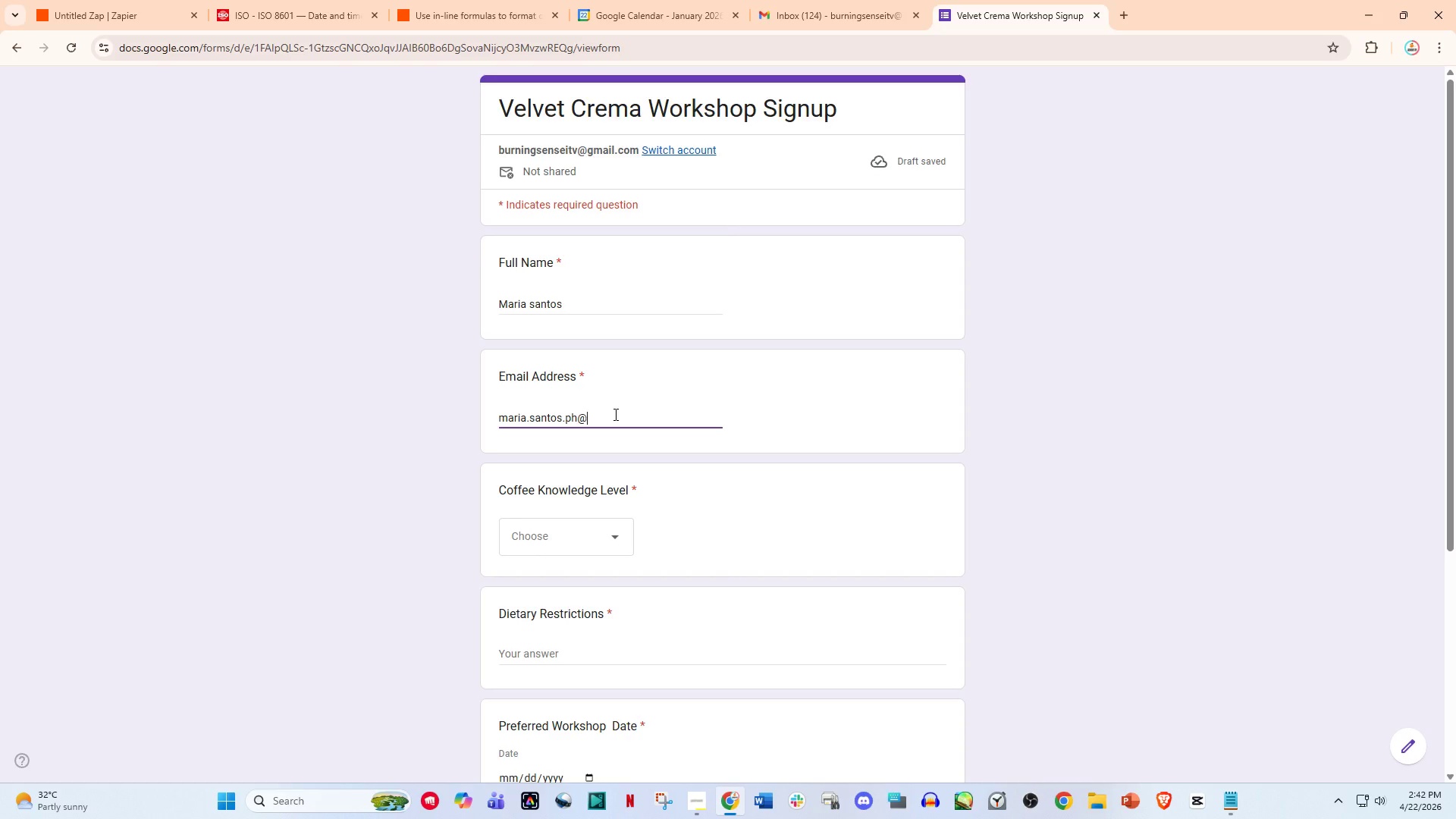 
type(gmail)
 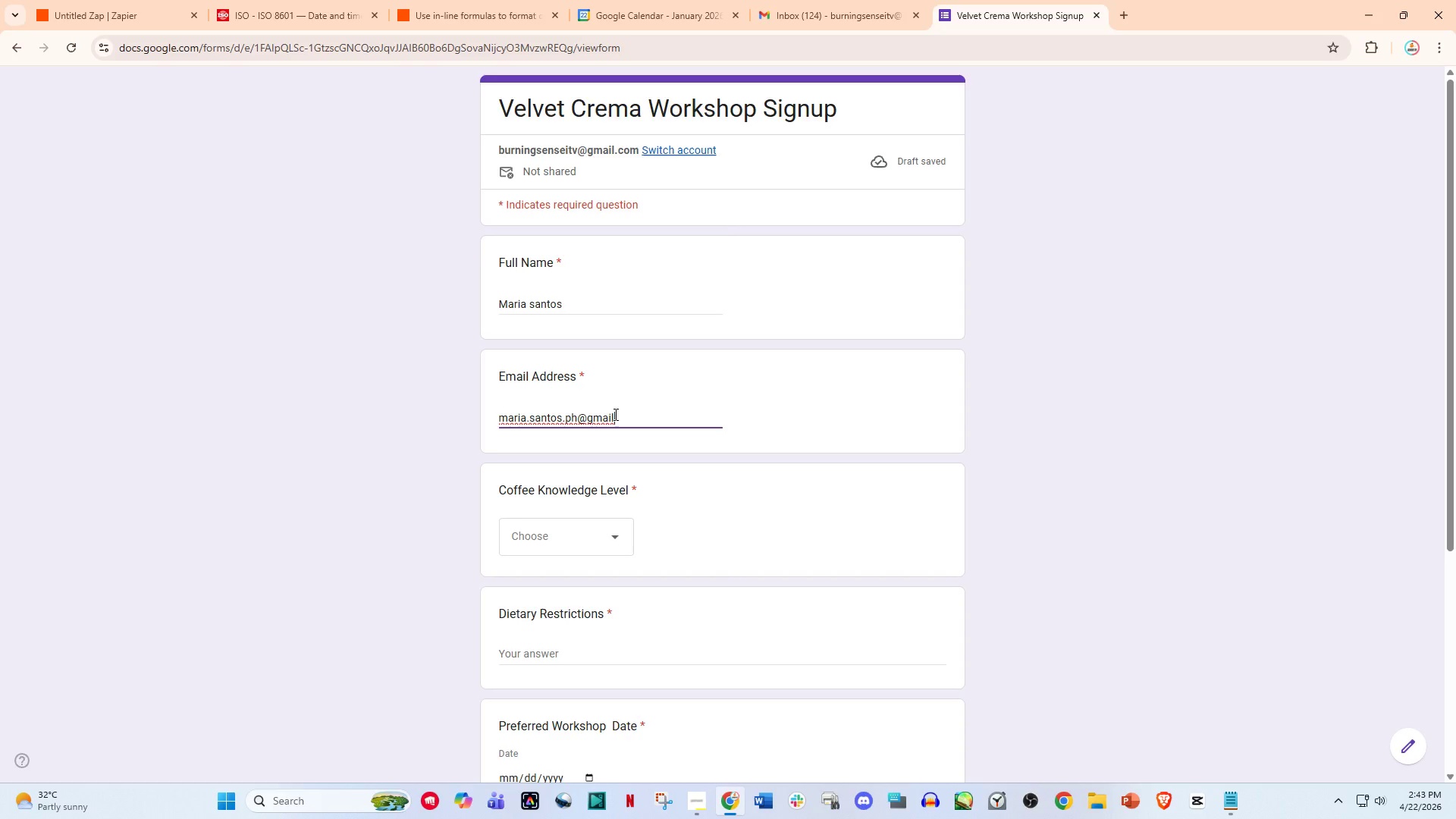 
type(.com)
 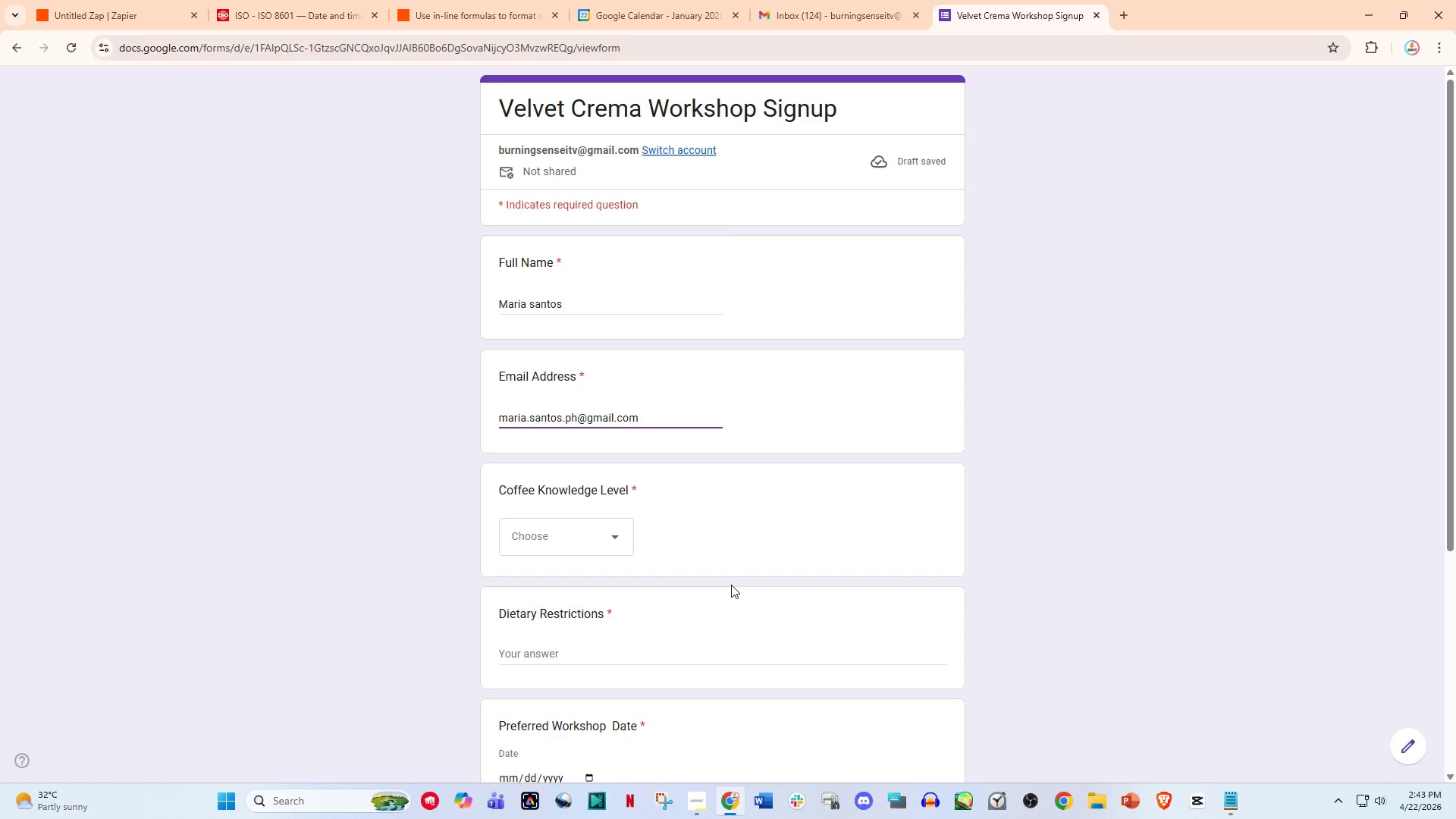 
wait(13.17)
 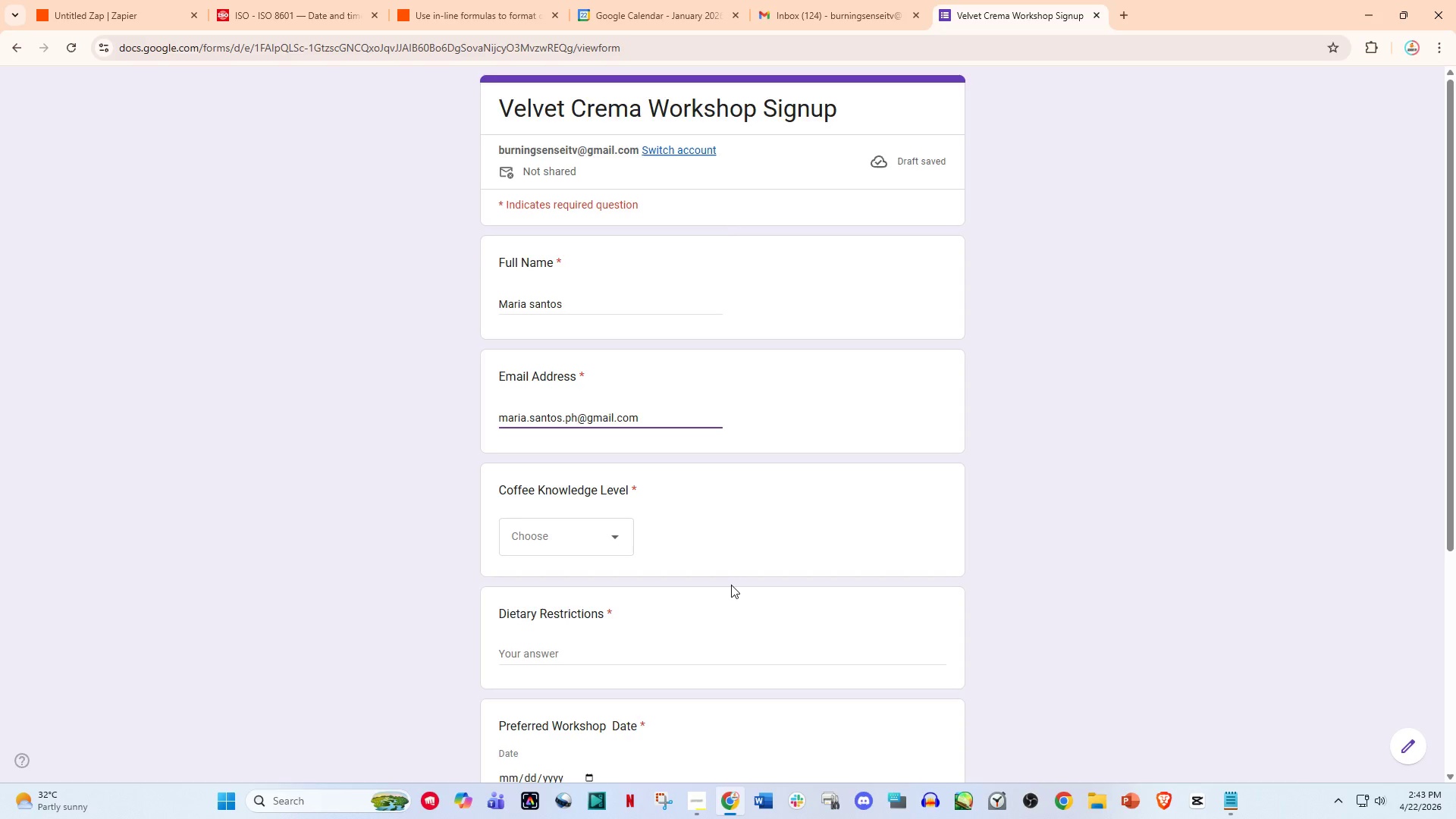 
left_click([612, 526])
 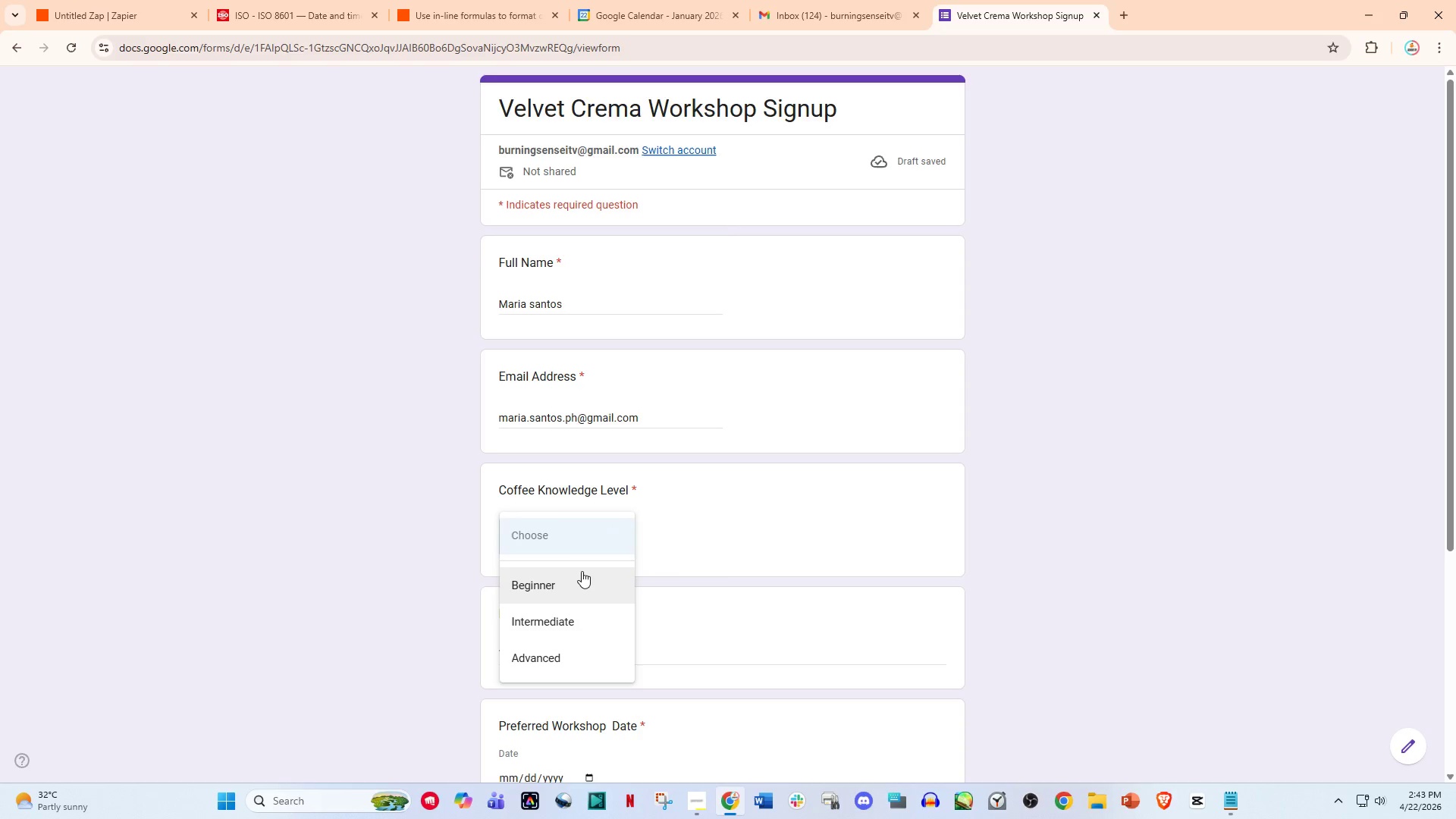 
left_click([578, 576])
 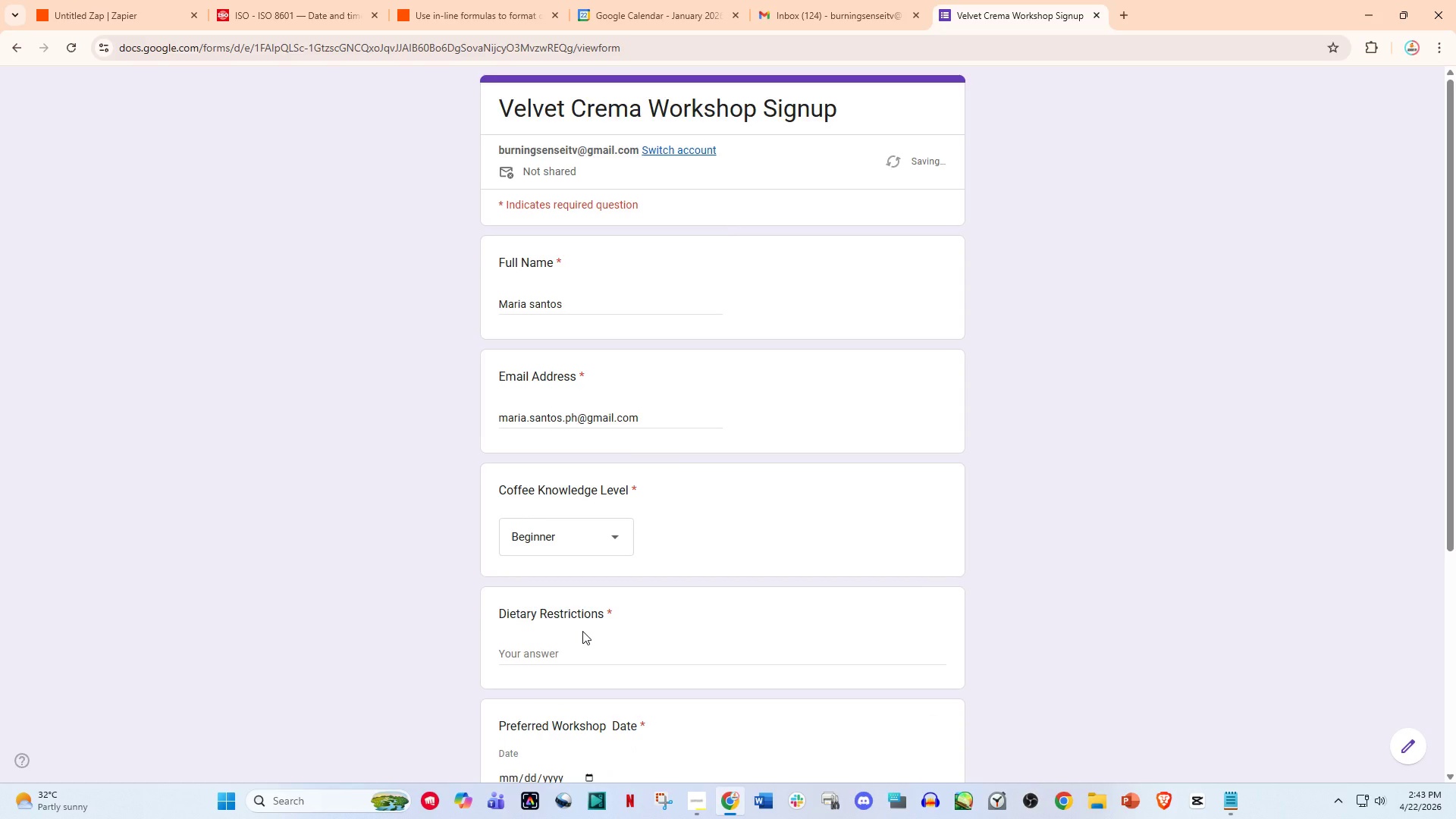 
left_click([575, 649])
 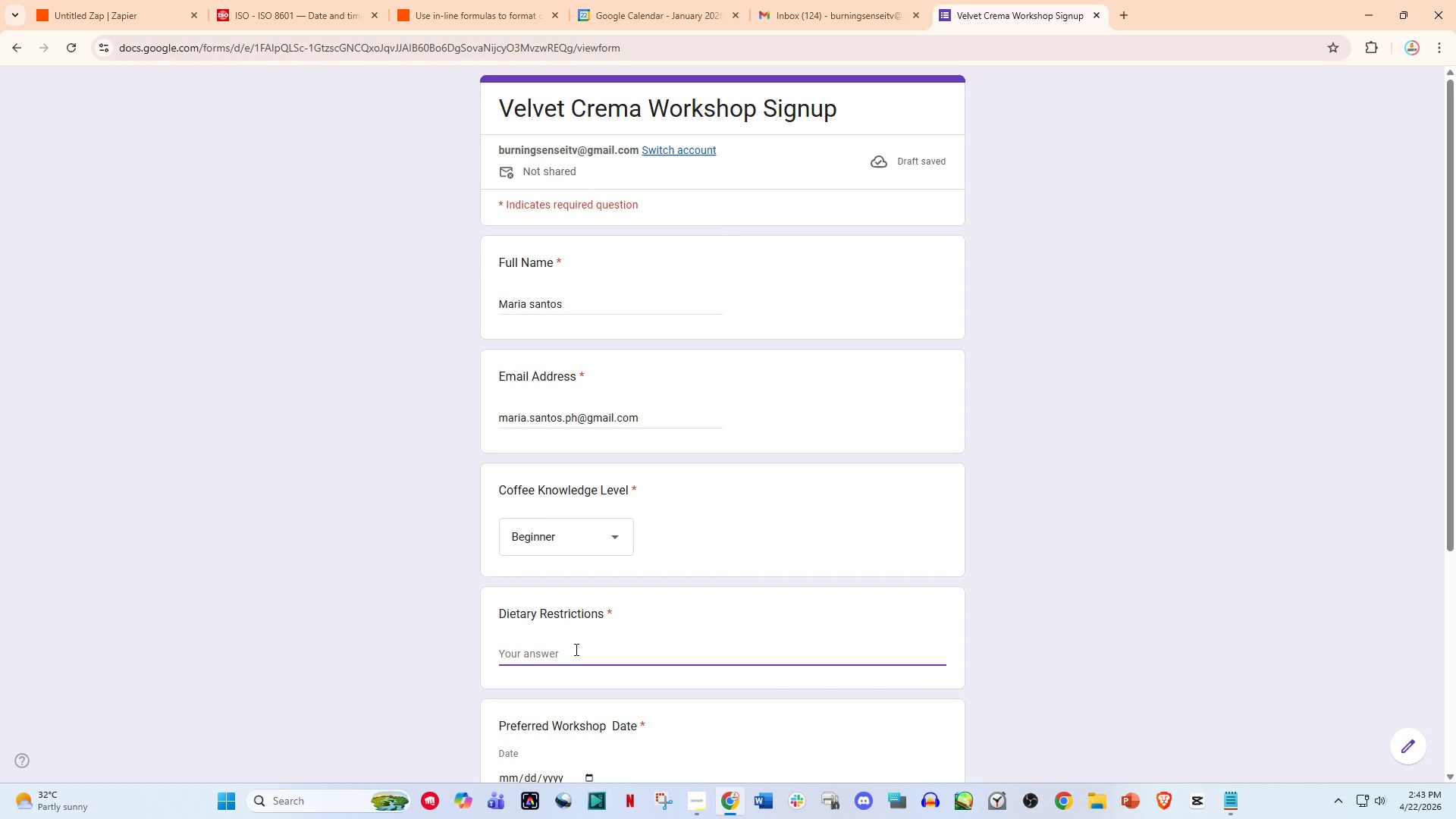 
wait(9.0)
 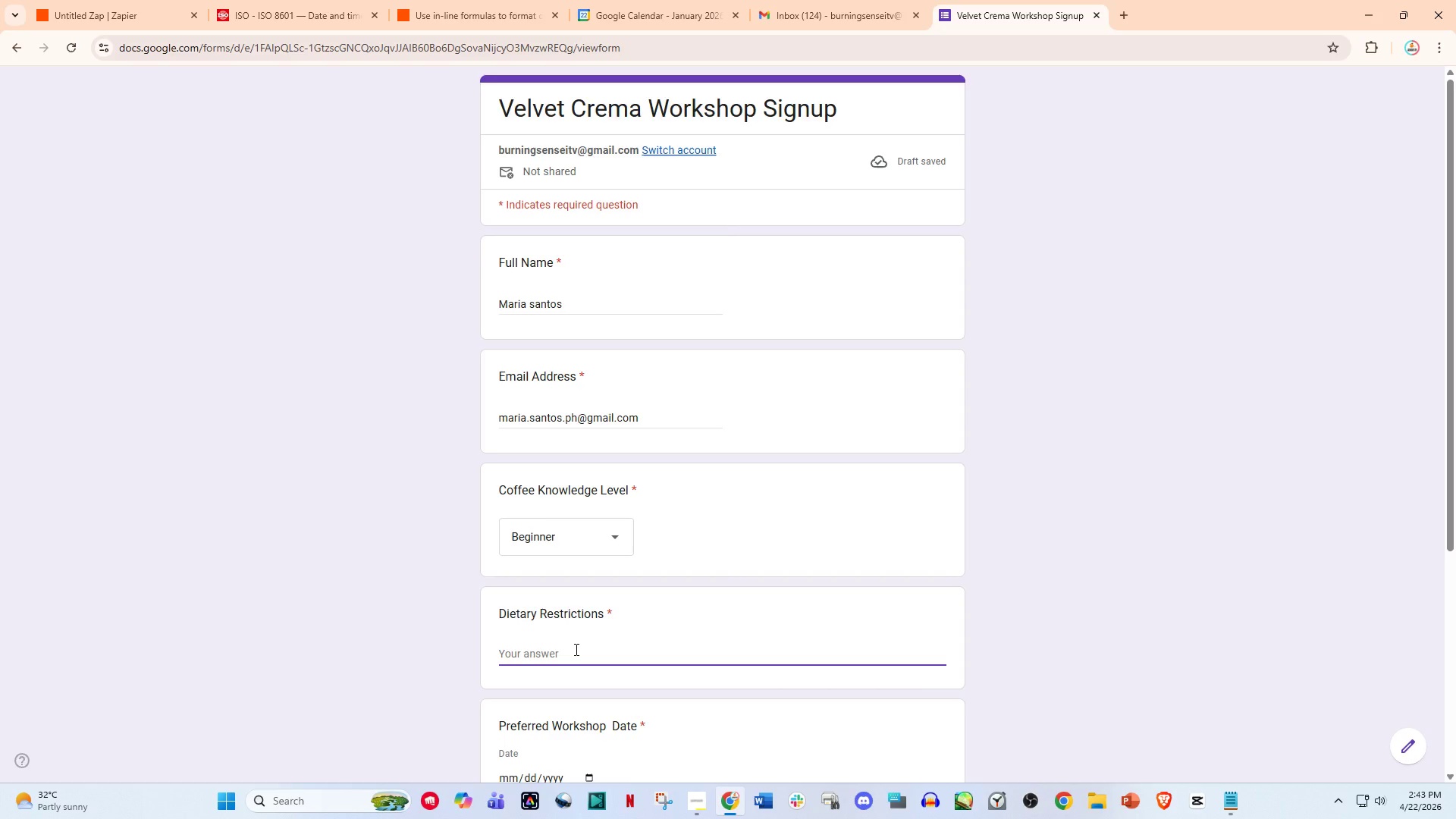 
key(0)
 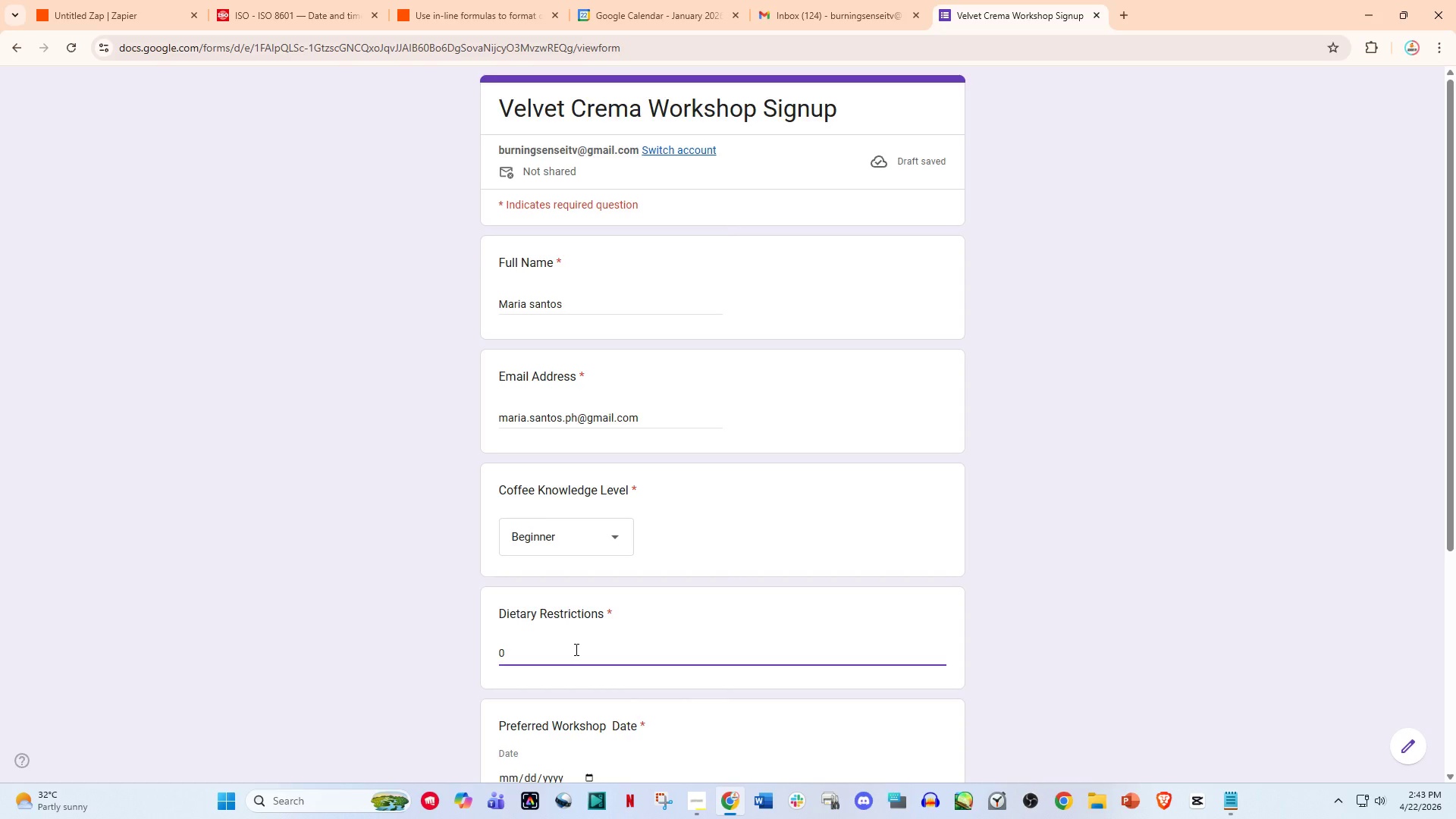 
key(Backspace)
 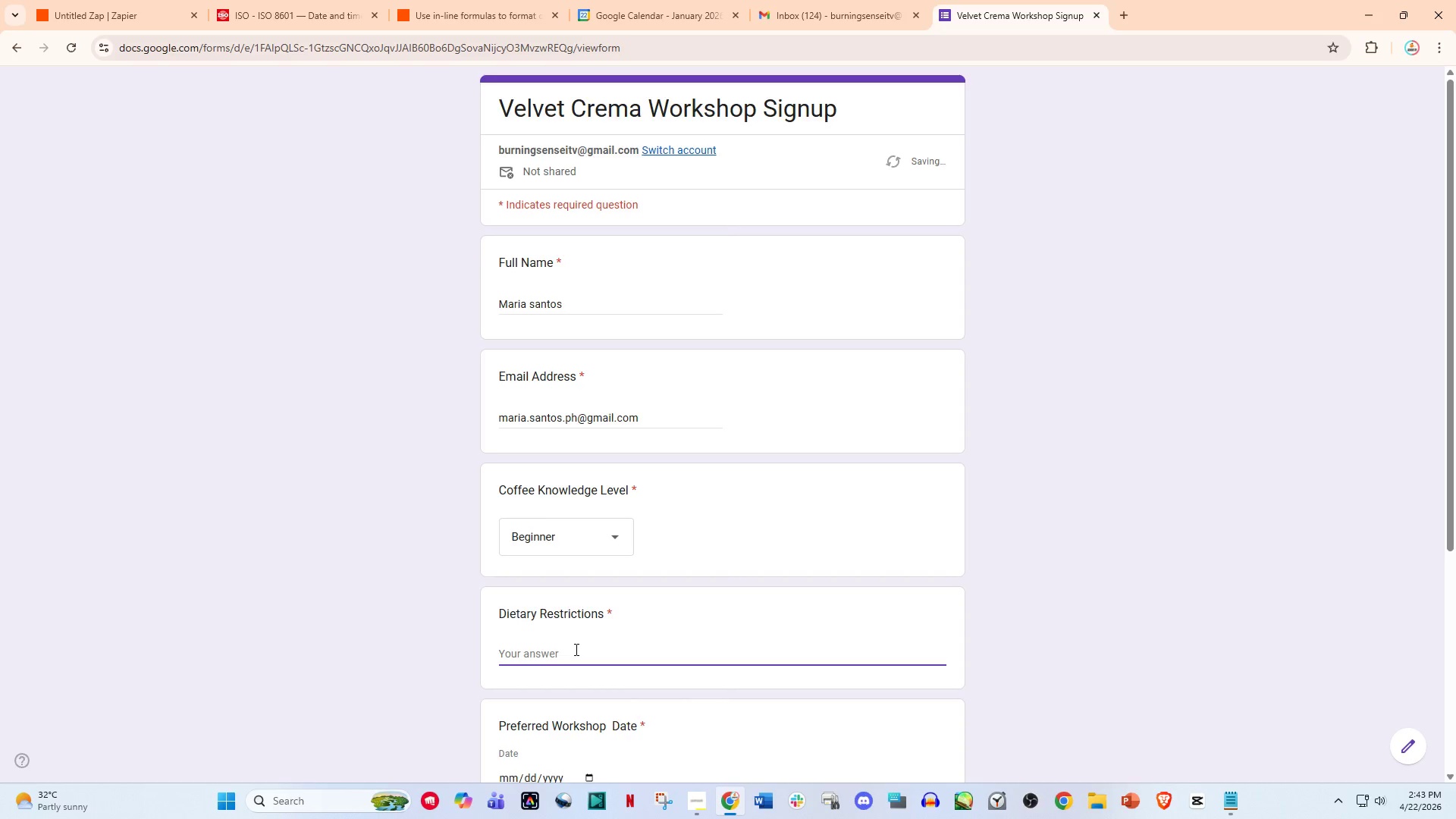 
key(O)
 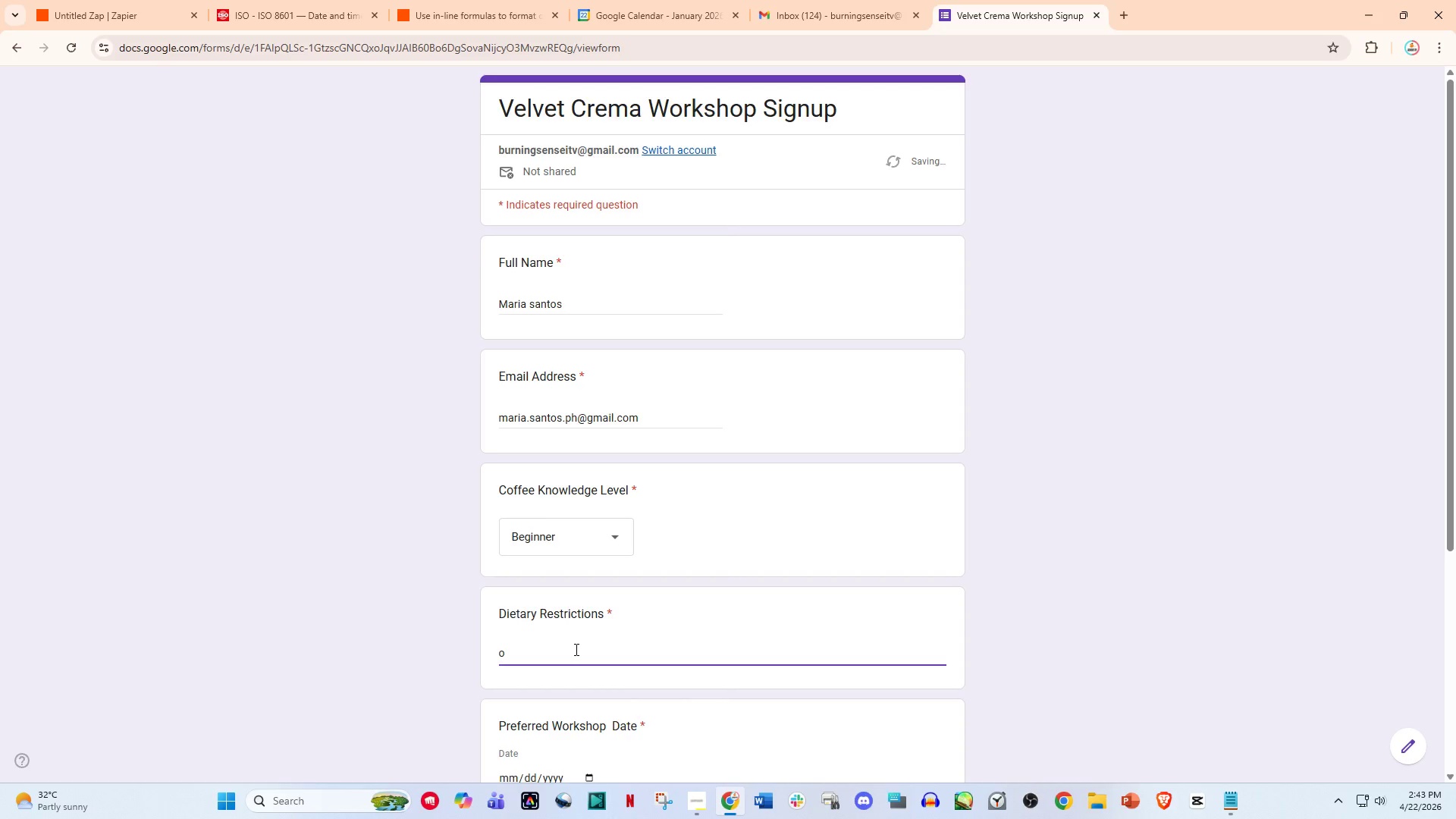 
key(Backspace)
 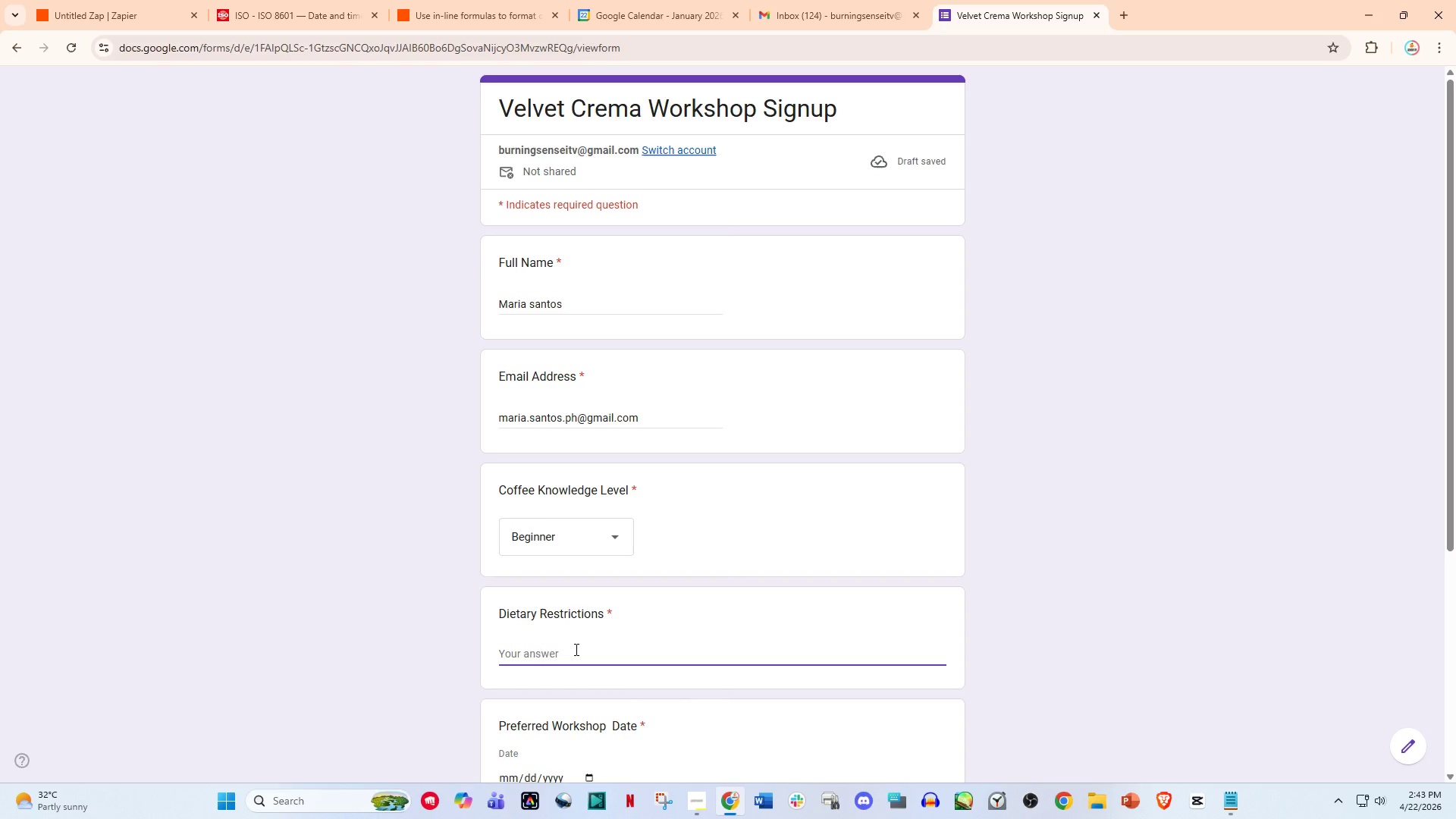 
wait(12.0)
 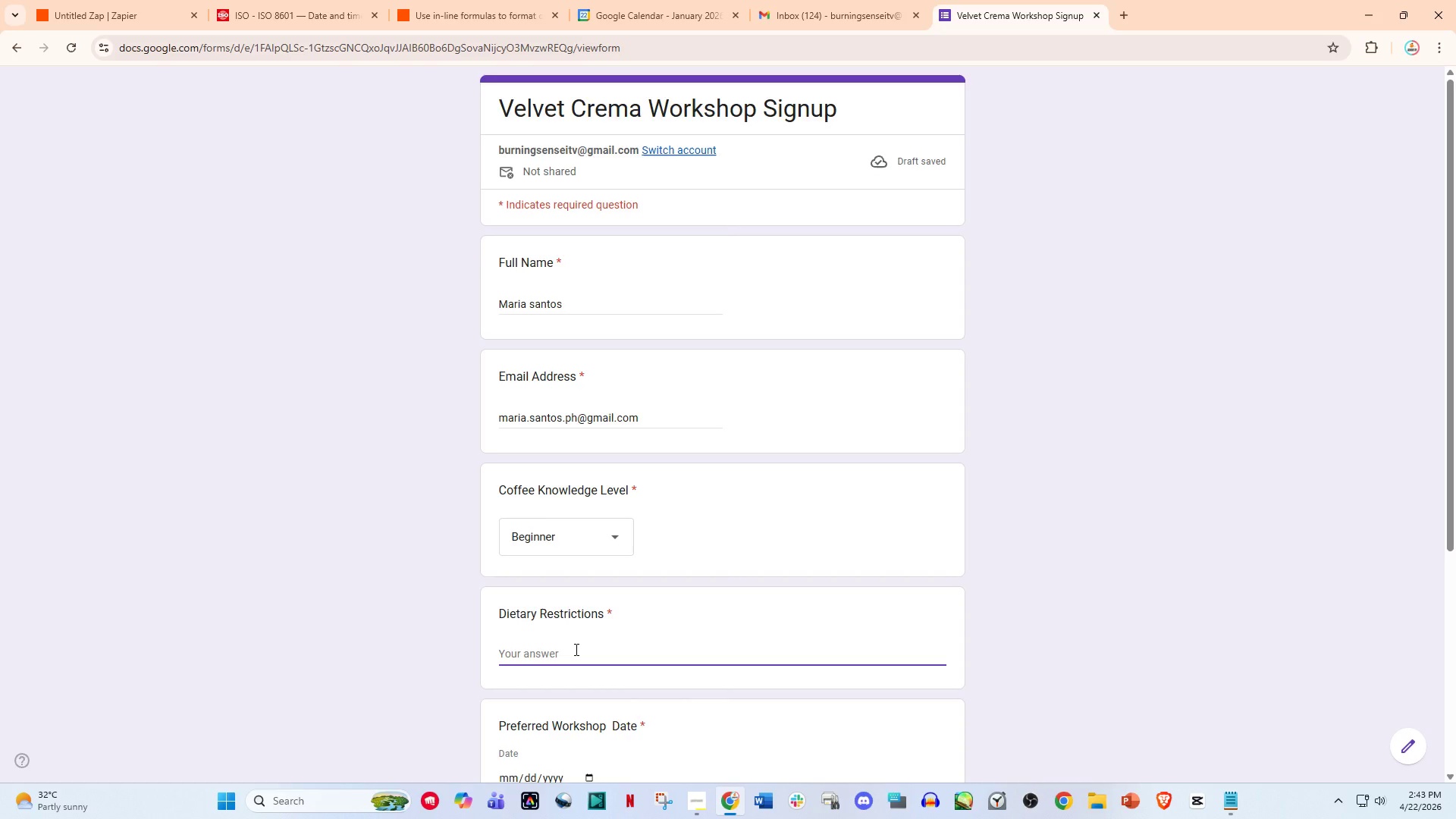 
key(Control+ControlLeft)
 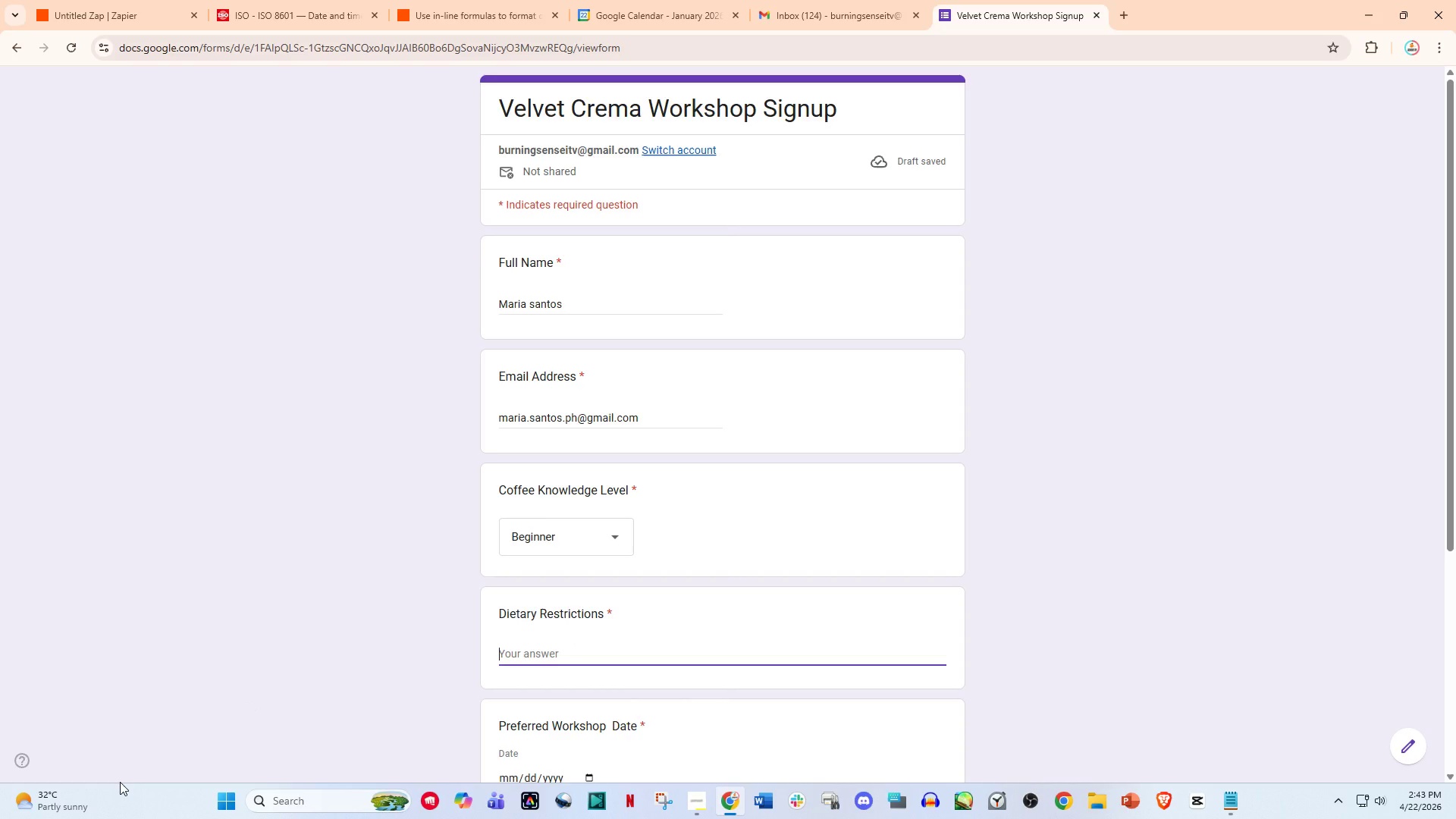 
hold_key(key=ControlLeft, duration=1.17)
 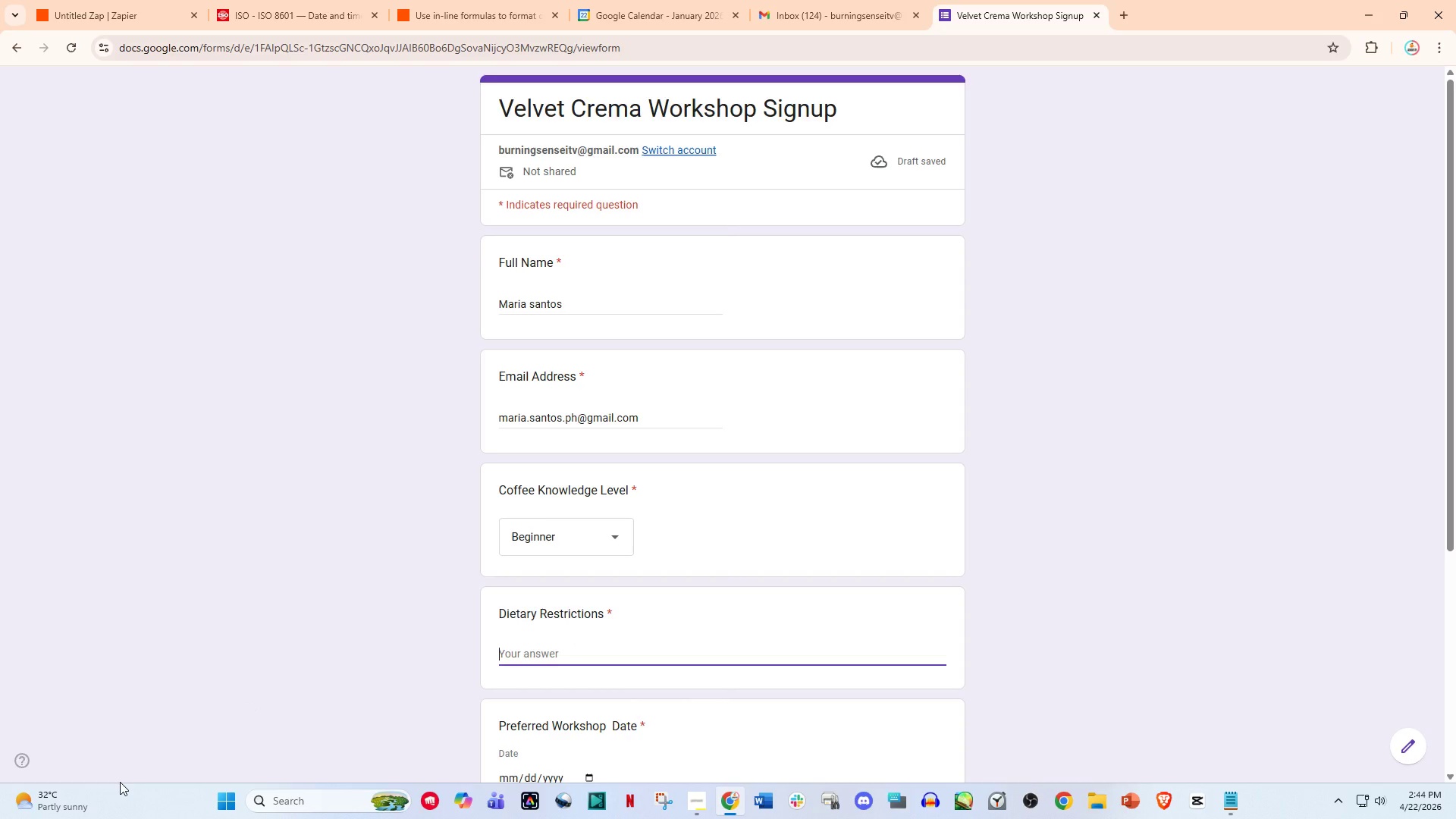 
key(Control+ControlLeft)
 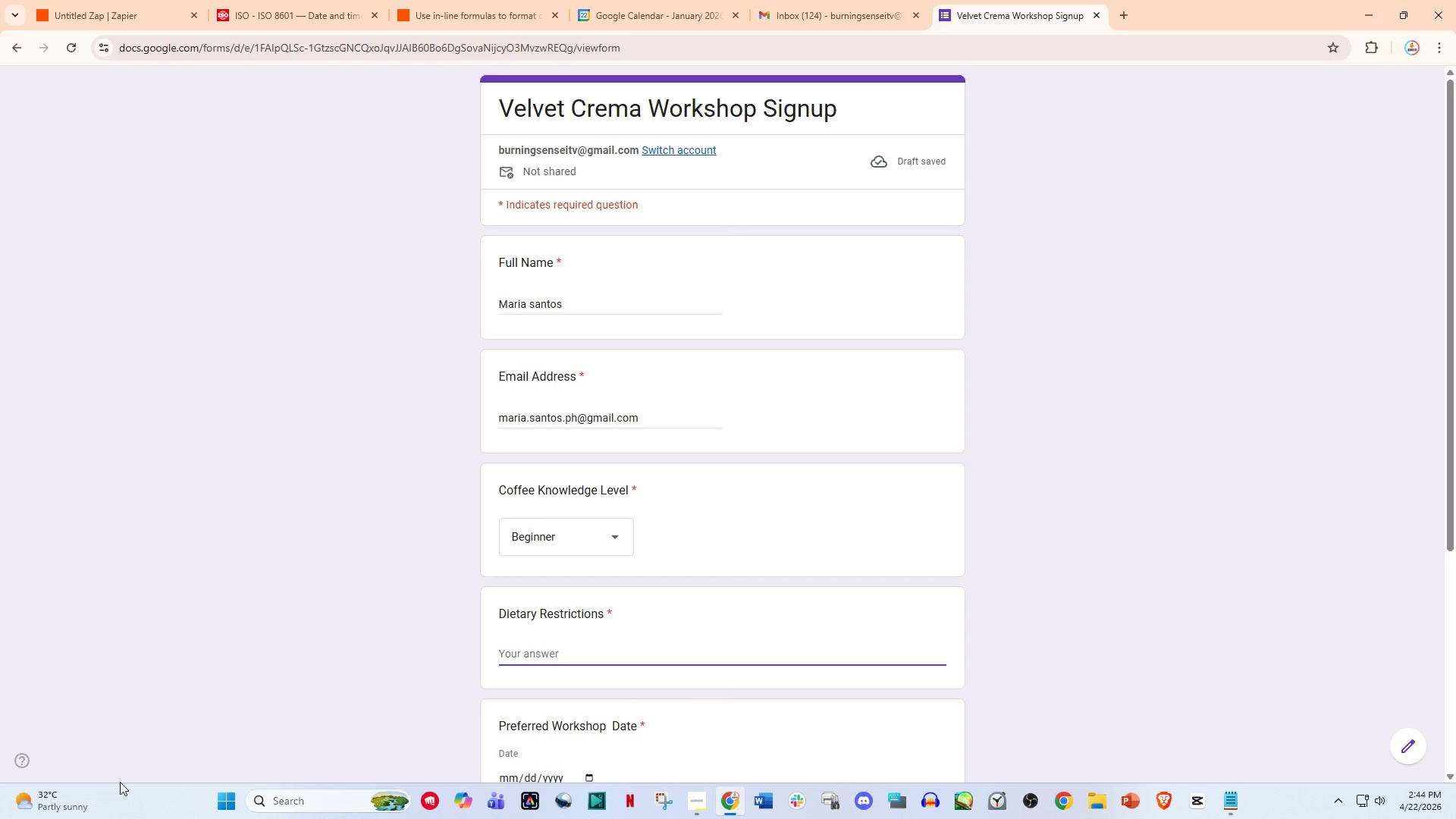 
wait(10.56)
 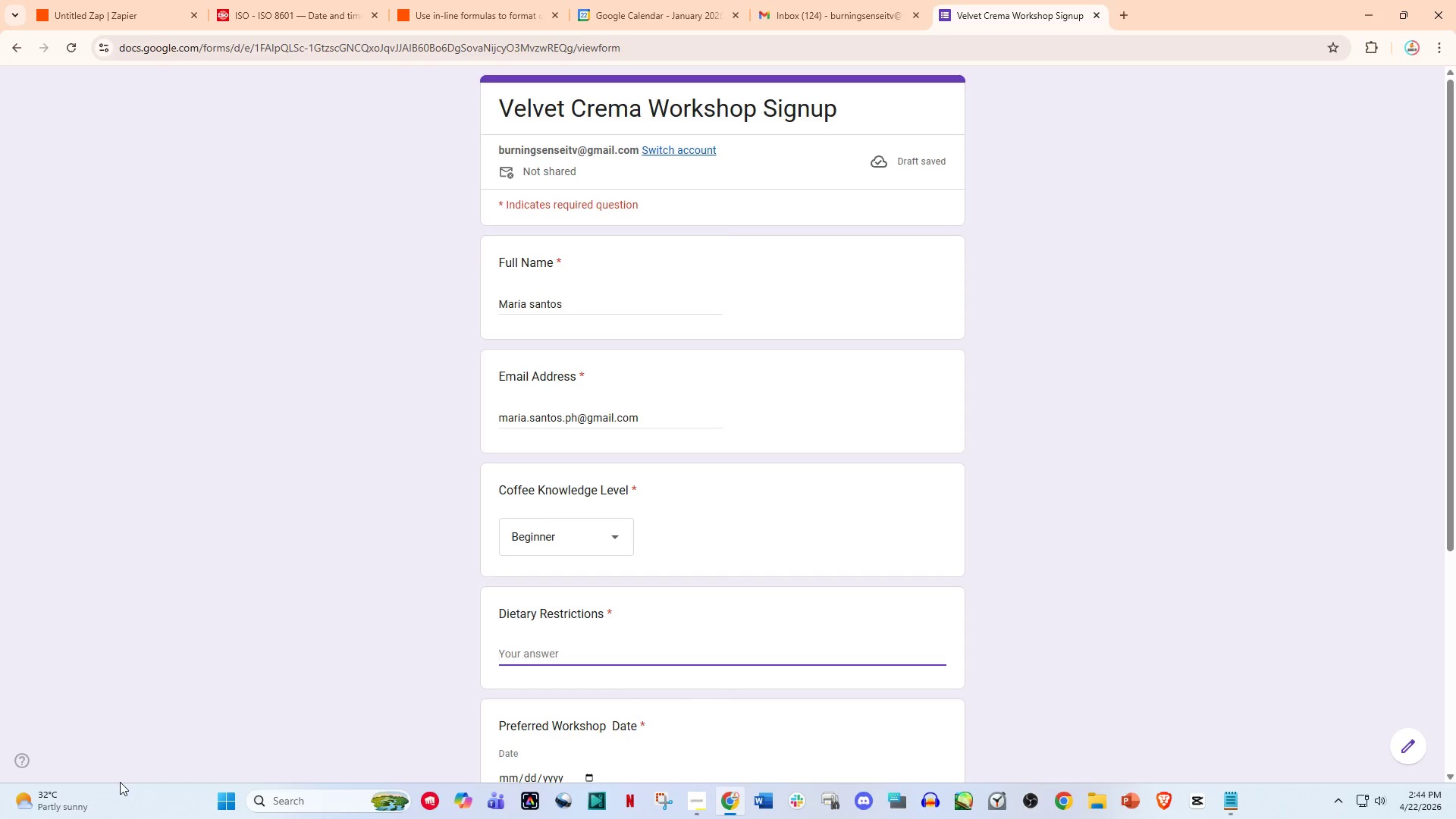 
key(BracketLeft)
 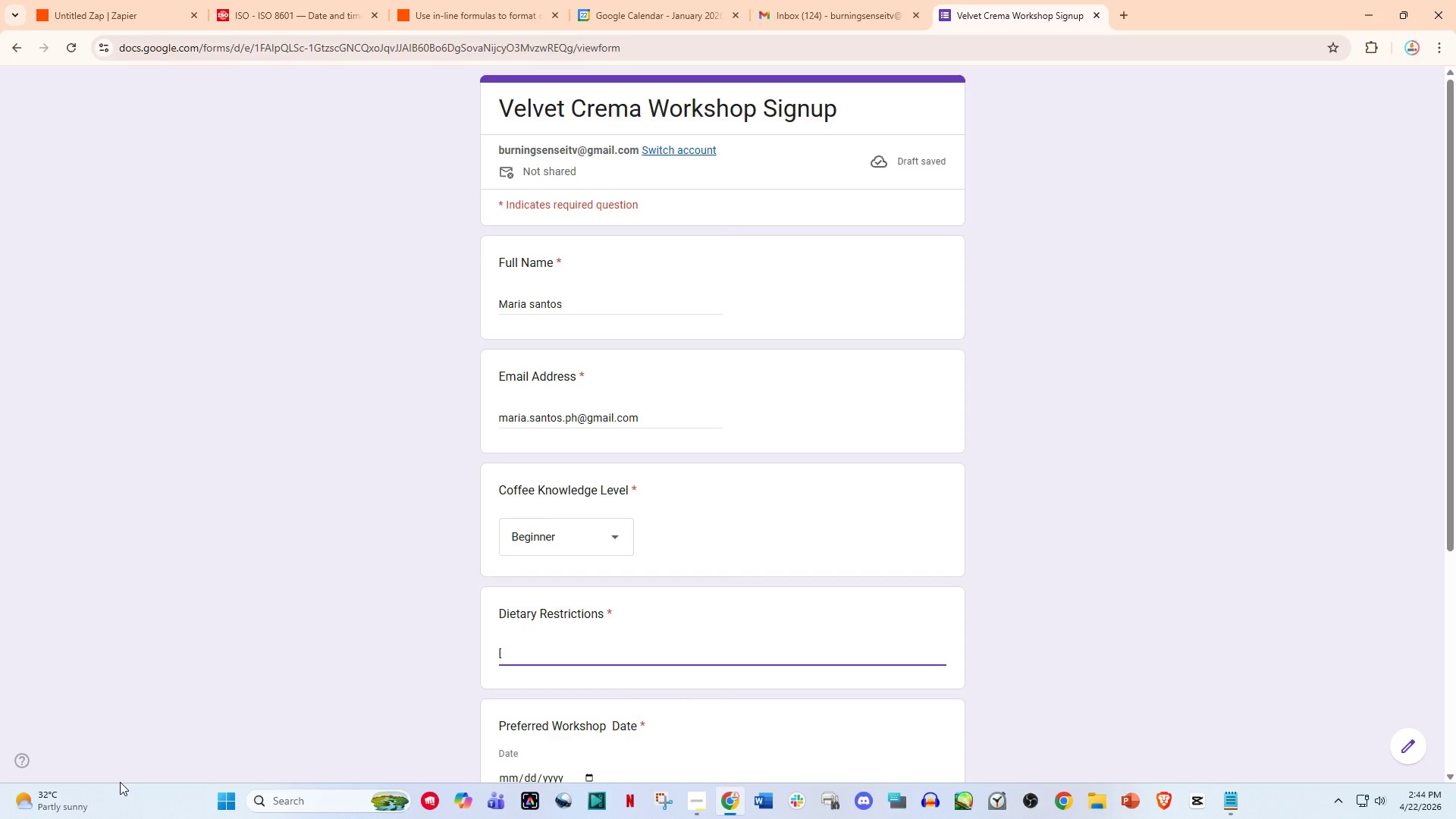 
key(Backspace)
 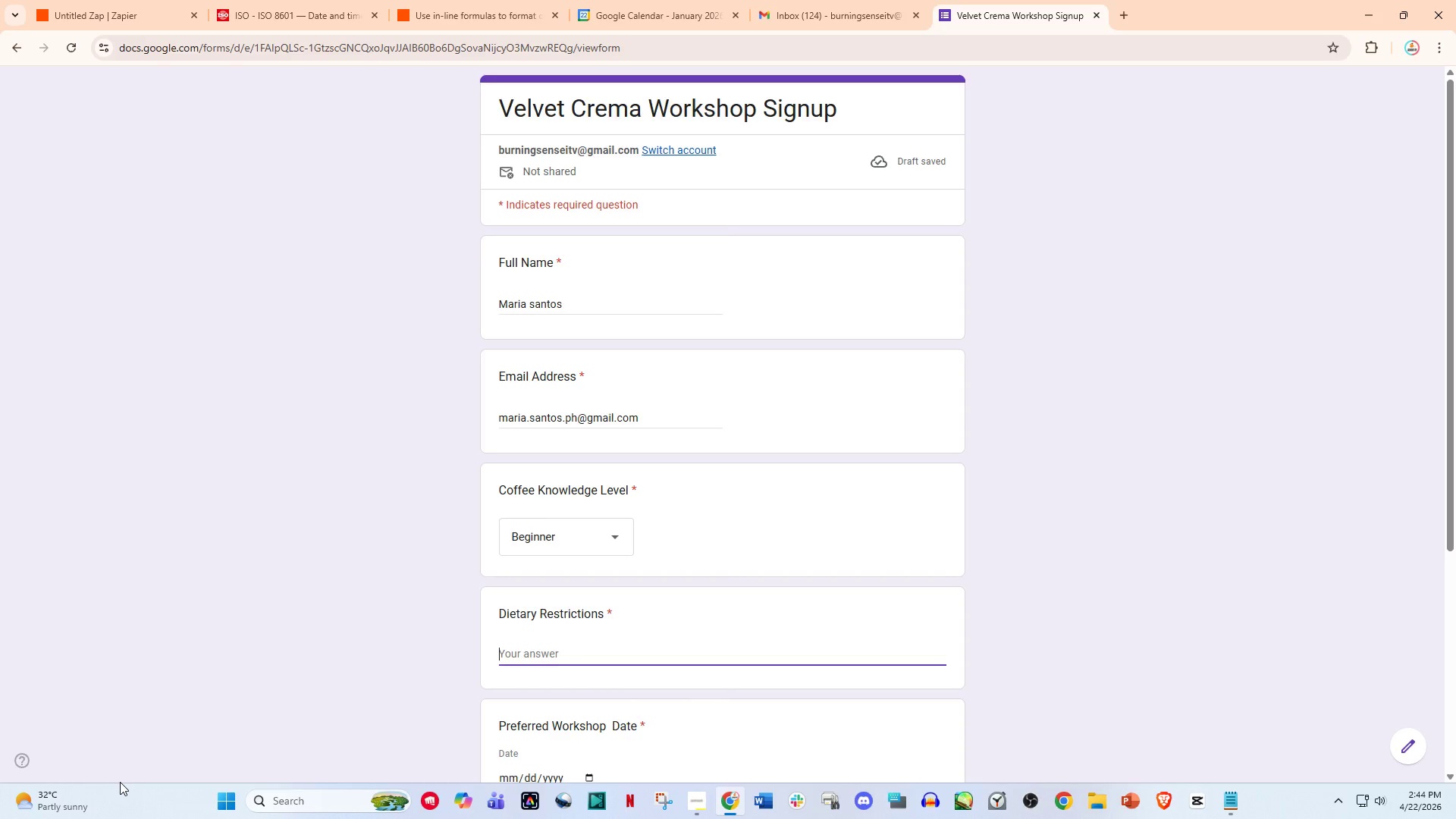 
wait(21.48)
 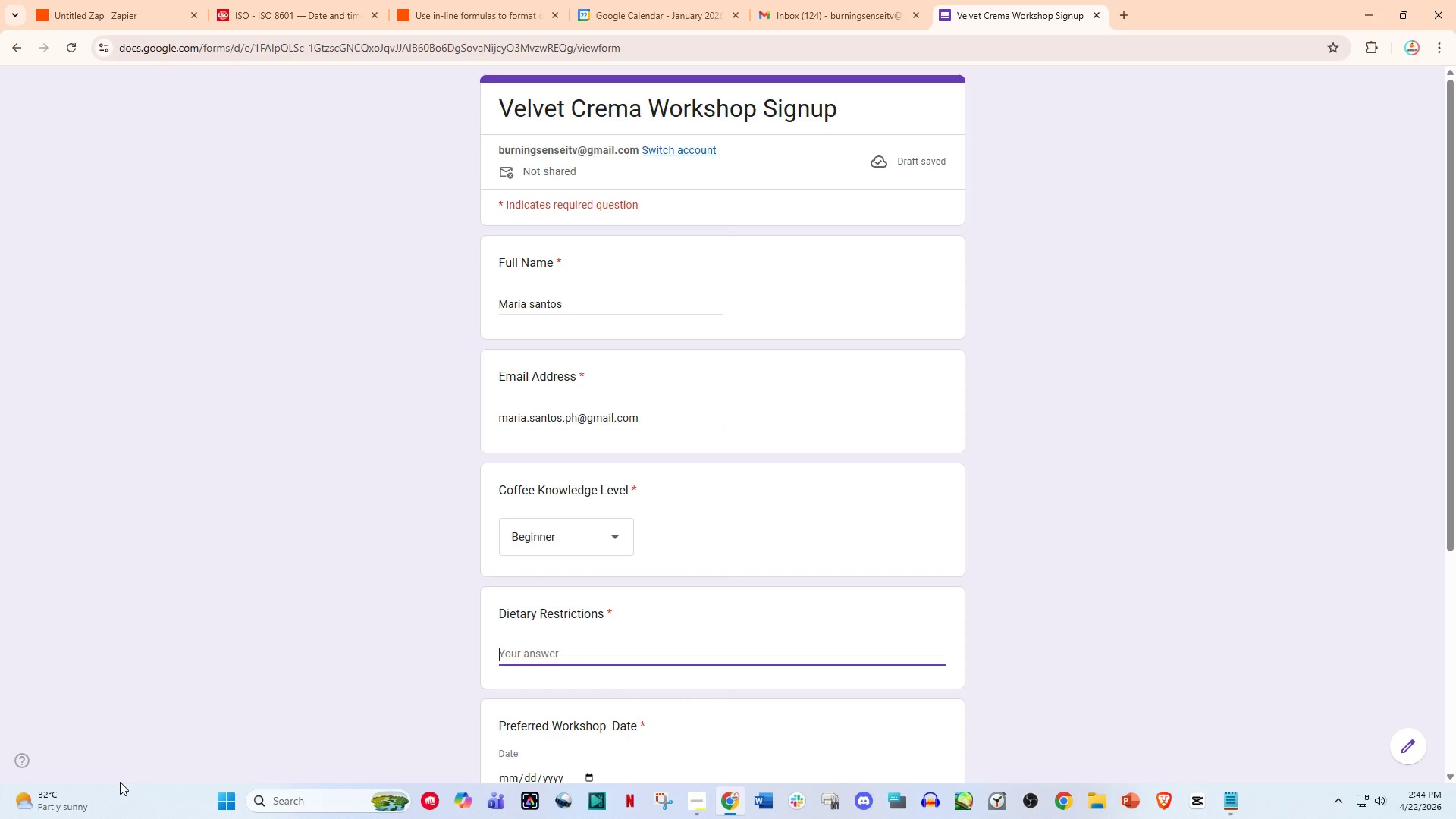 
scroll: coordinate [617, 736], scroll_direction: down, amount: 2.0
 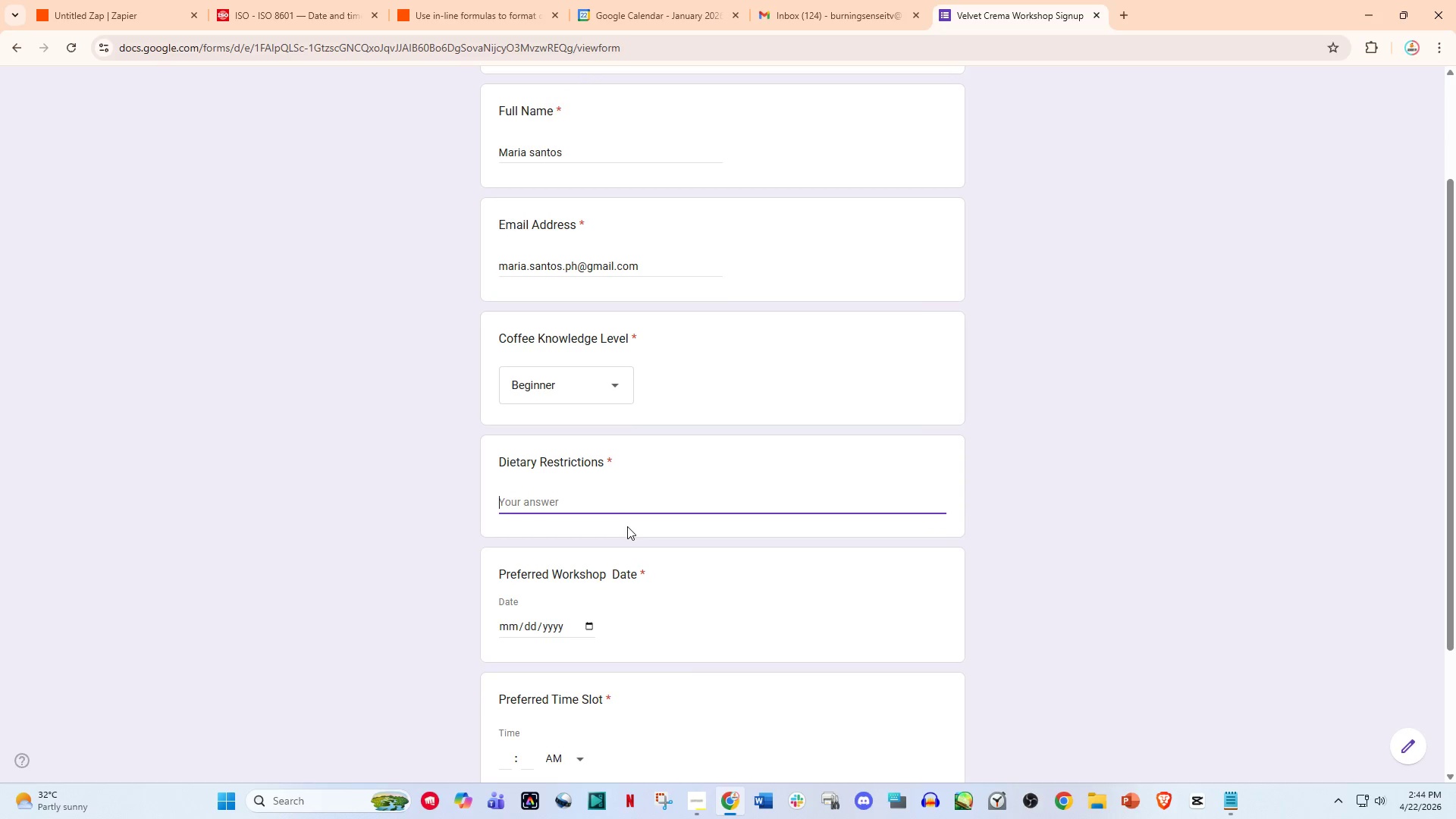 
left_click([632, 487])
 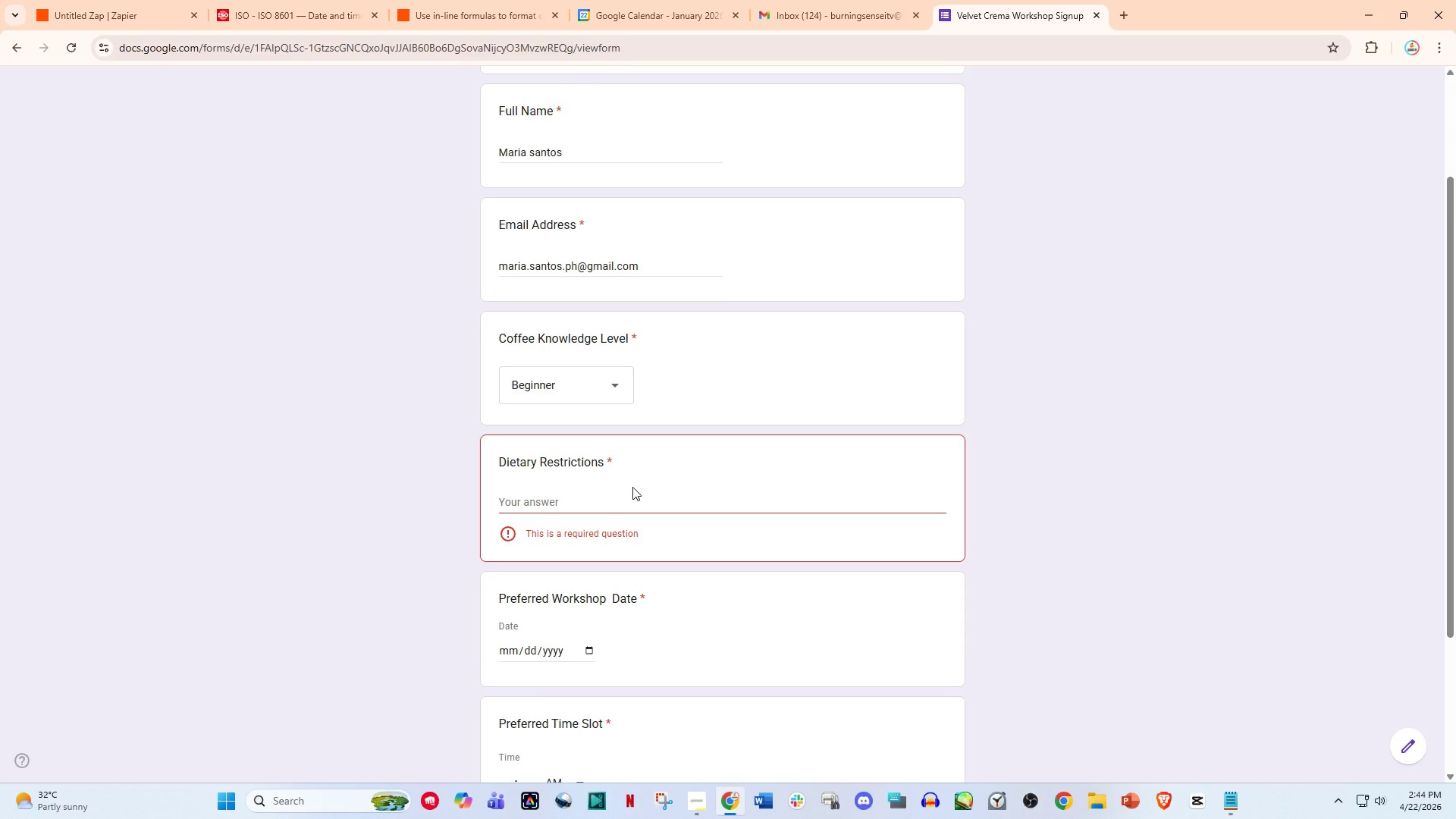 
key(N)
 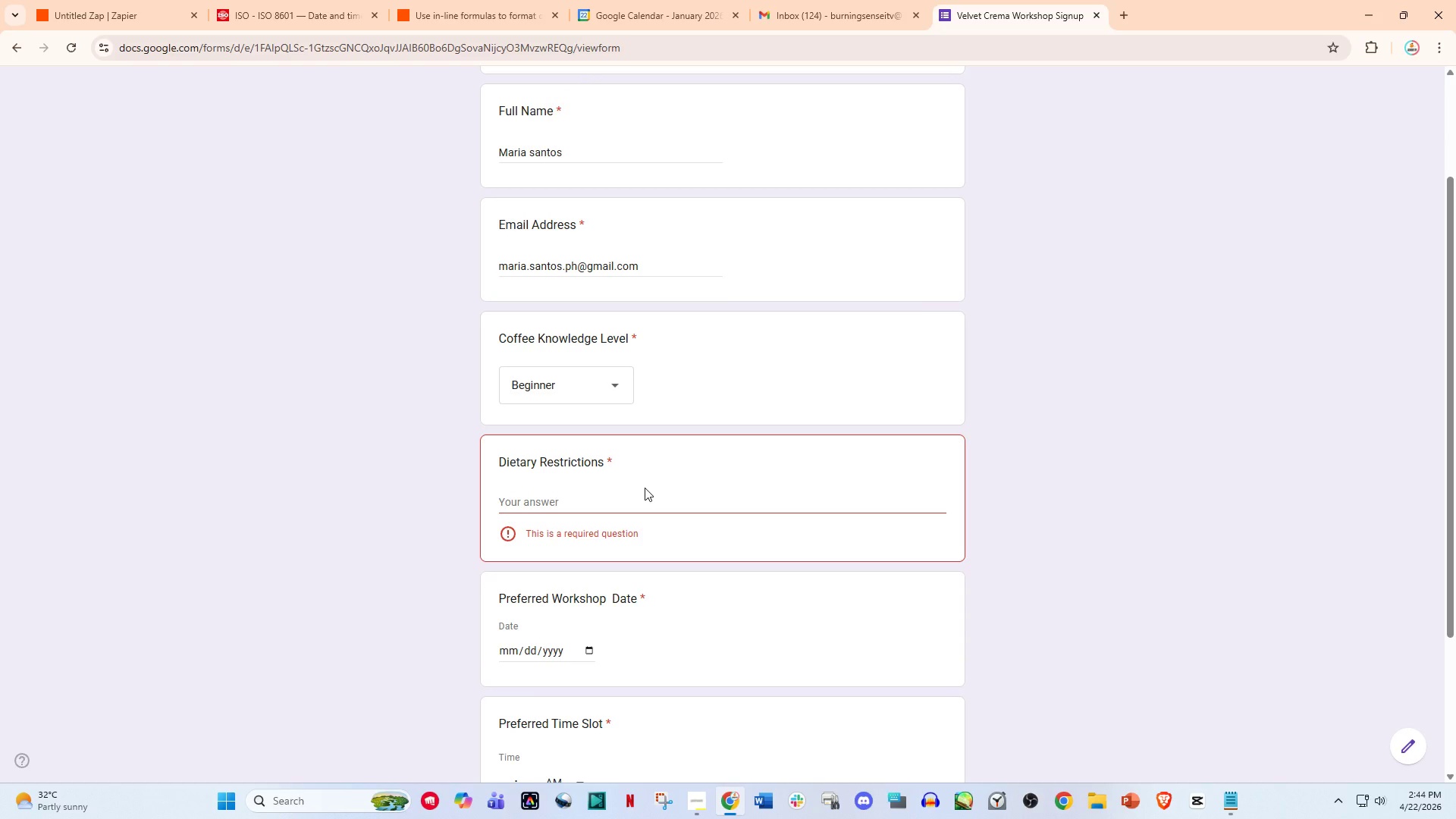 
key(Slash)
 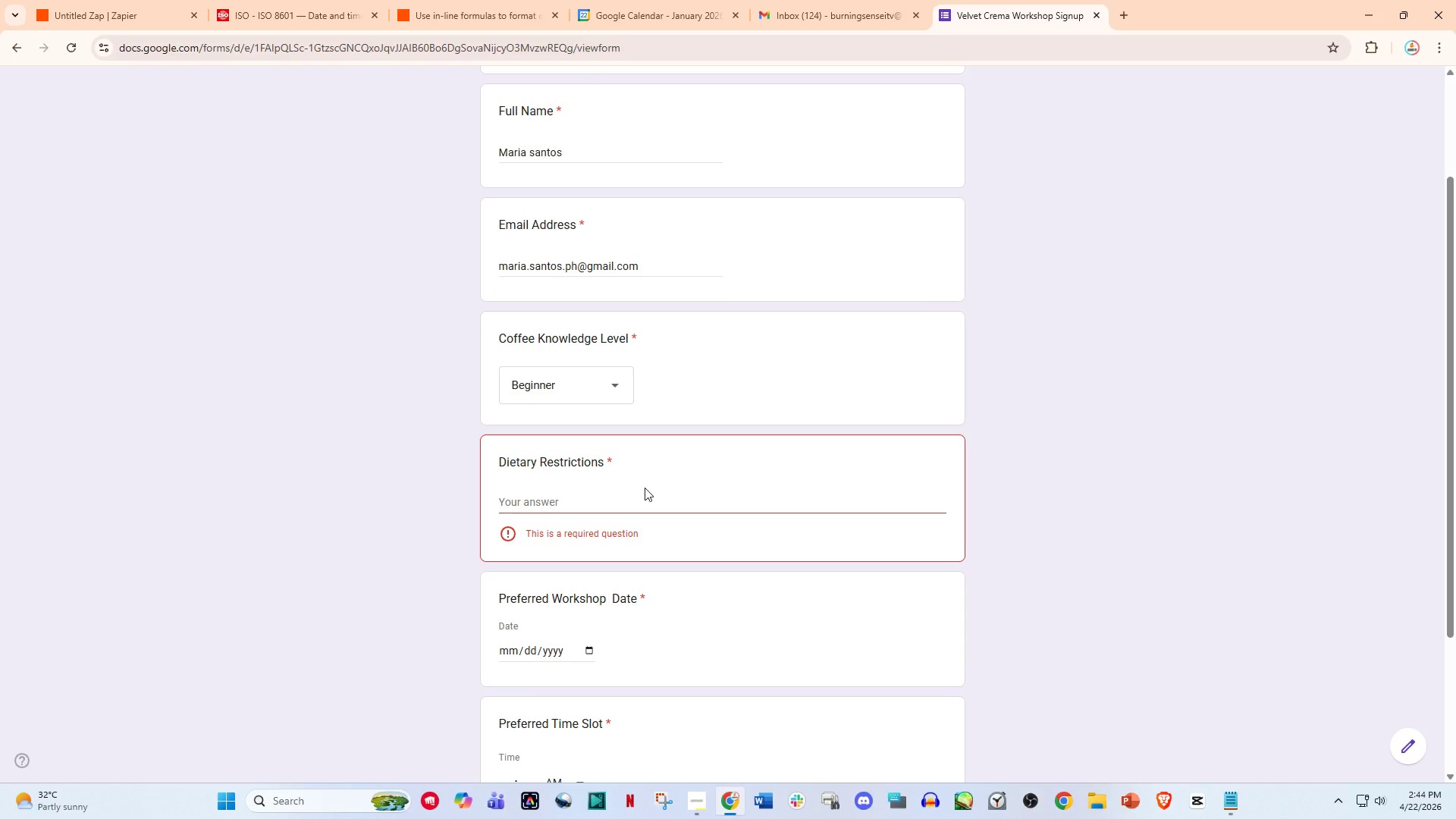 
key(A)
 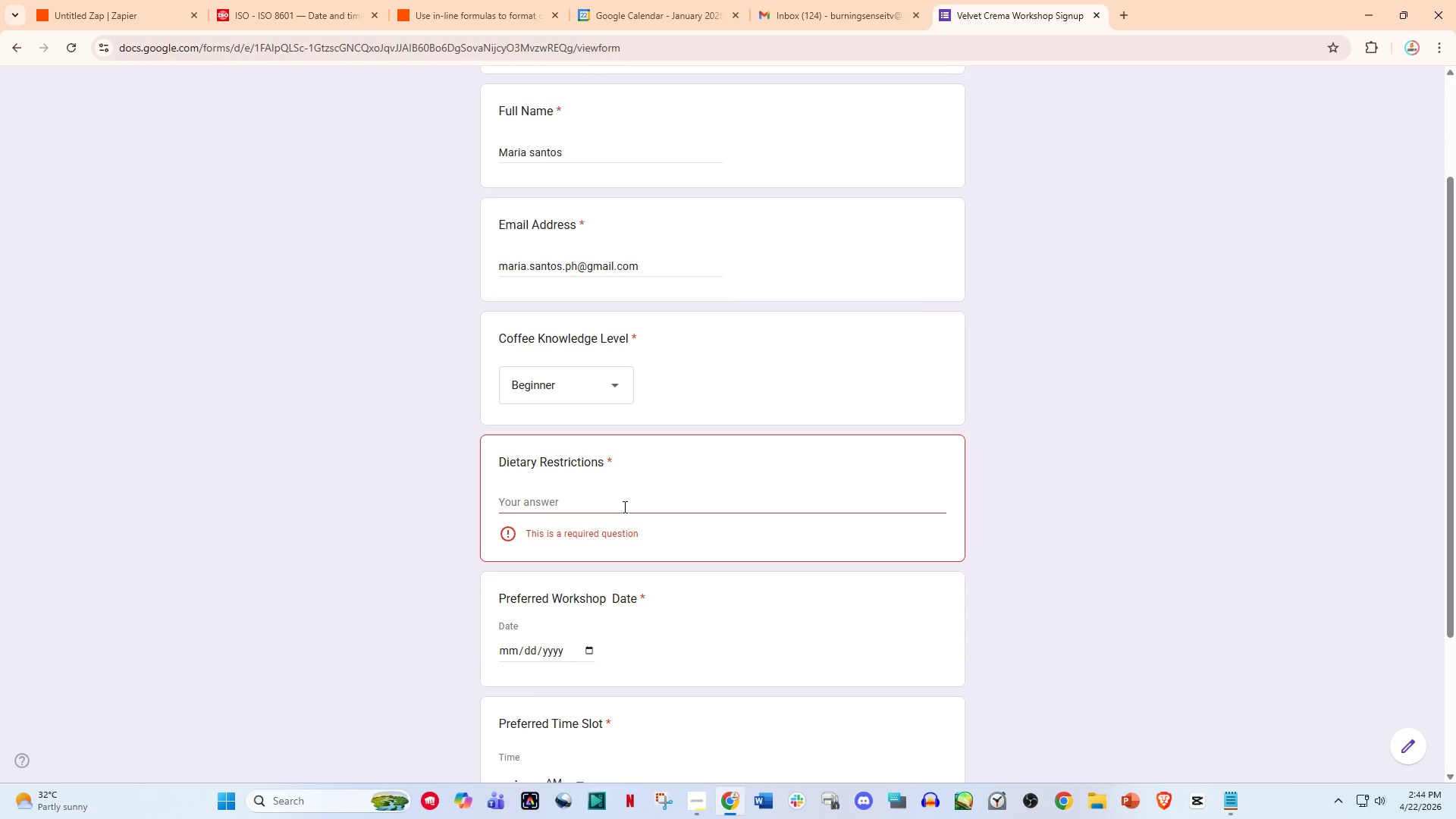 
left_click([612, 510])
 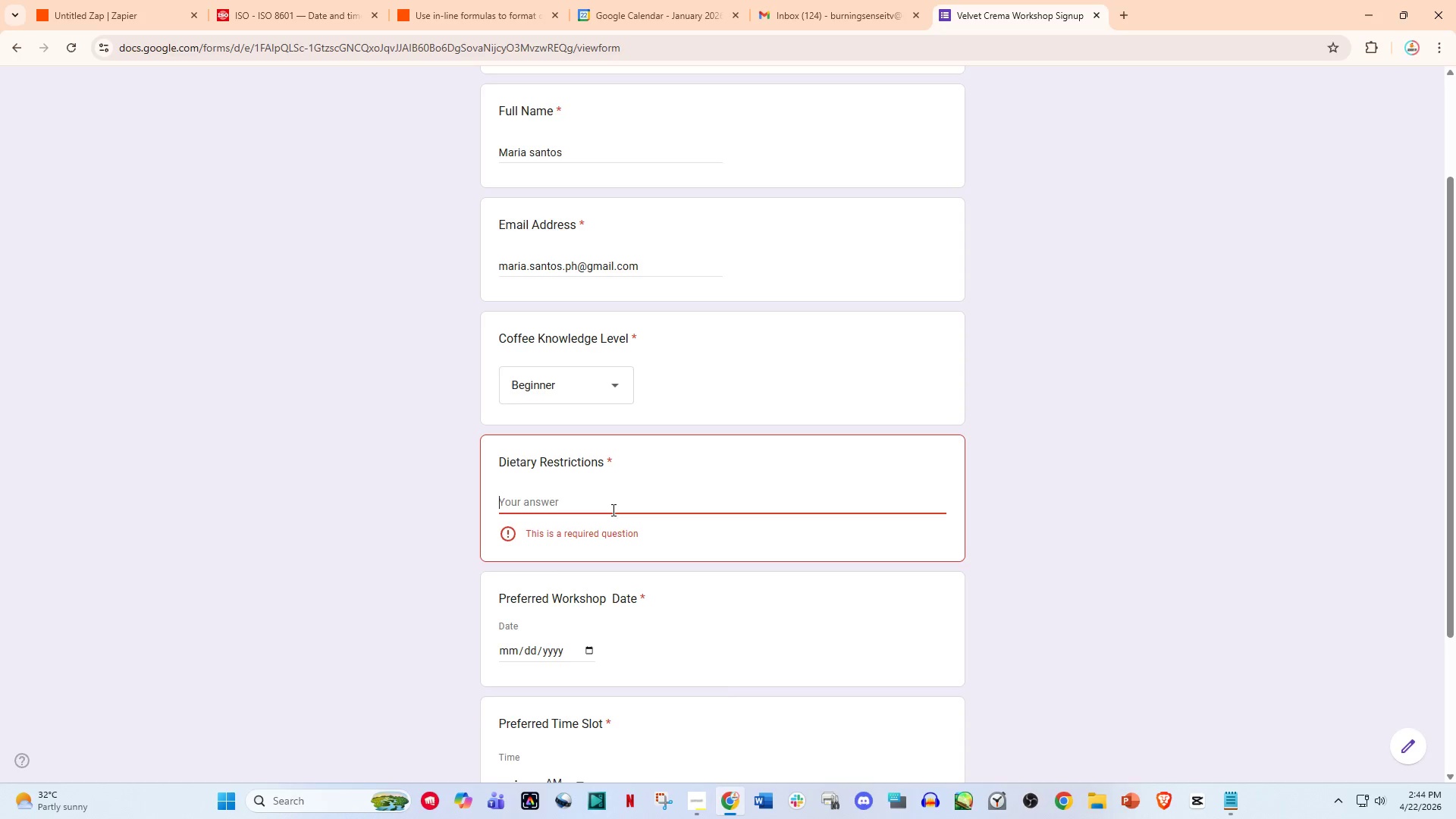 
key(N)
 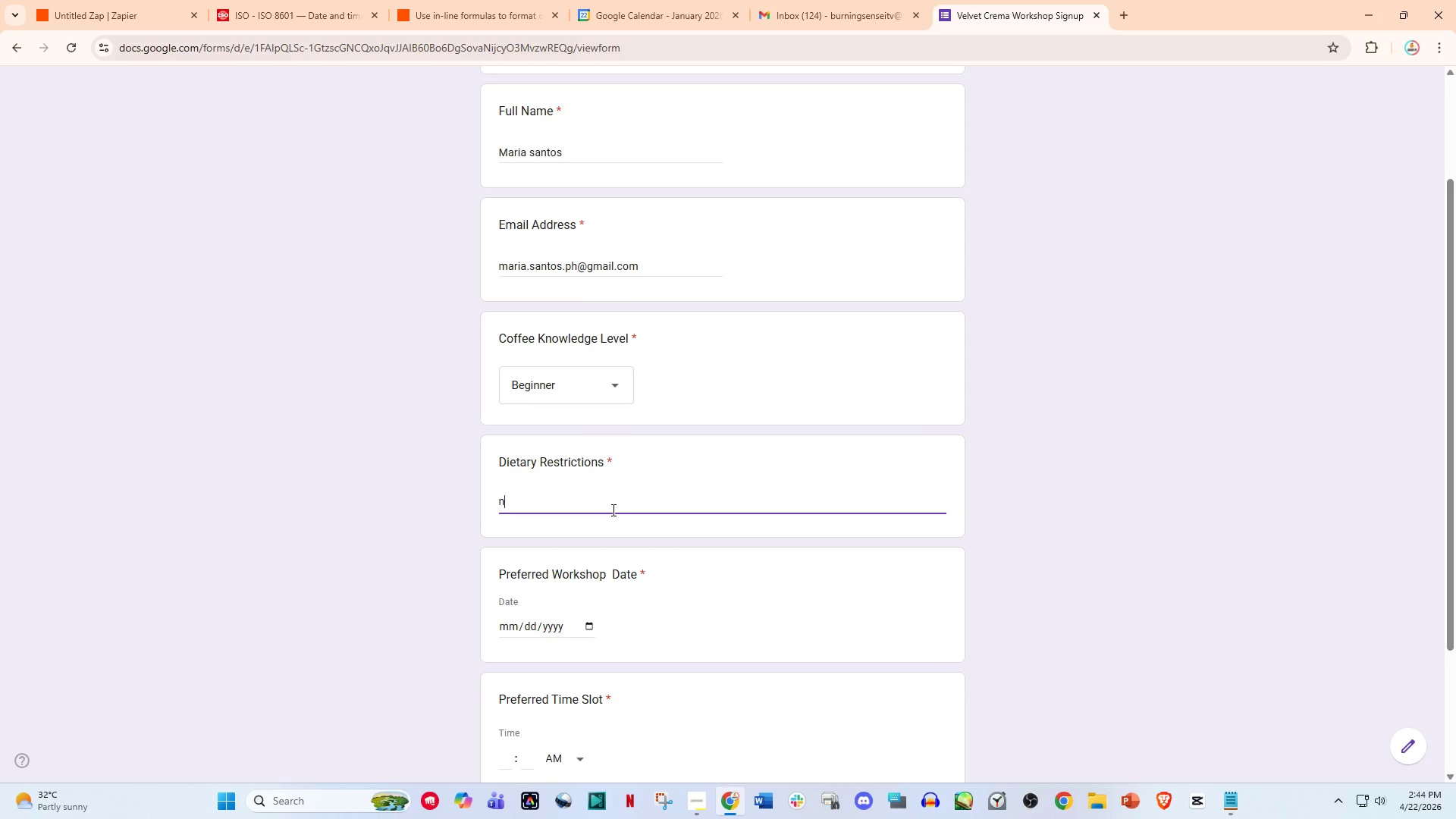 
key(Slash)
 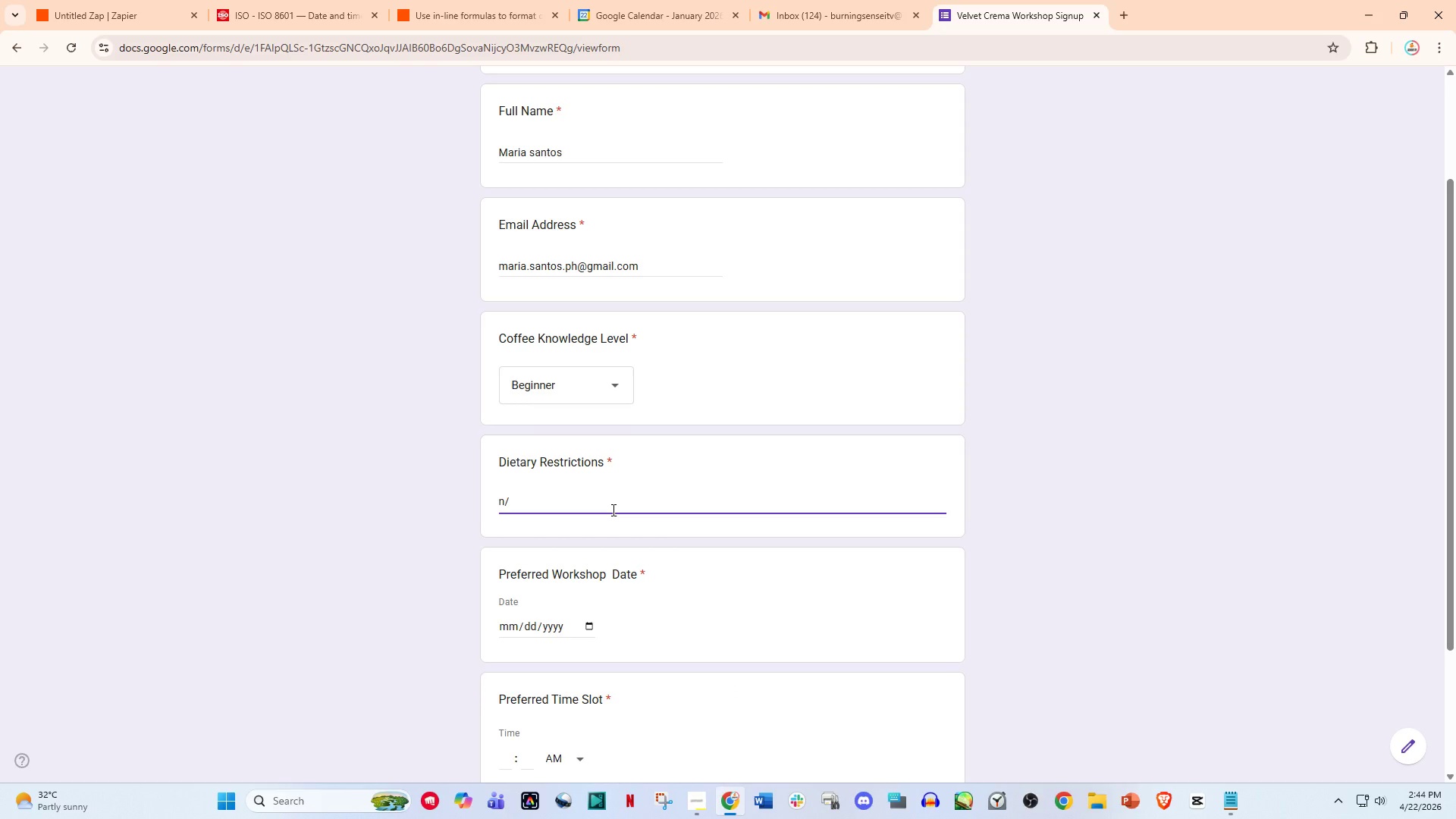 
key(A)
 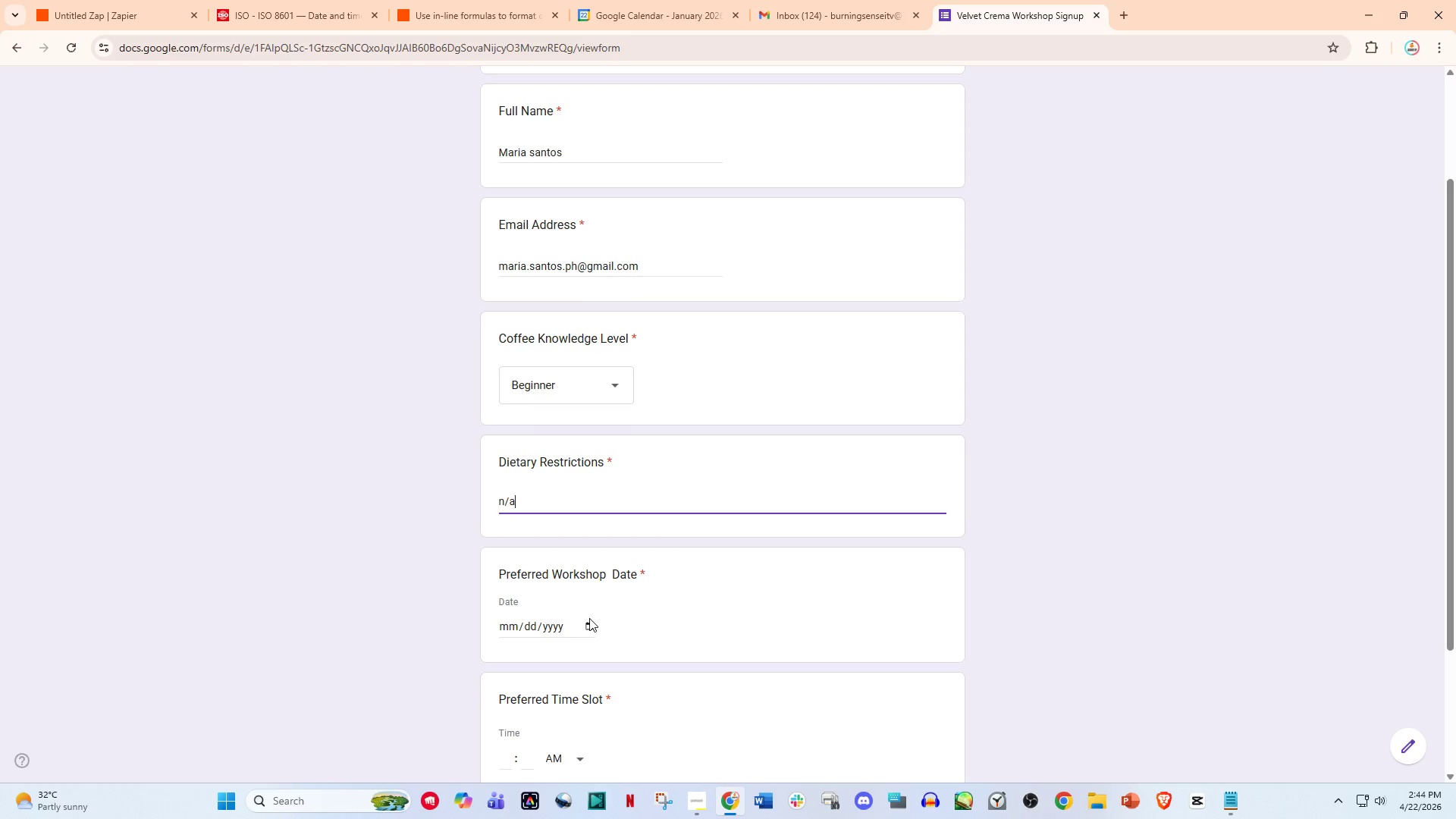 
left_click([592, 631])
 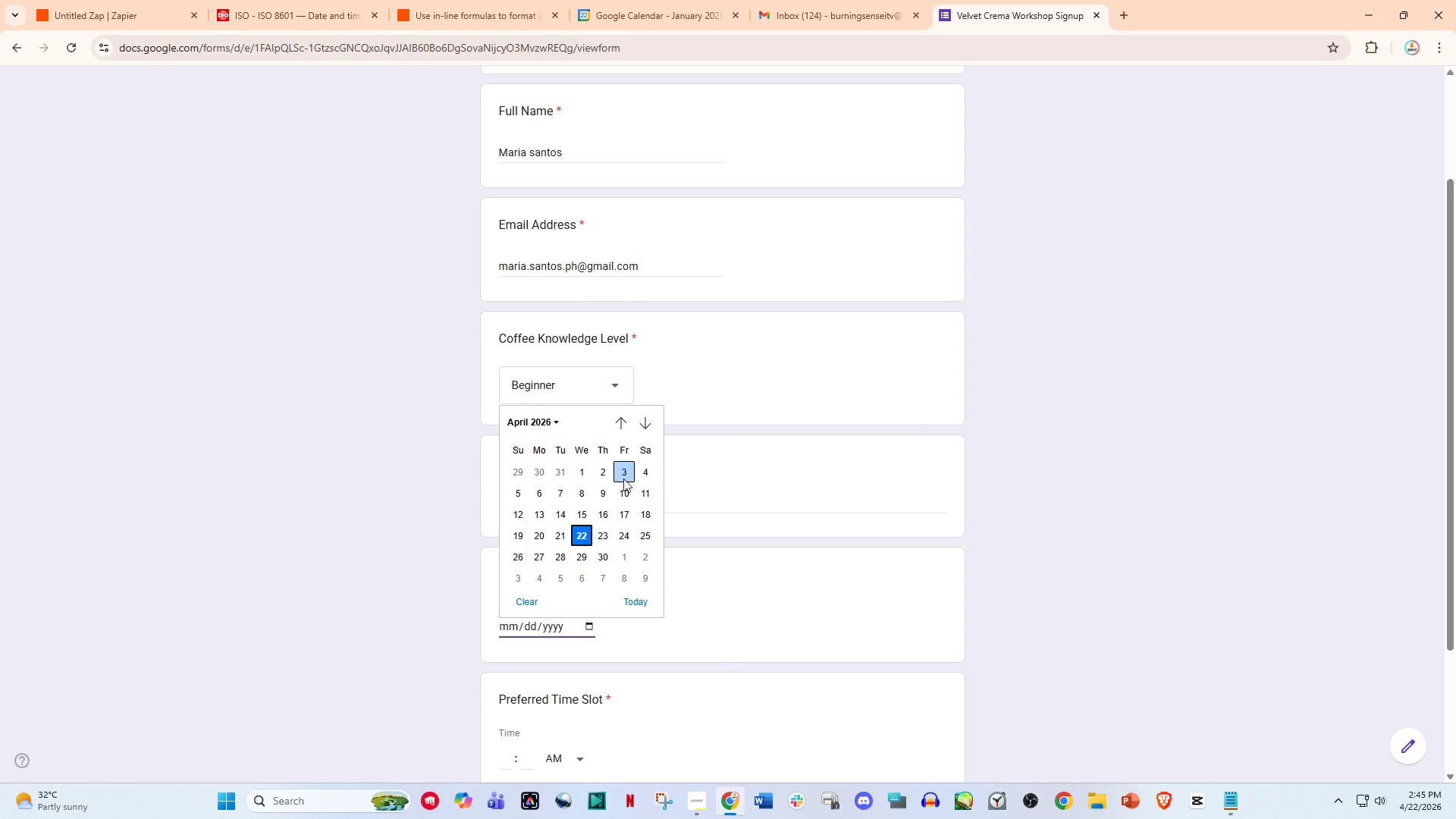 
wait(16.45)
 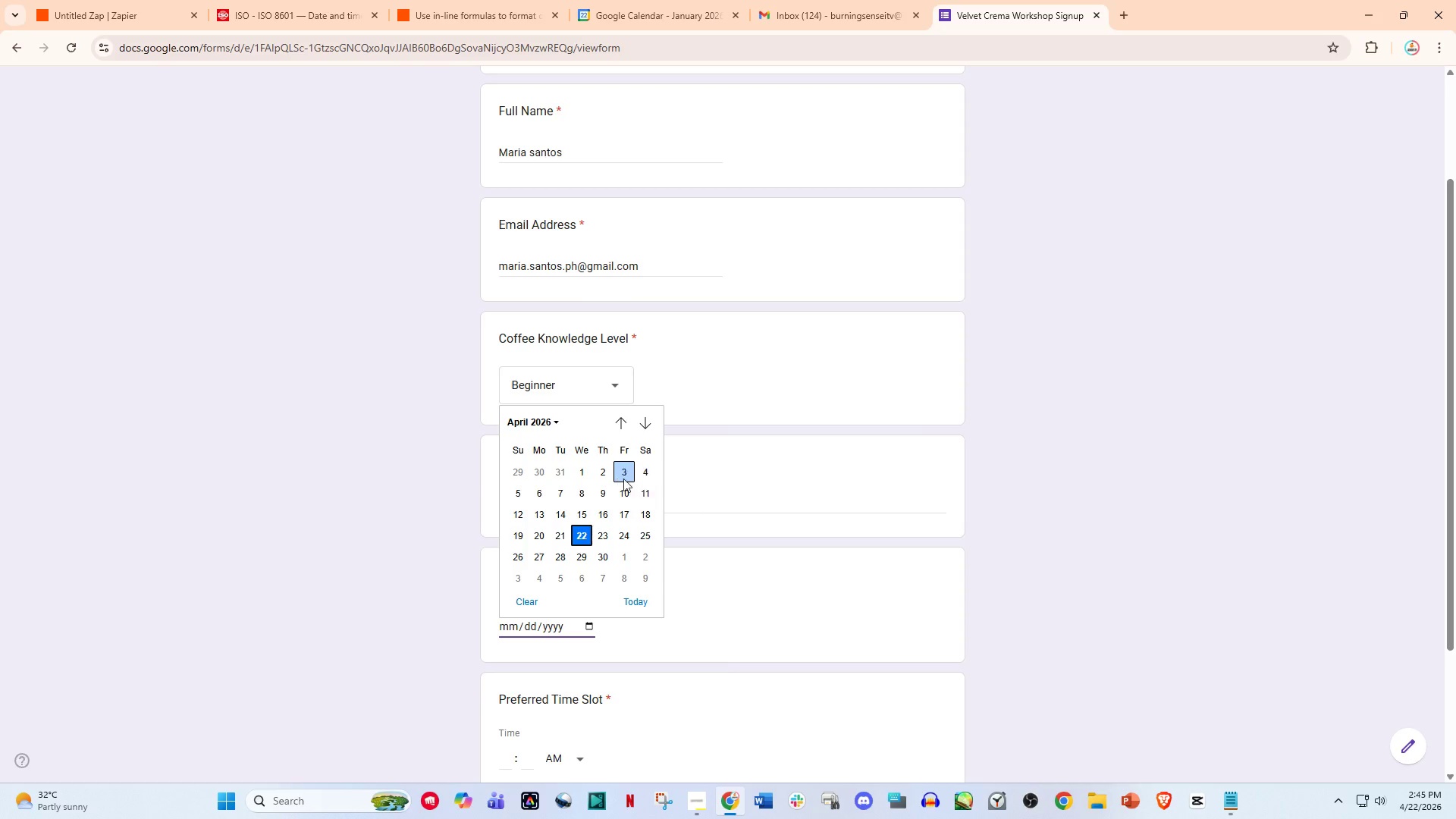 
scroll: coordinate [661, 586], scroll_direction: down, amount: 2.0
 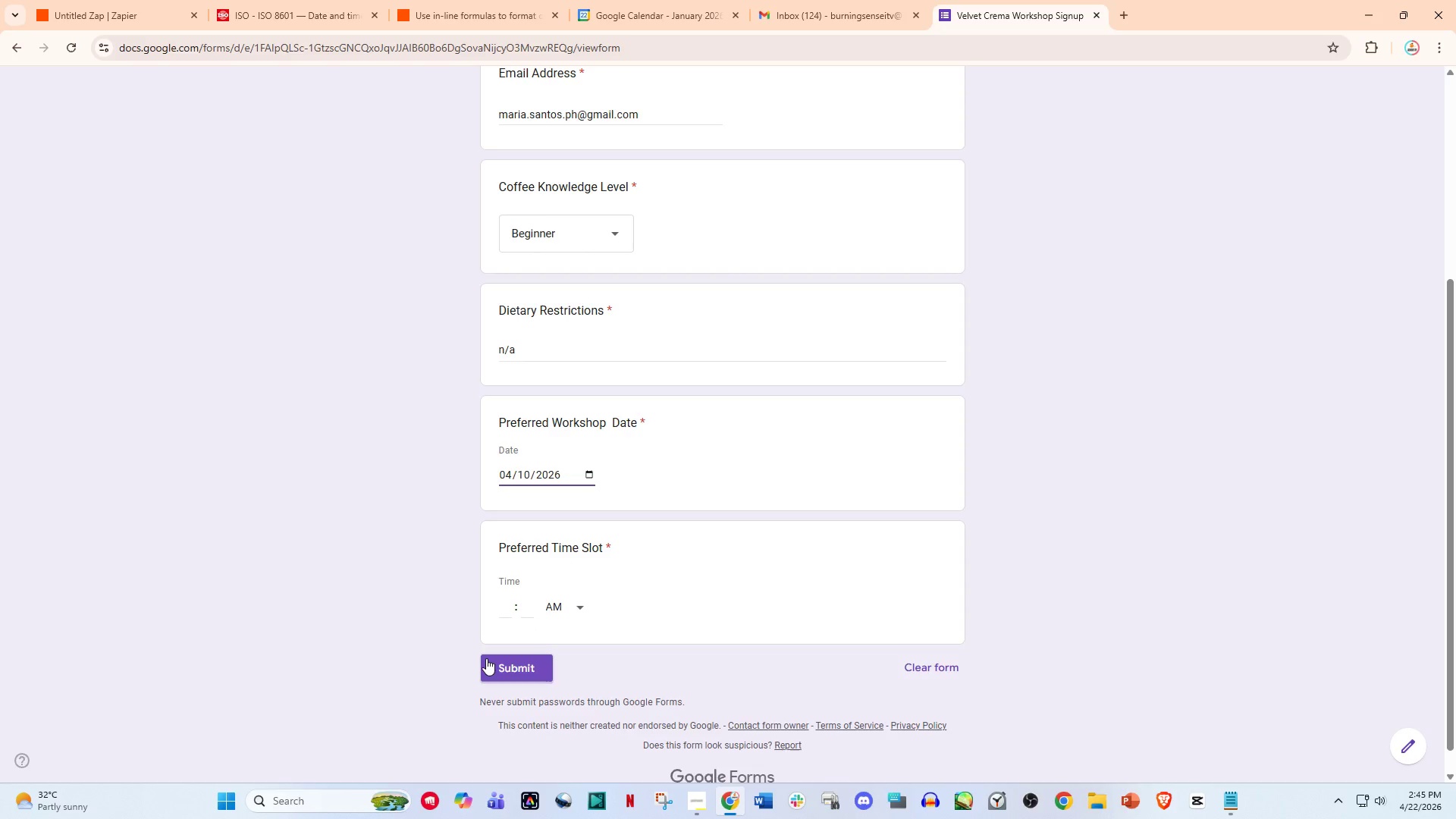 
wait(17.91)
 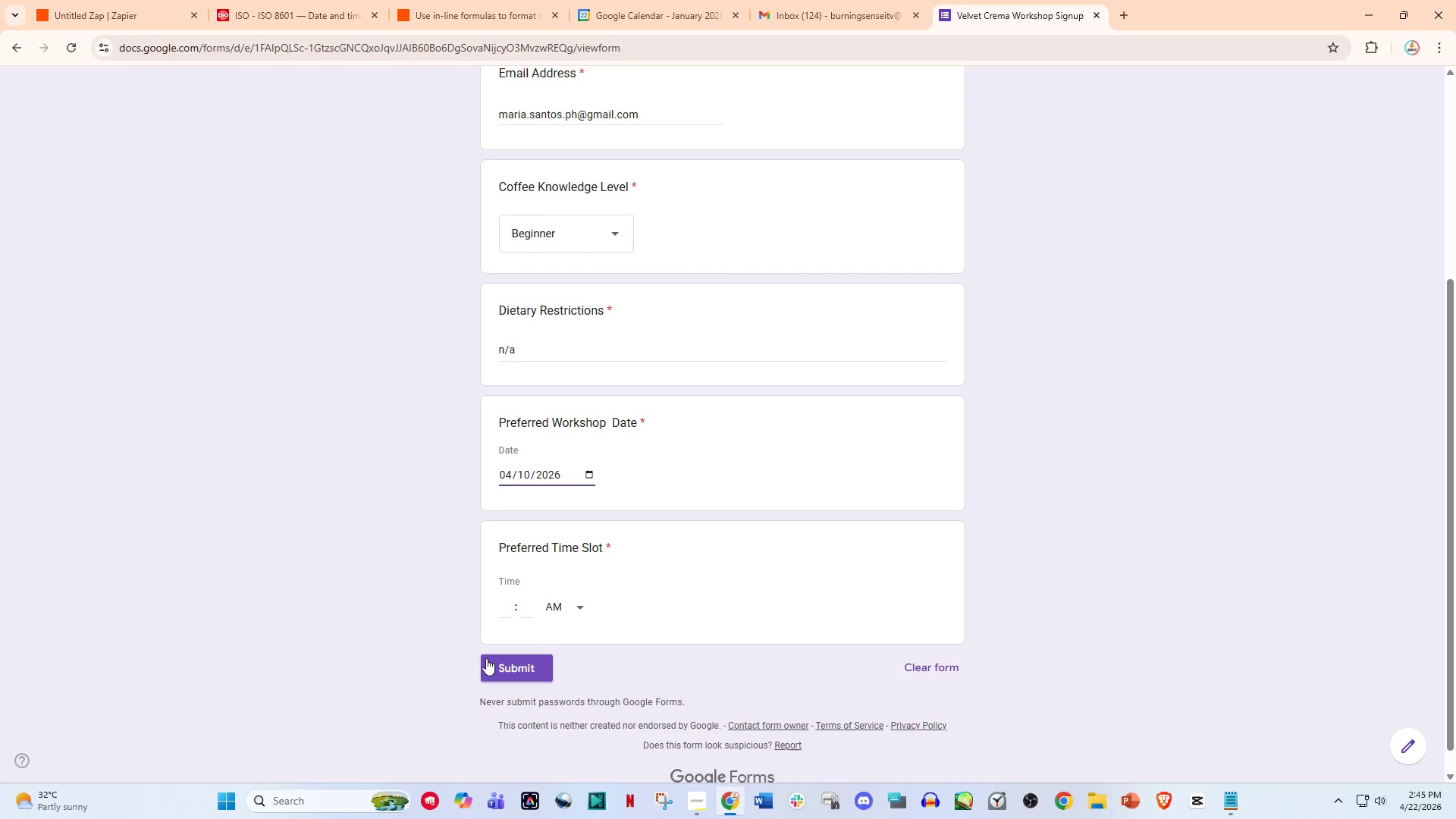 
left_click([509, 609])
 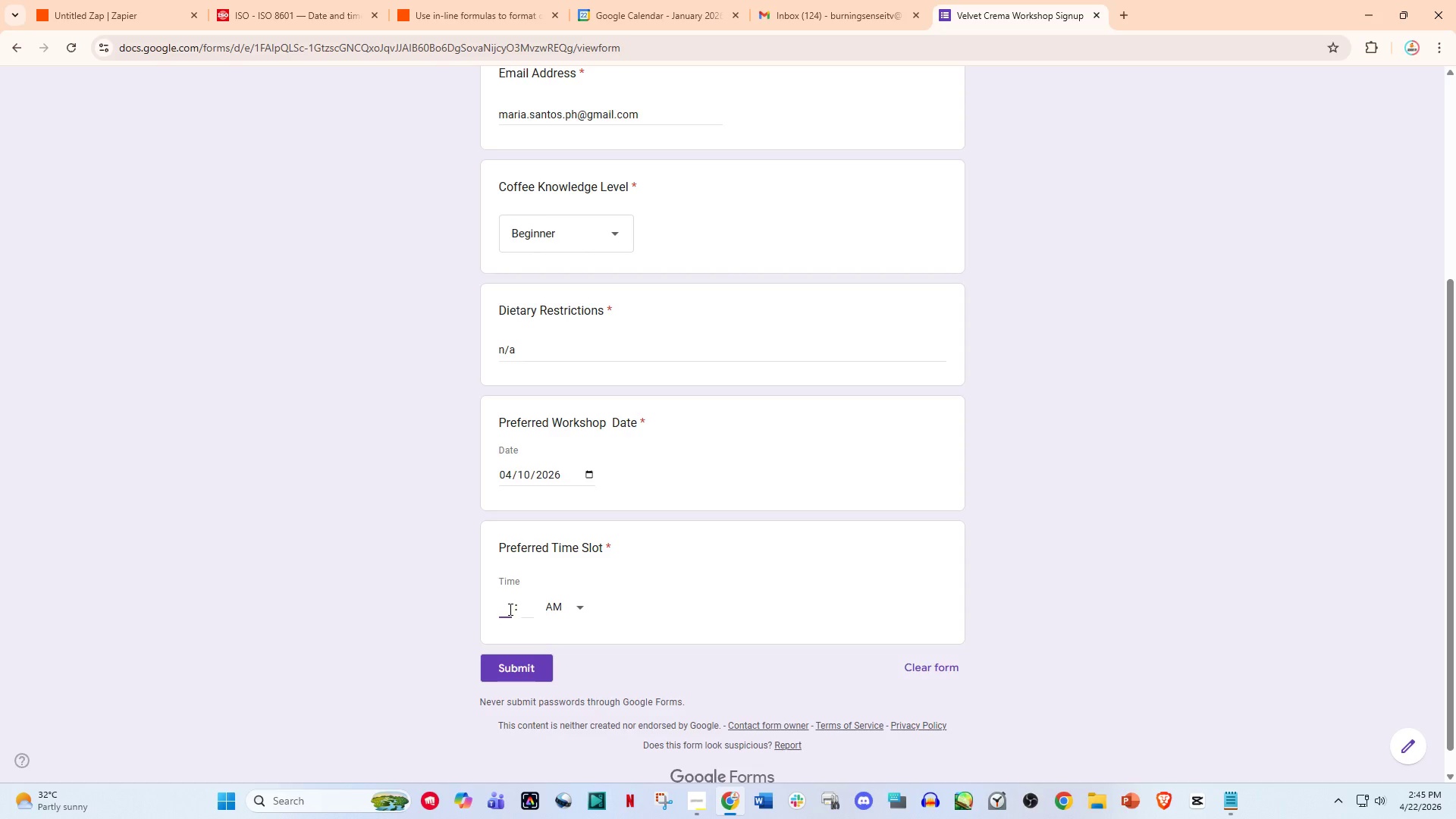 
wait(5.22)
 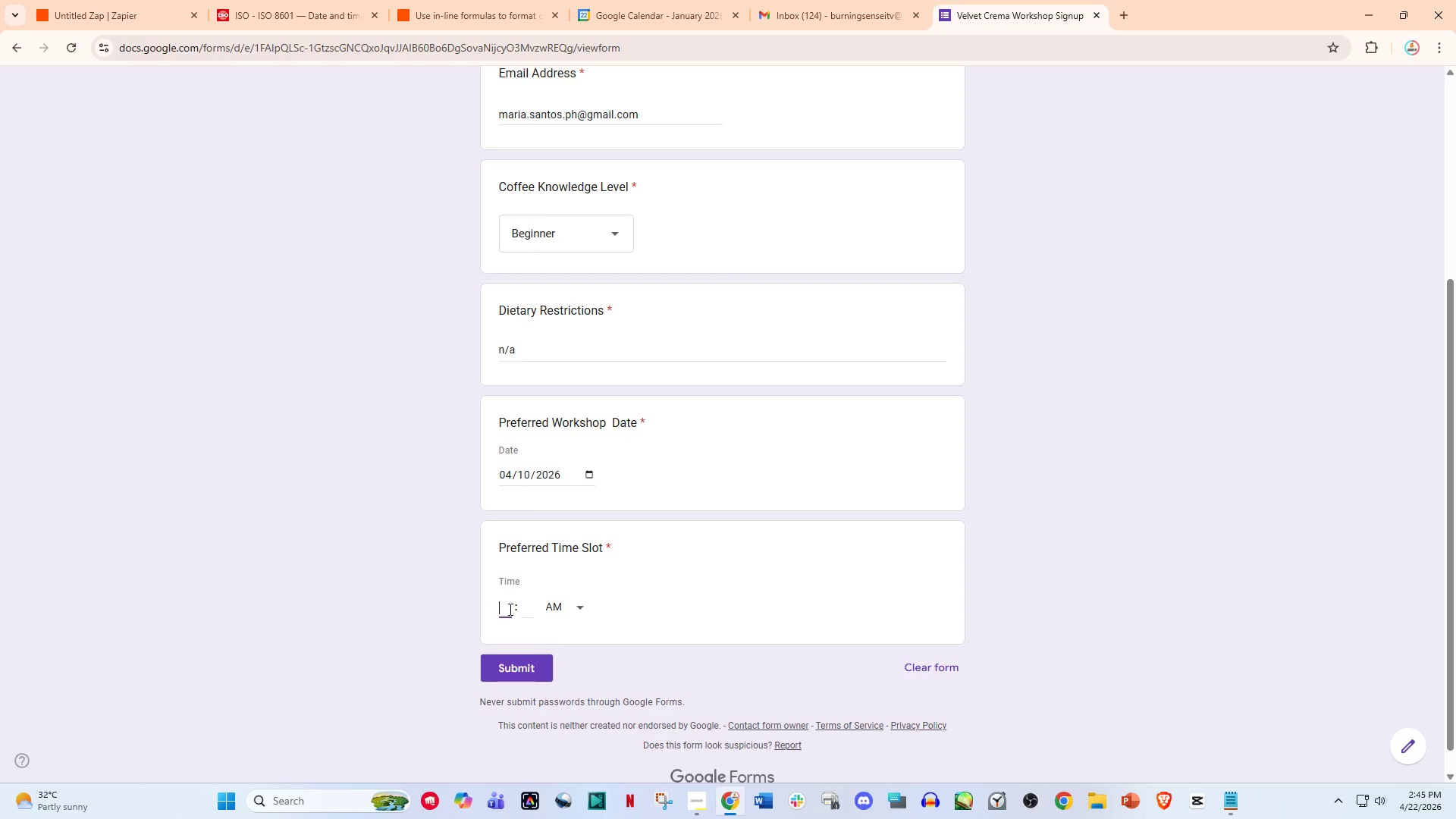 
key(2)
 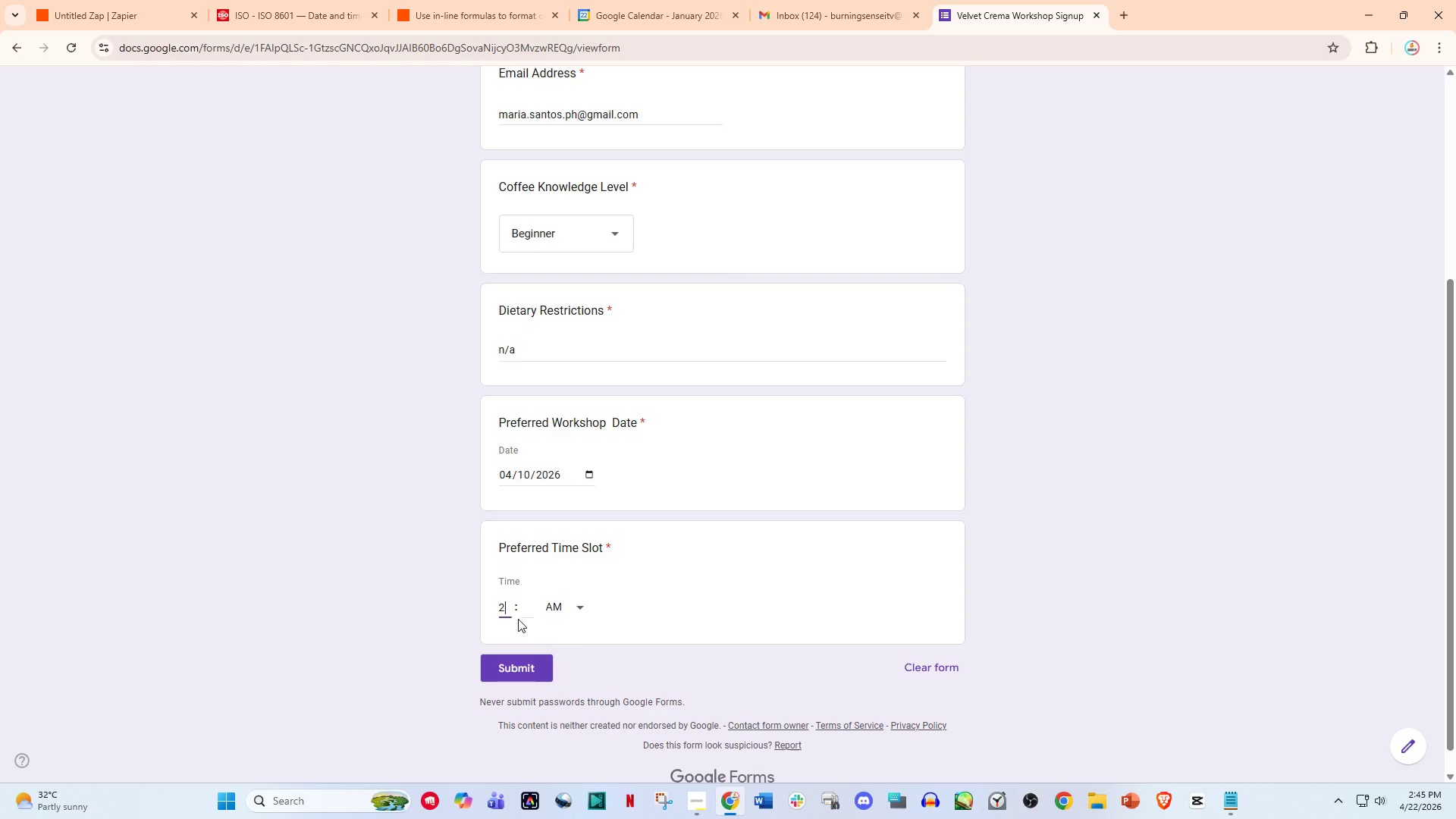 
wait(6.92)
 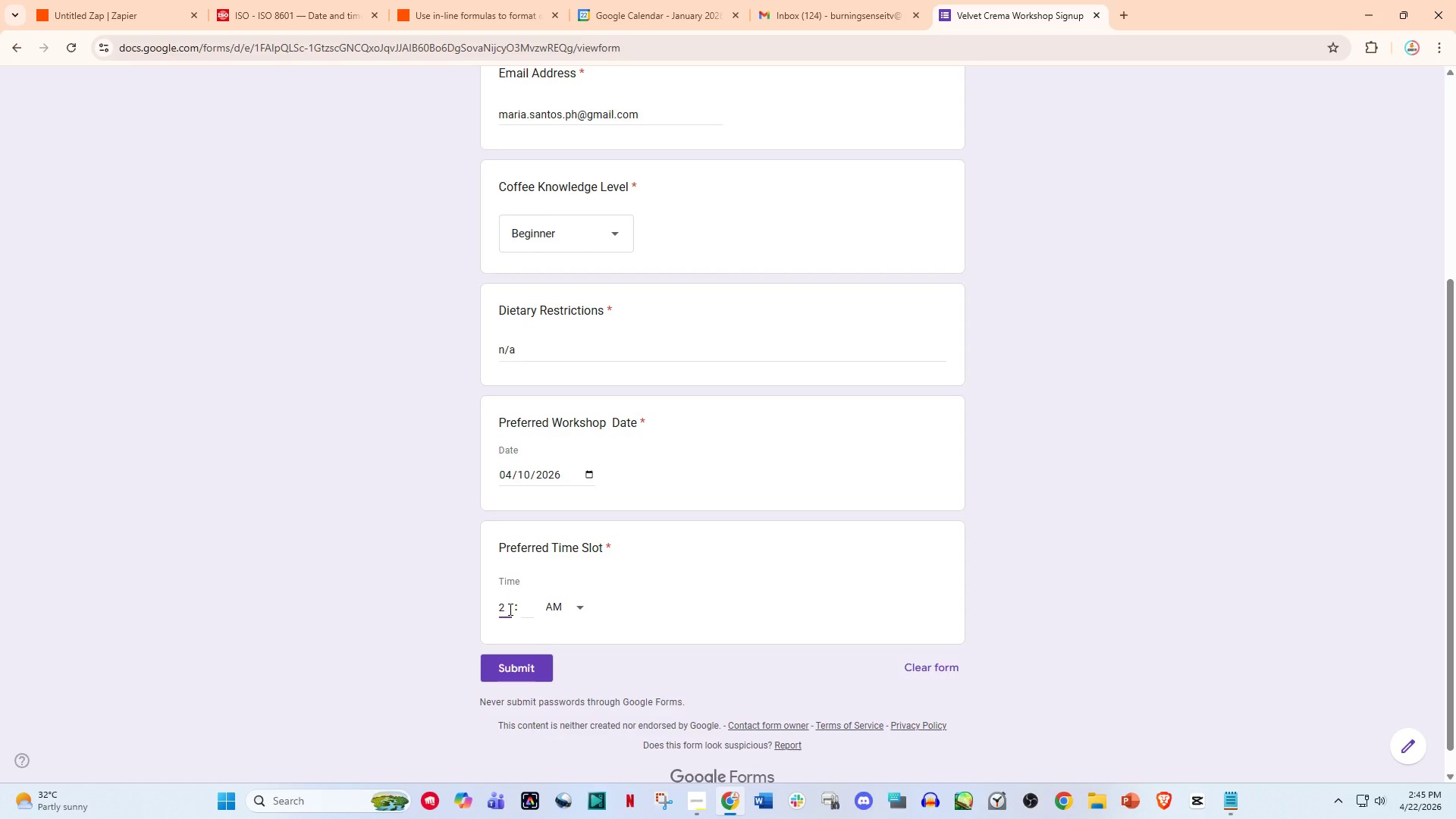 
left_click([524, 603])
 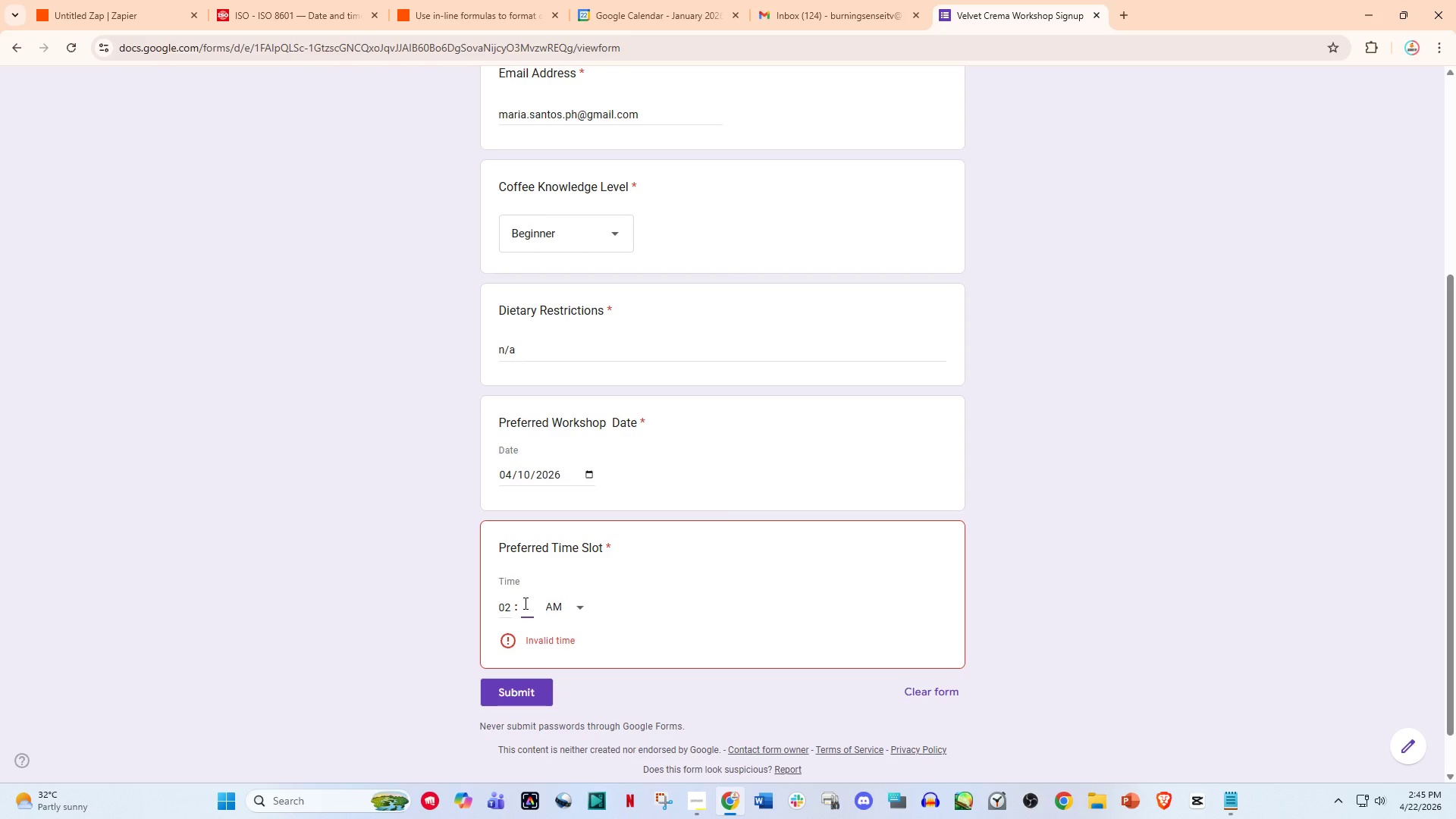 
wait(6.66)
 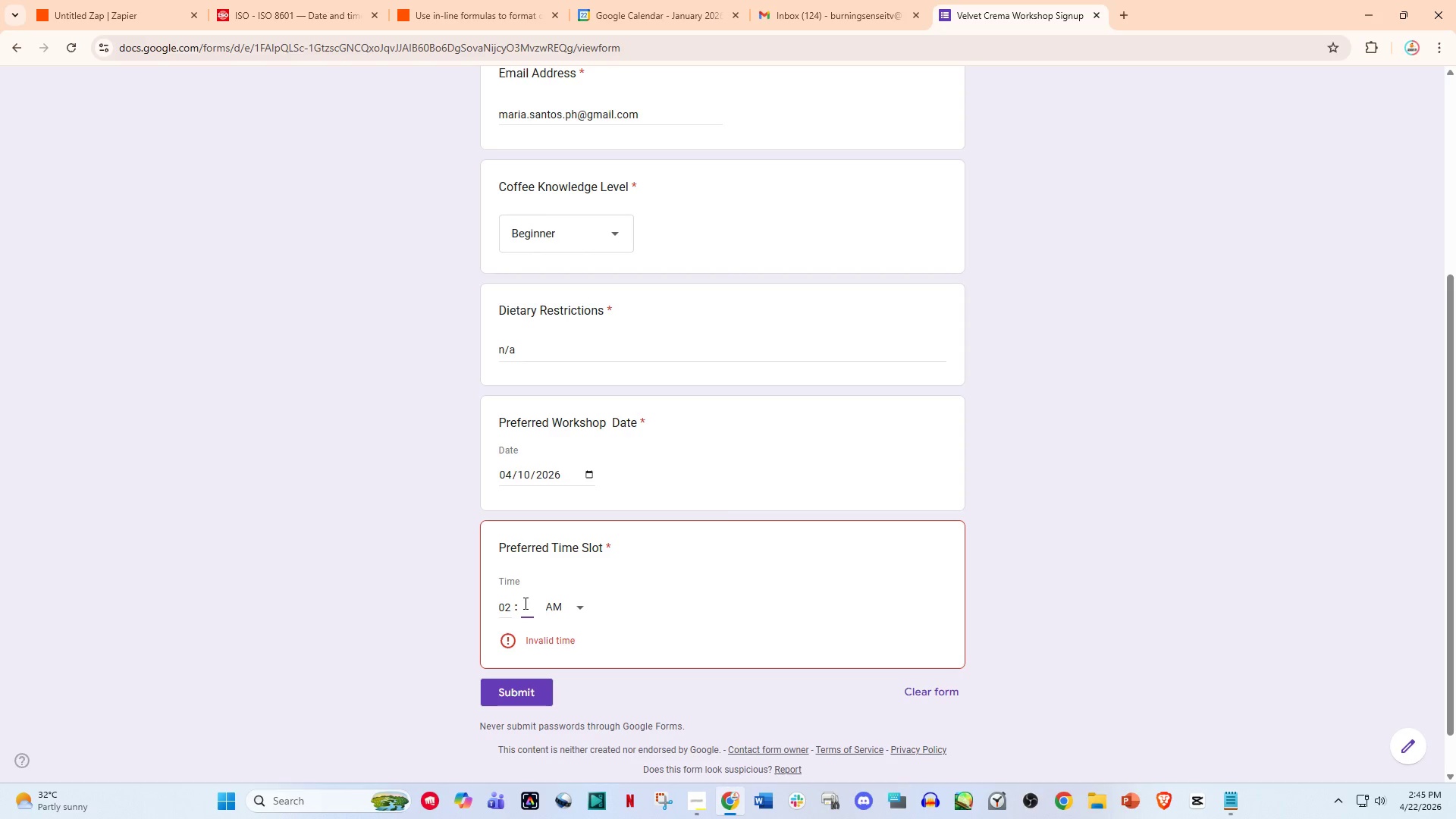 
type(00)
 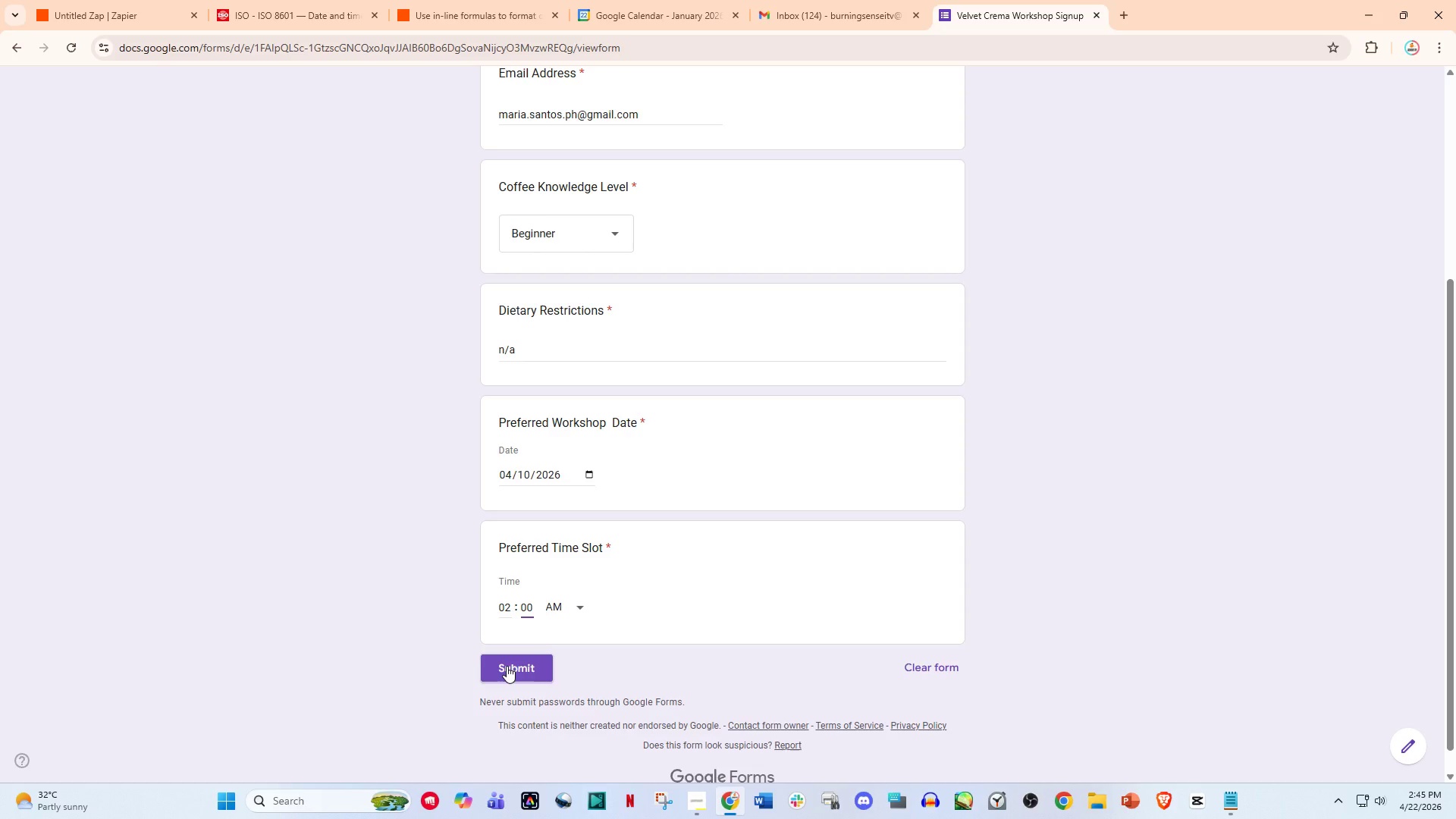 
wait(16.28)
 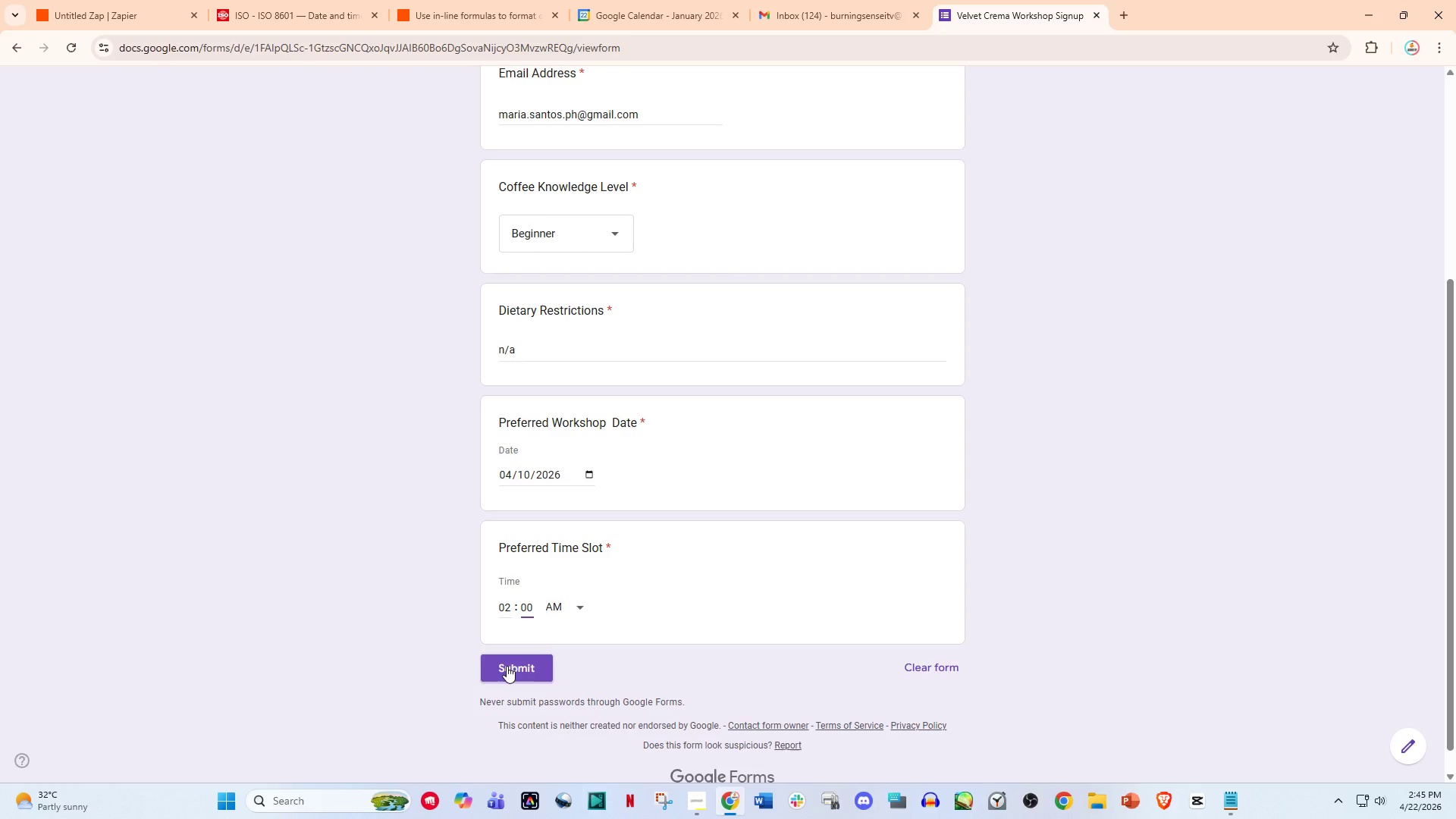 
left_click([510, 656])
 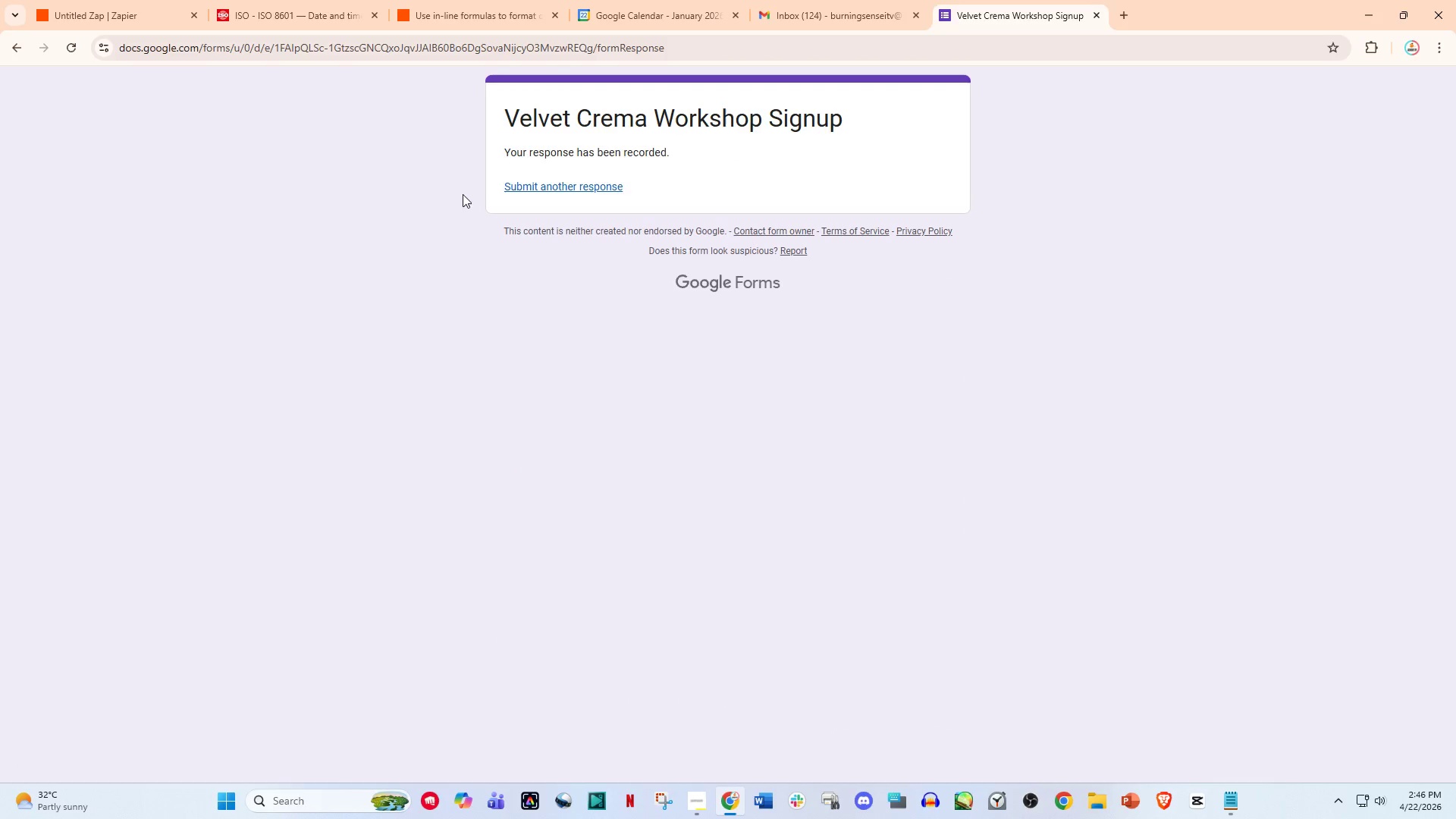 
left_click([514, 184])
 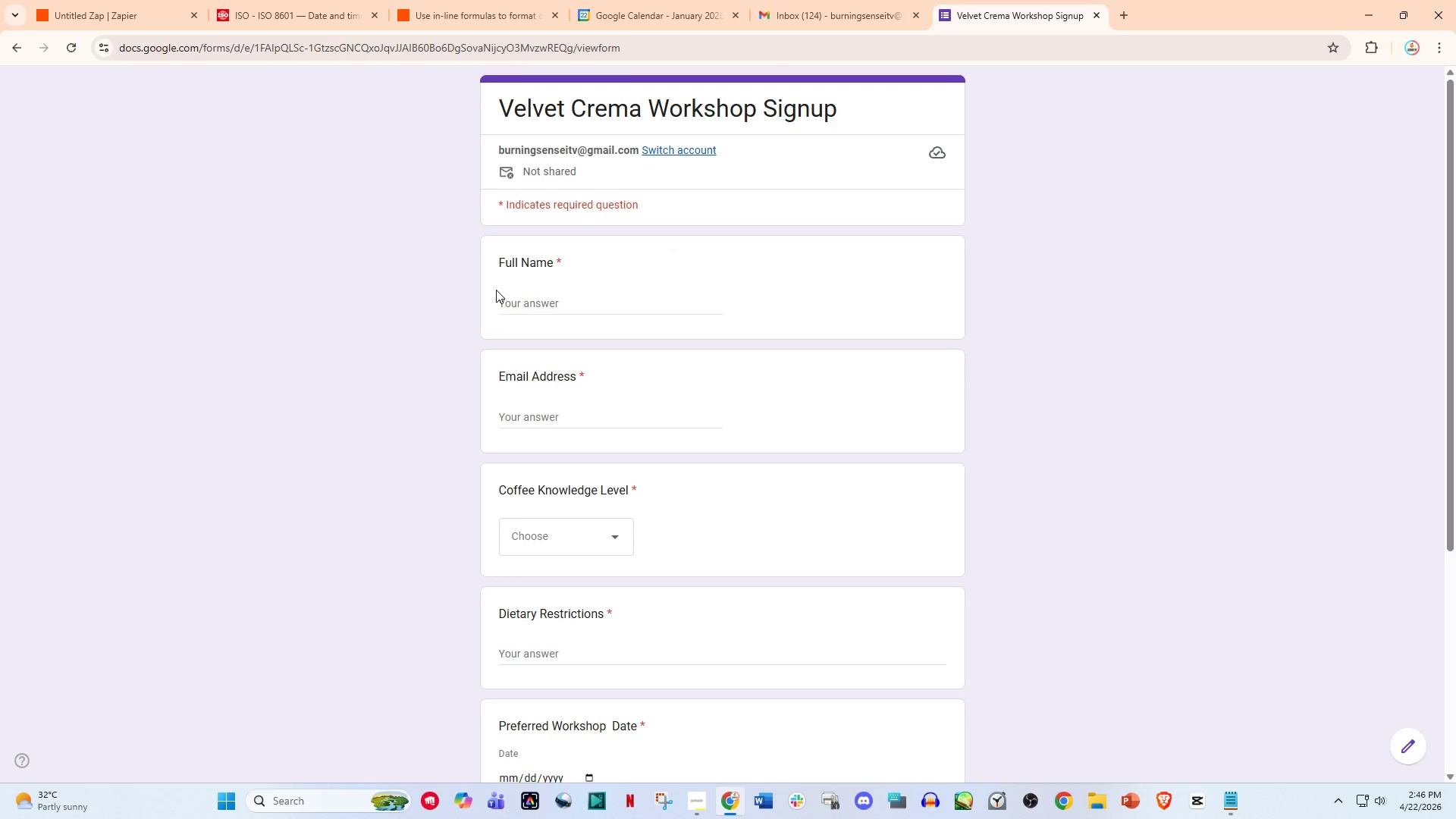 
mouse_move([529, 281])
 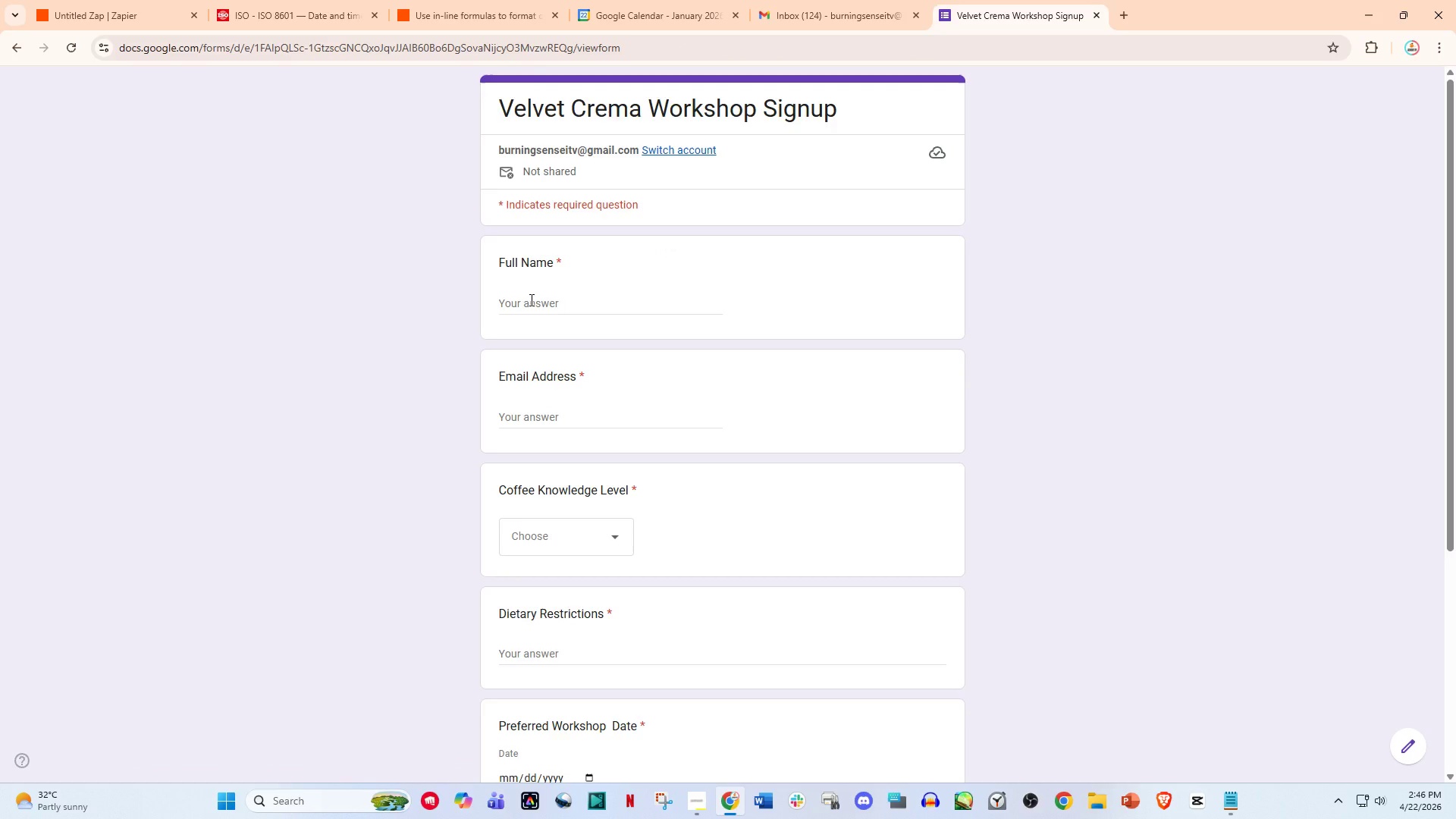 
left_click([530, 300])
 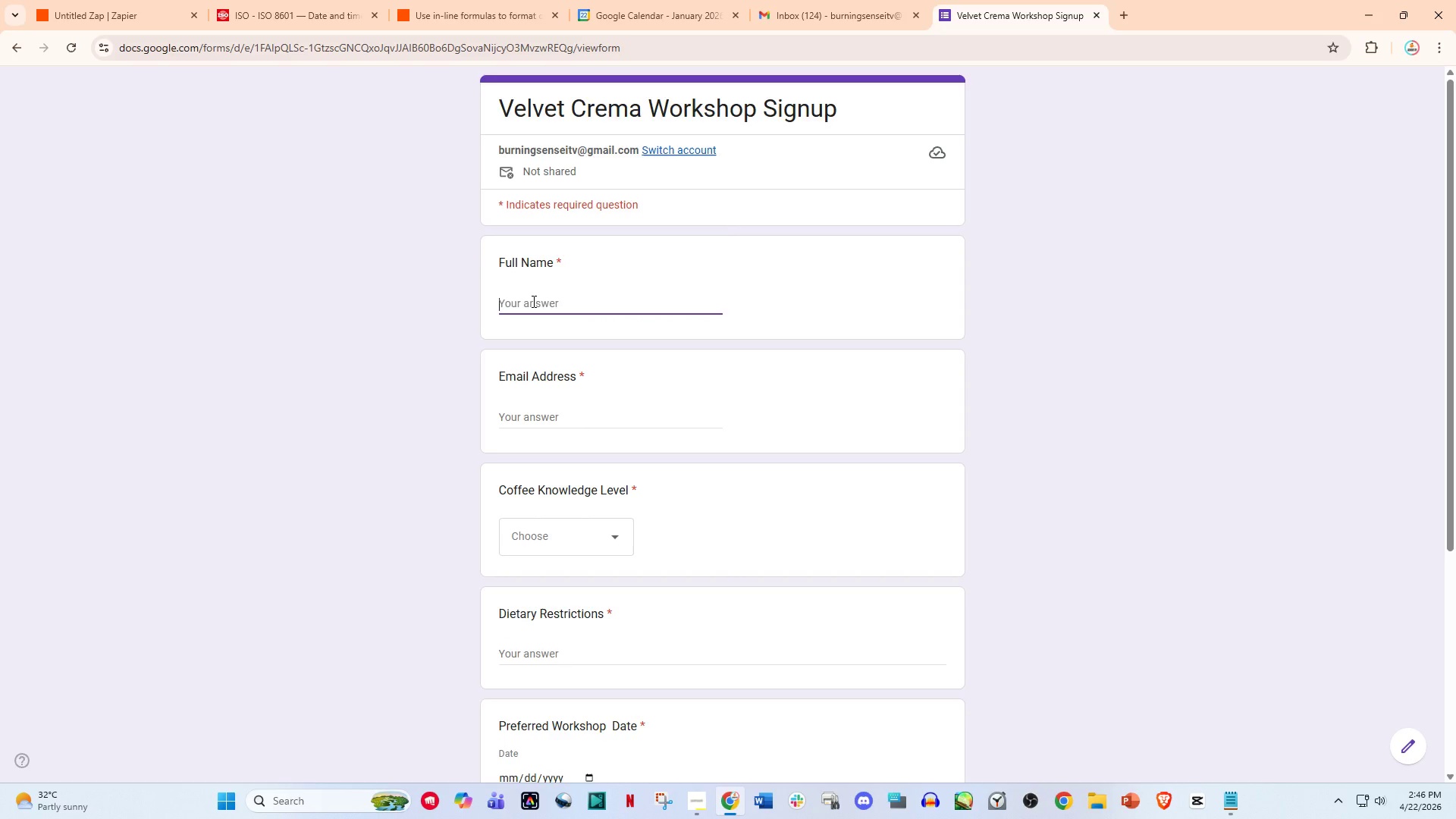 
type(John Reyes)
 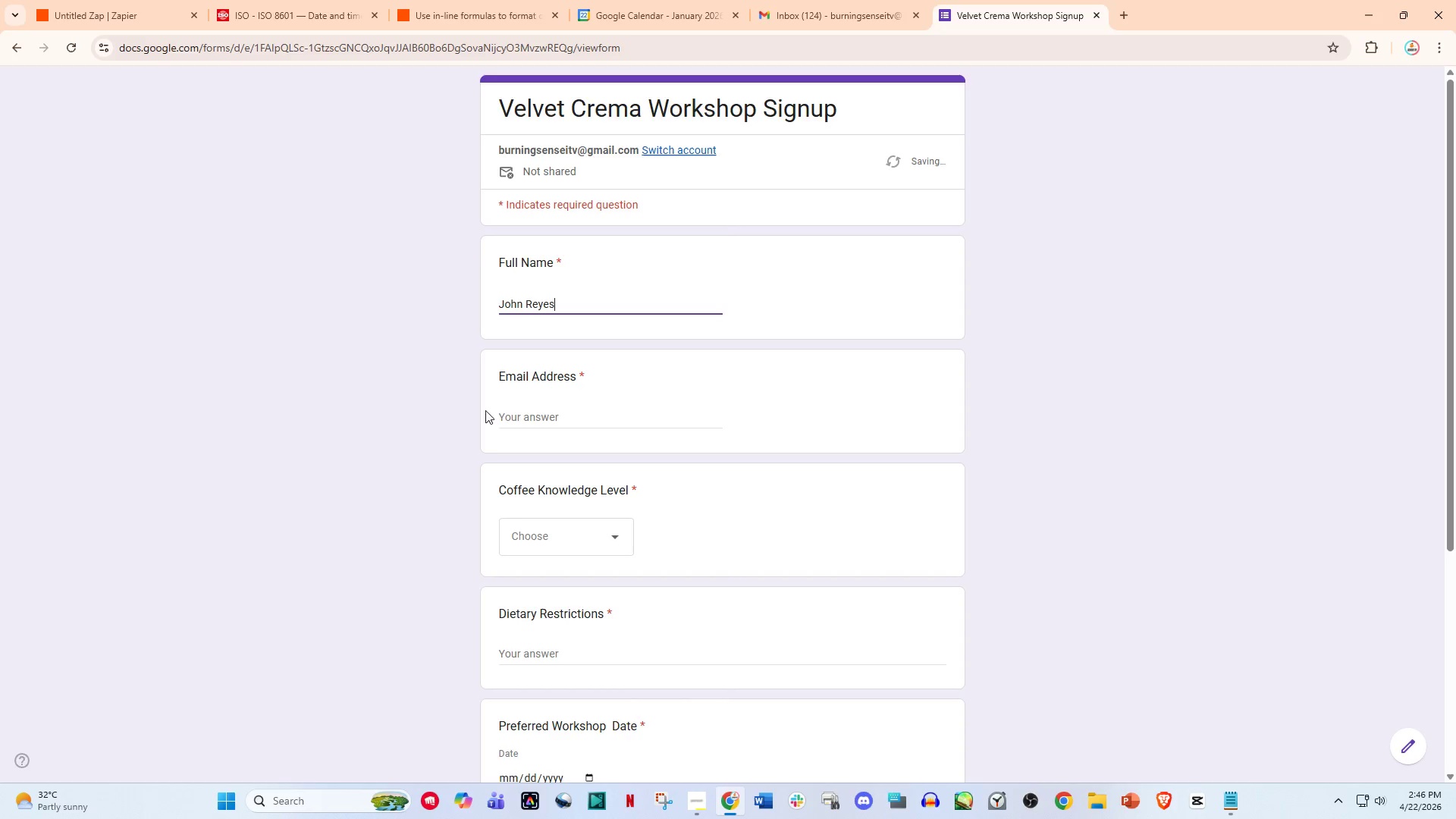 
left_click([541, 412])
 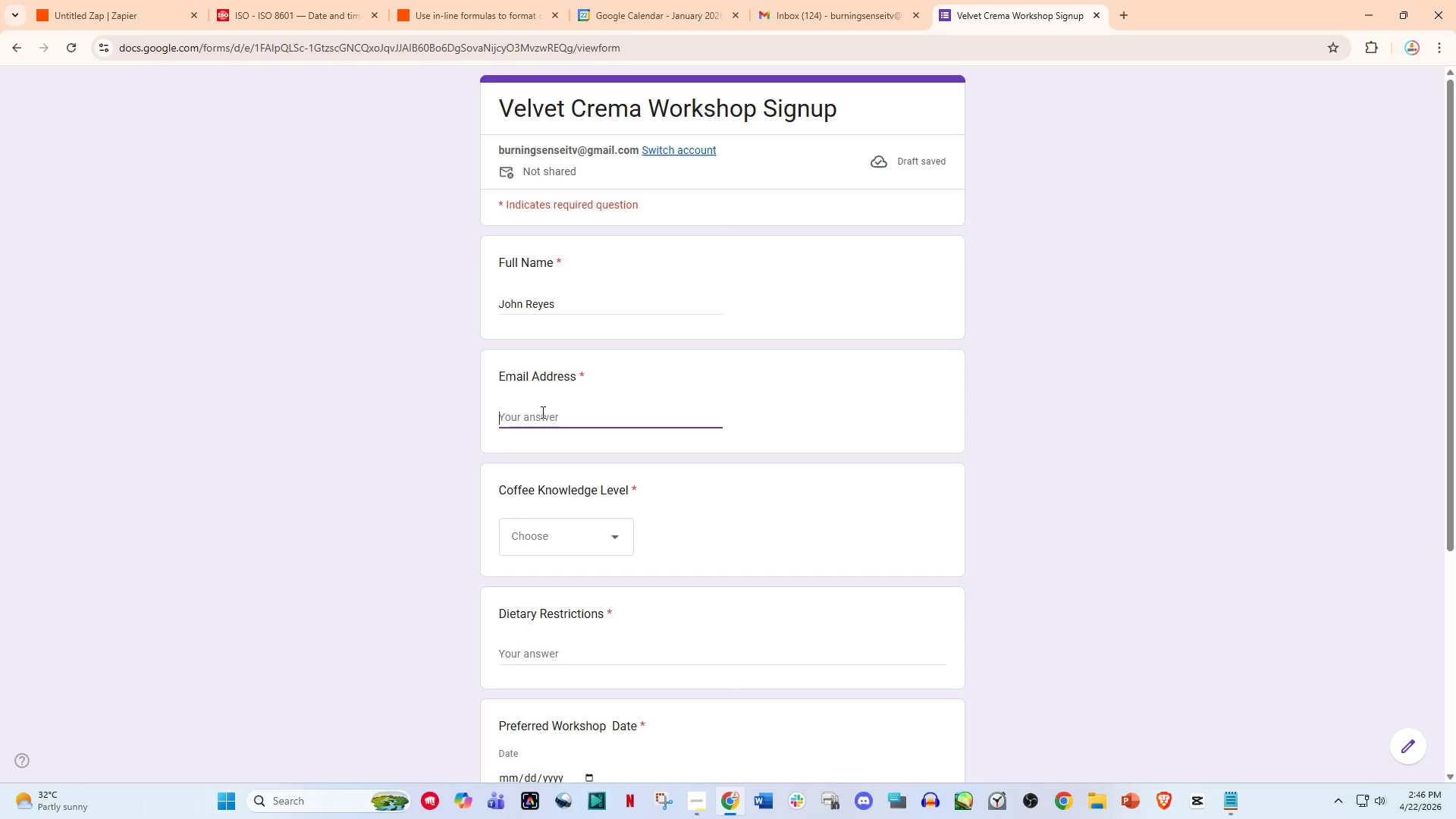 
type(john )
 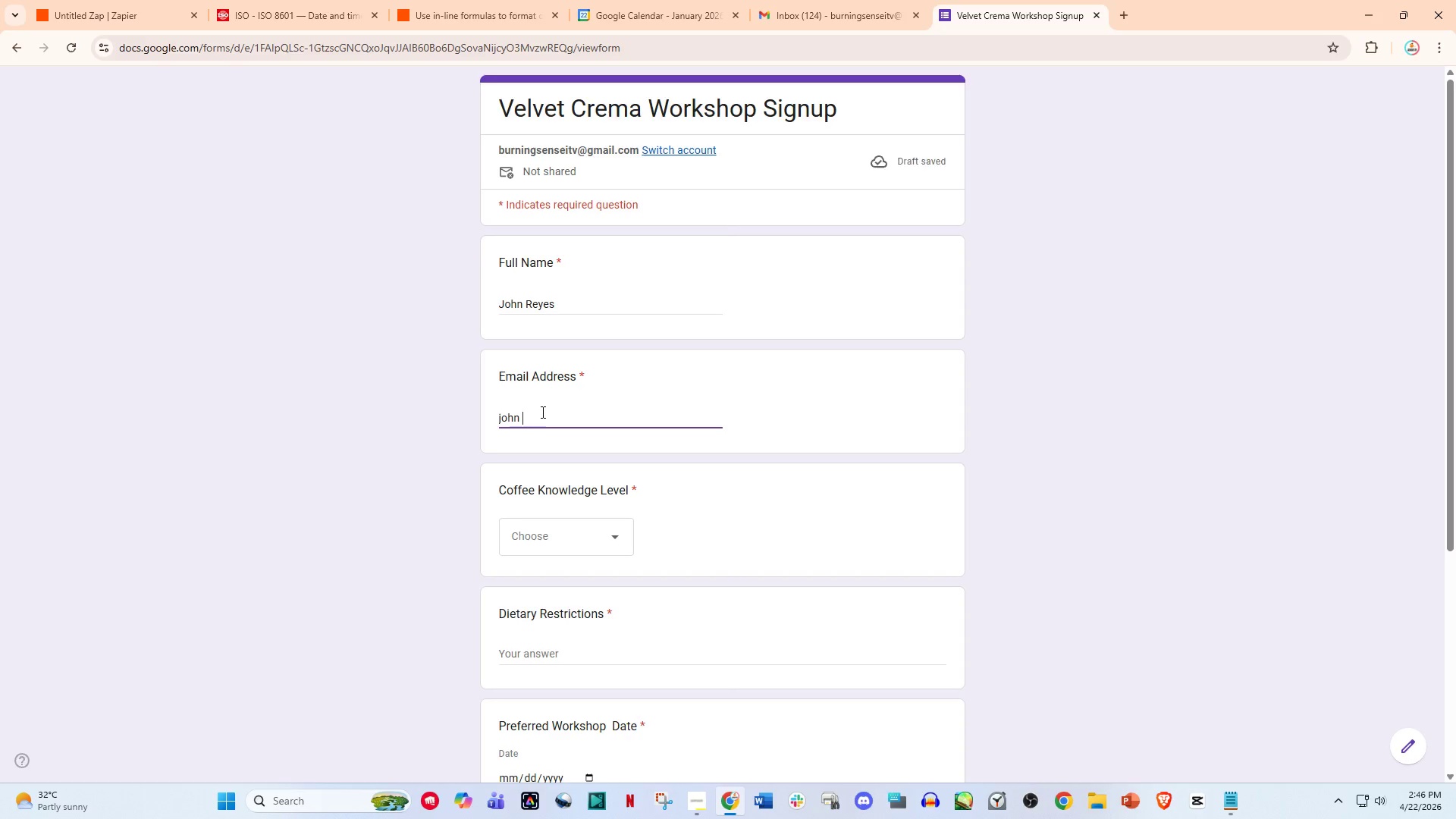 
key(Backspace)
type(.reyes)
 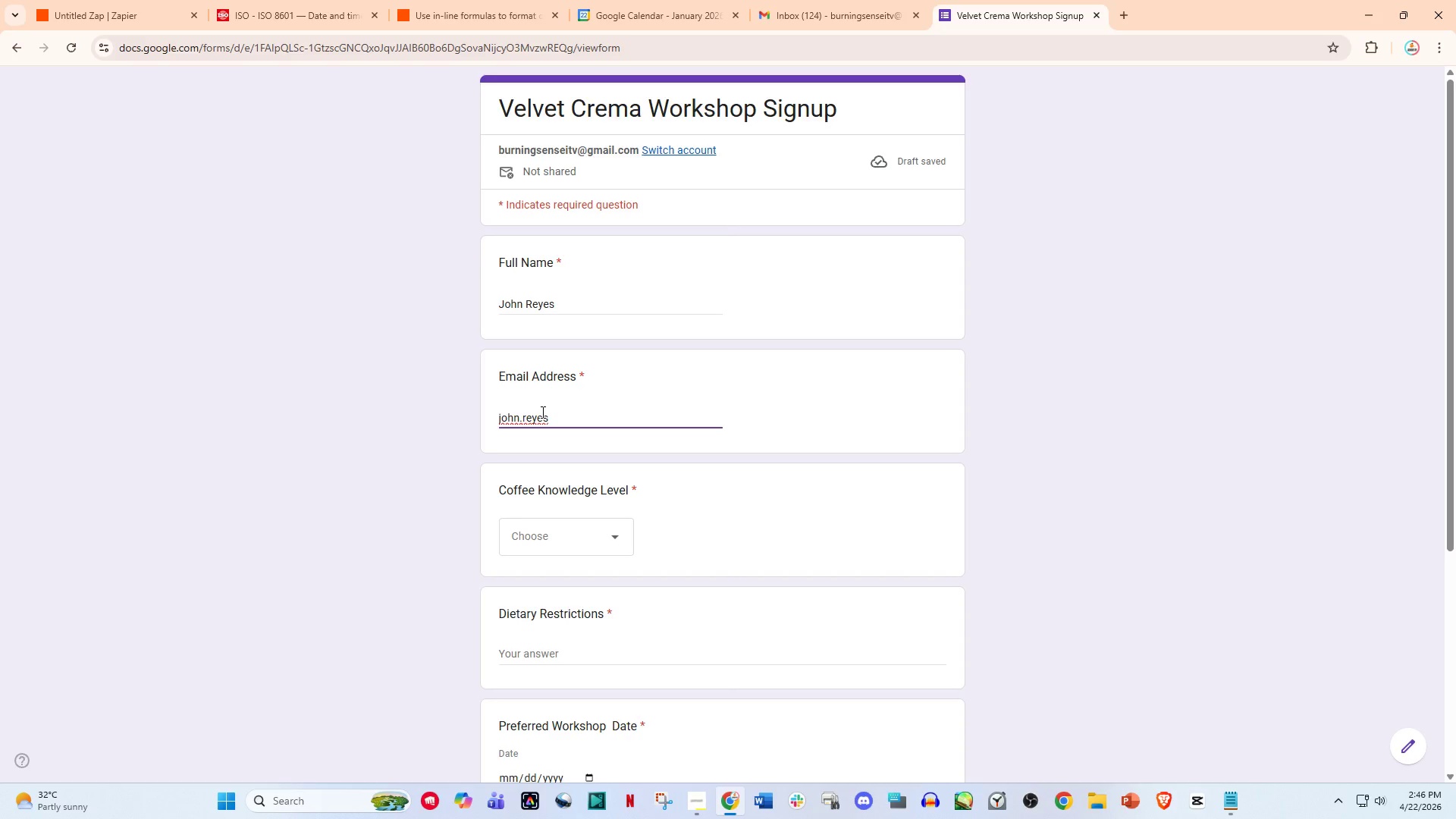 
wait(7.81)
 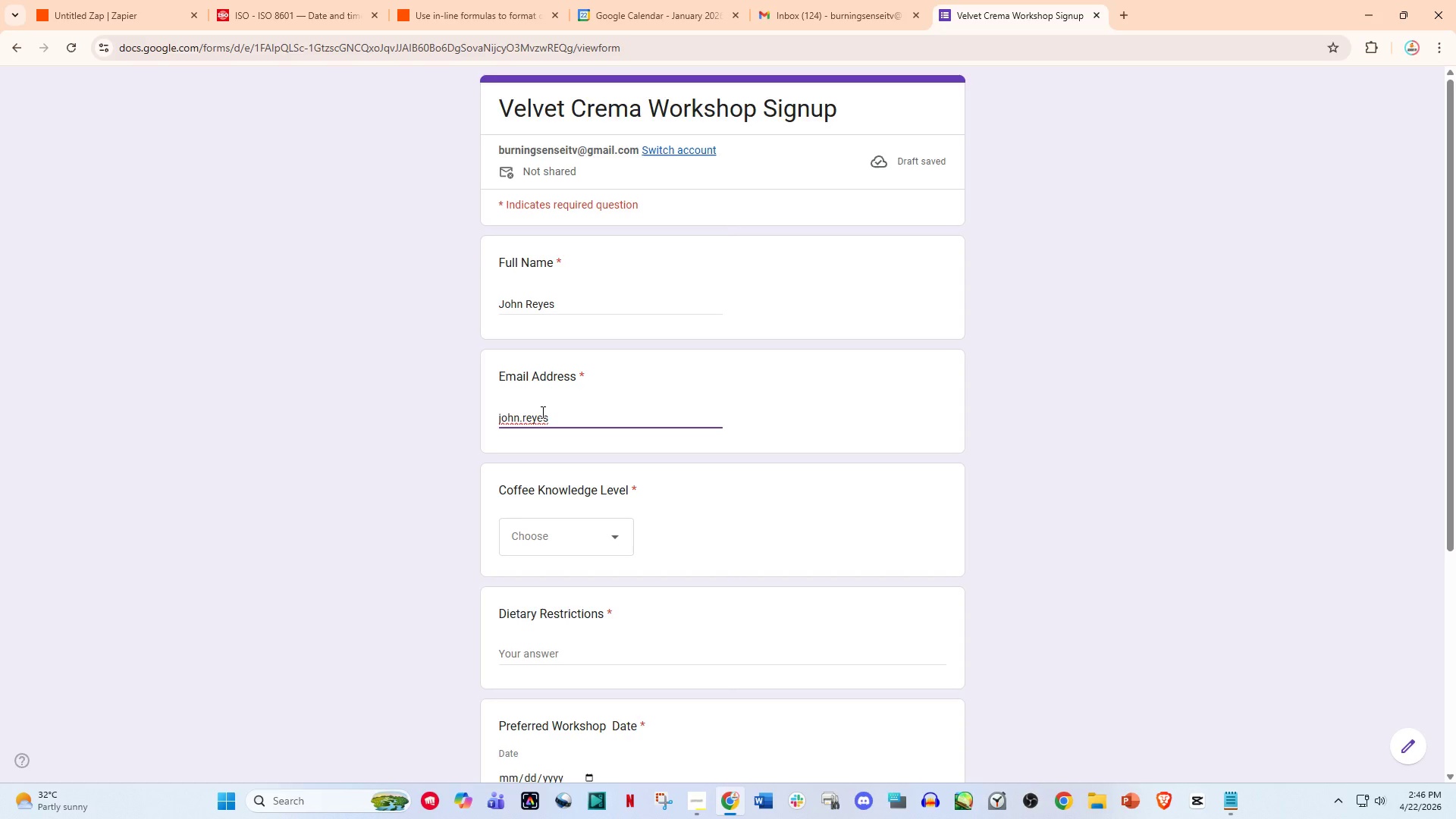 
type(88)
 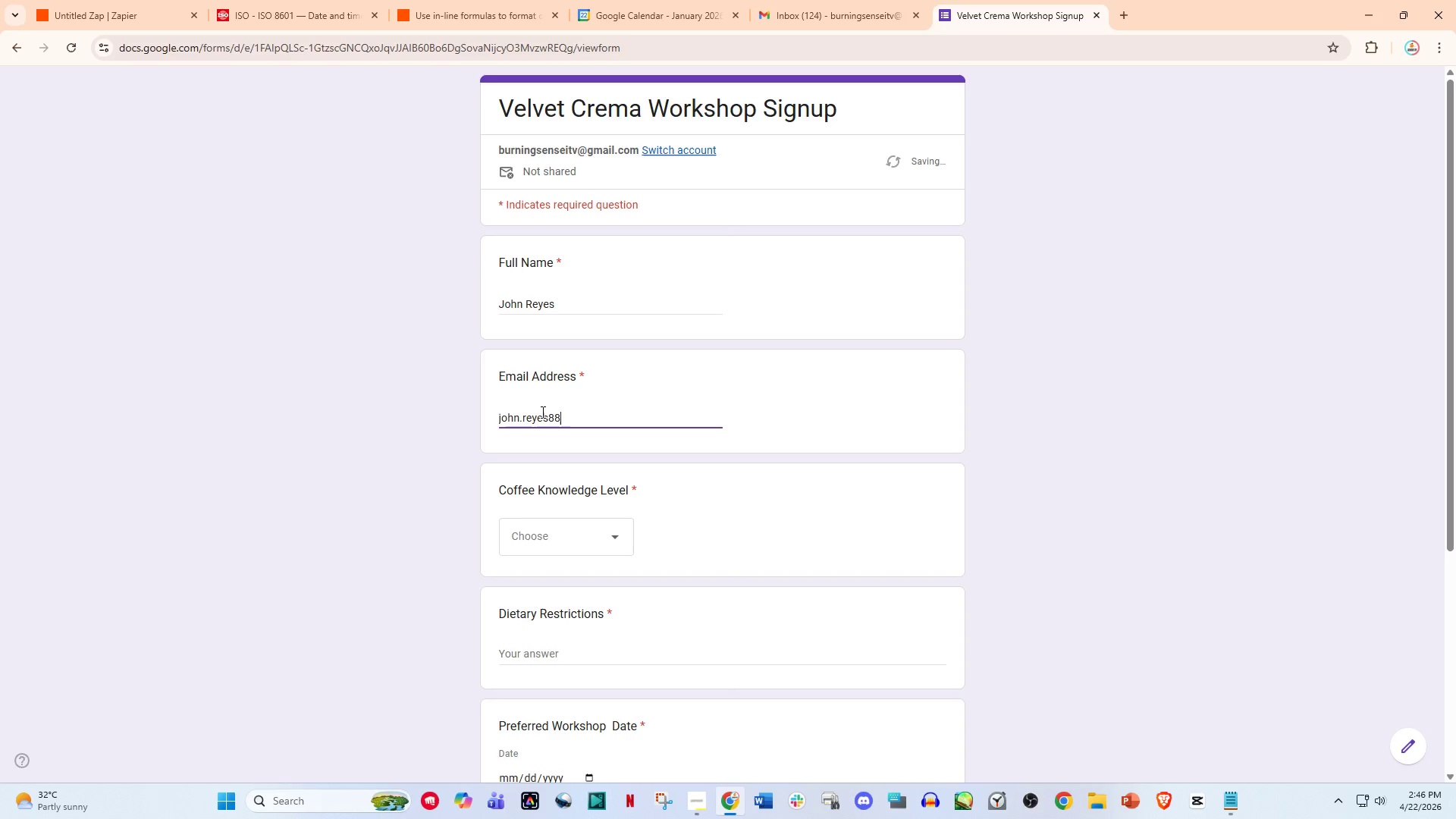 
hold_key(key=ShiftLeft, duration=1.3)
 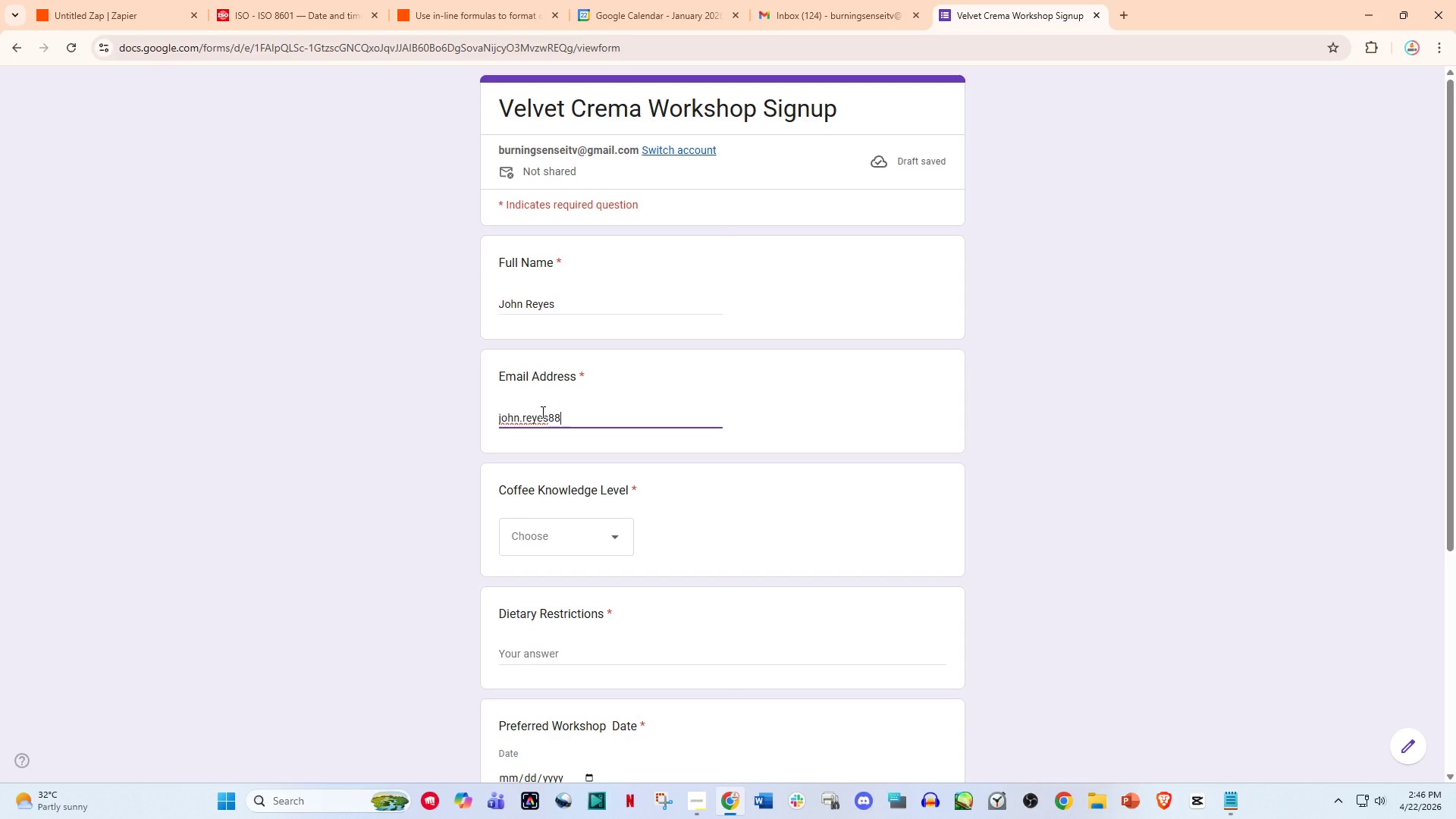 
hold_key(key=ShiftLeft, duration=1.5)
 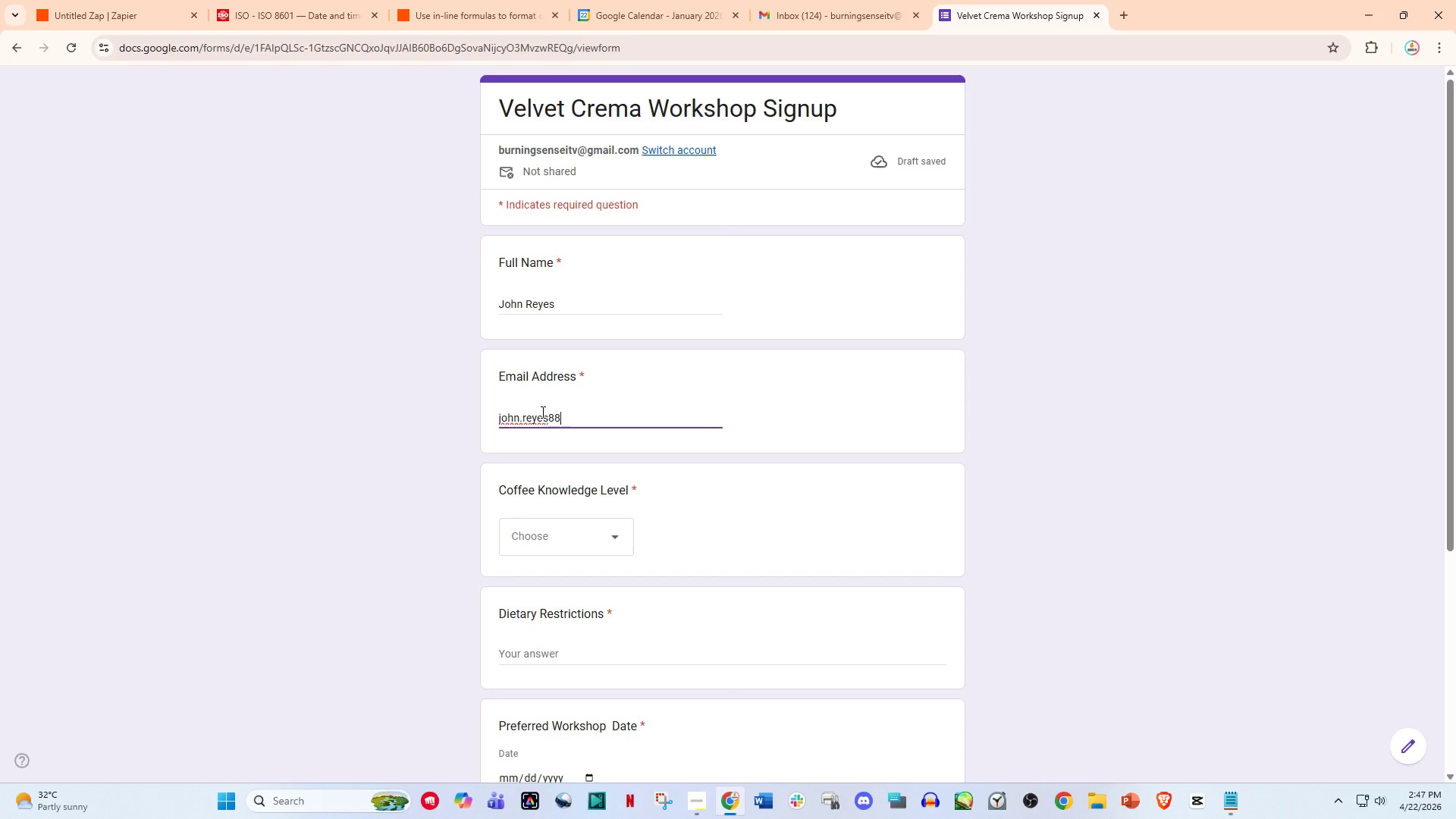 
key(Shift+ShiftLeft)
 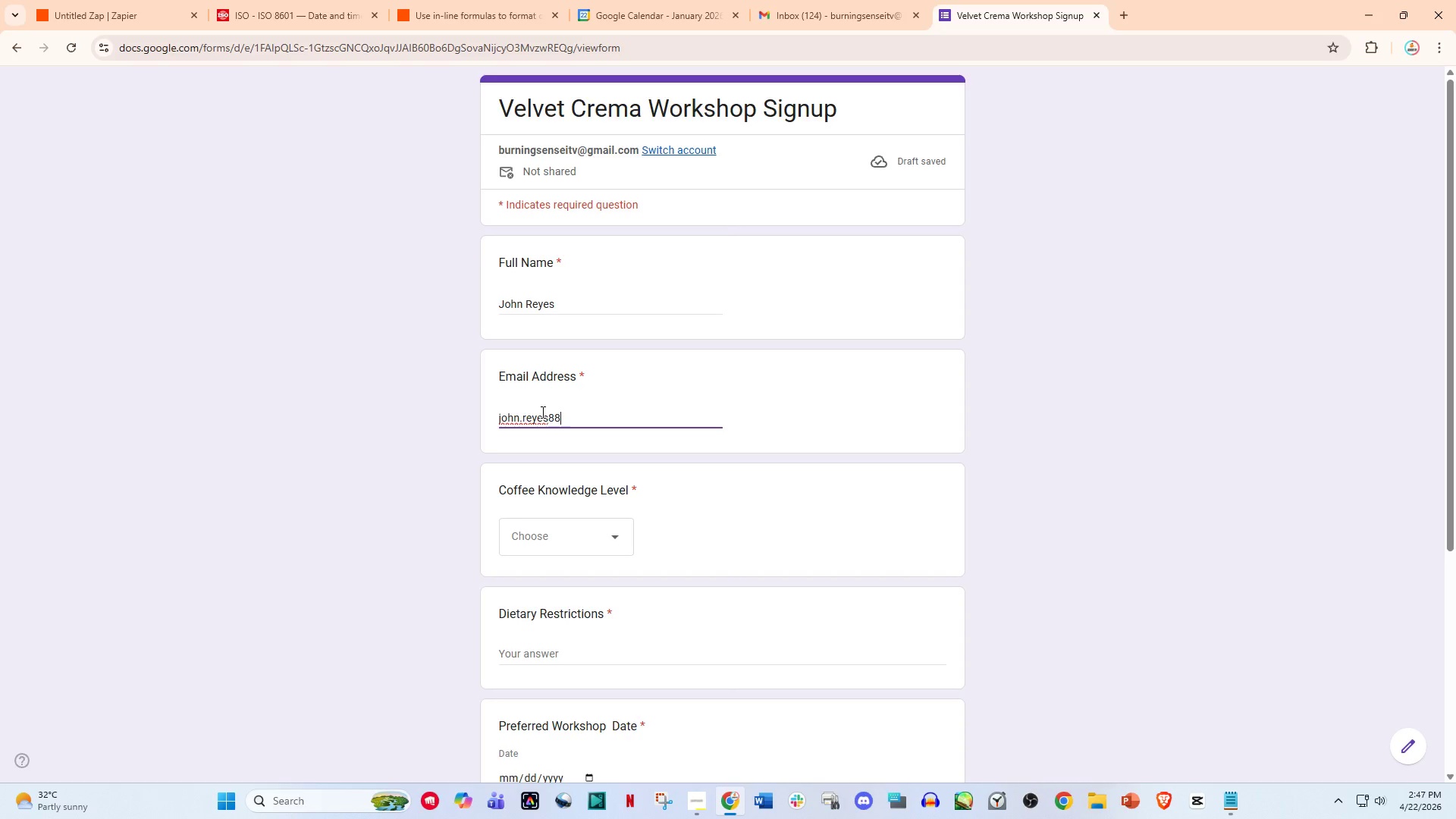 
key(Shift+ShiftLeft)
 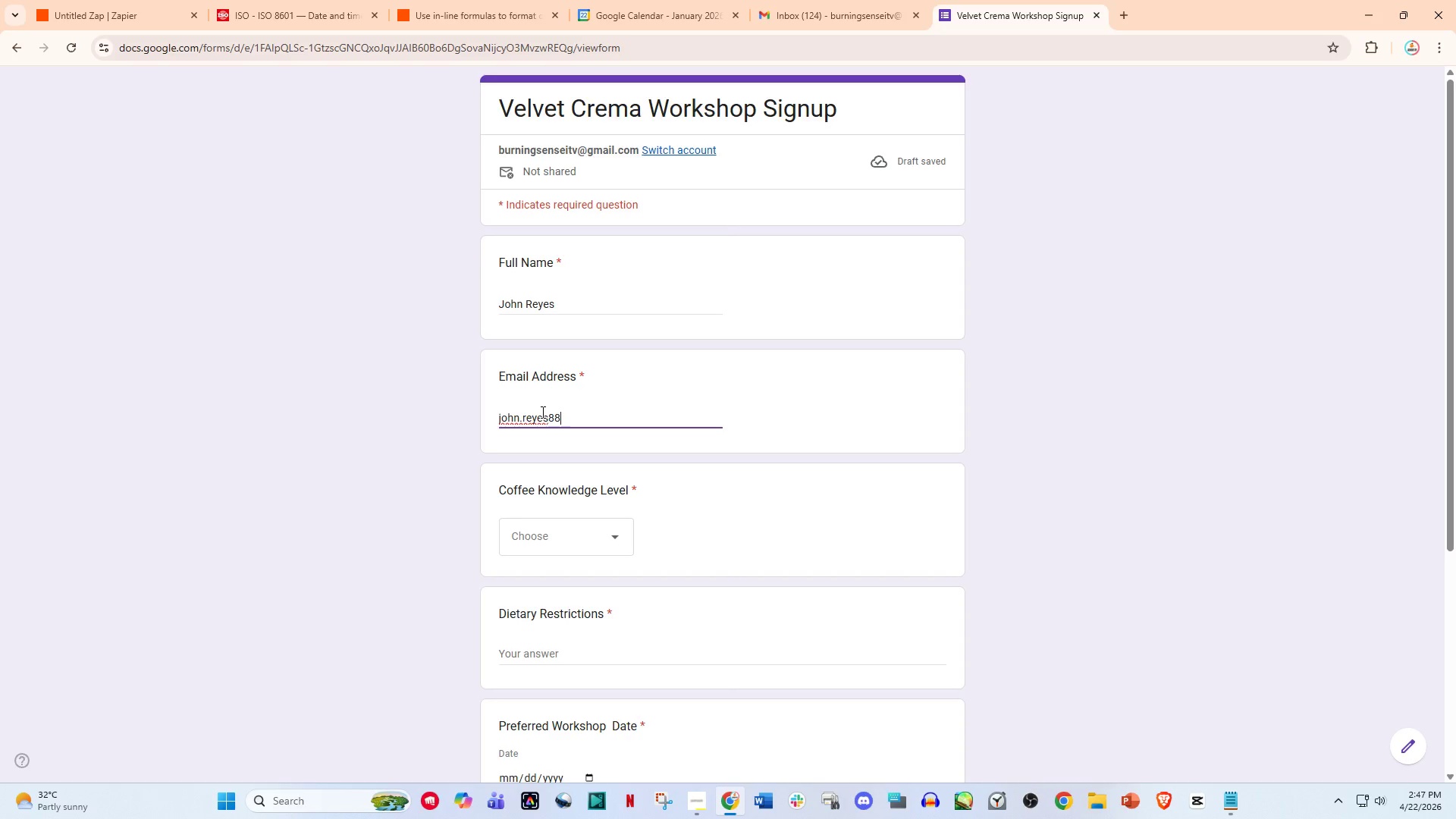 
key(Shift+ShiftLeft)
 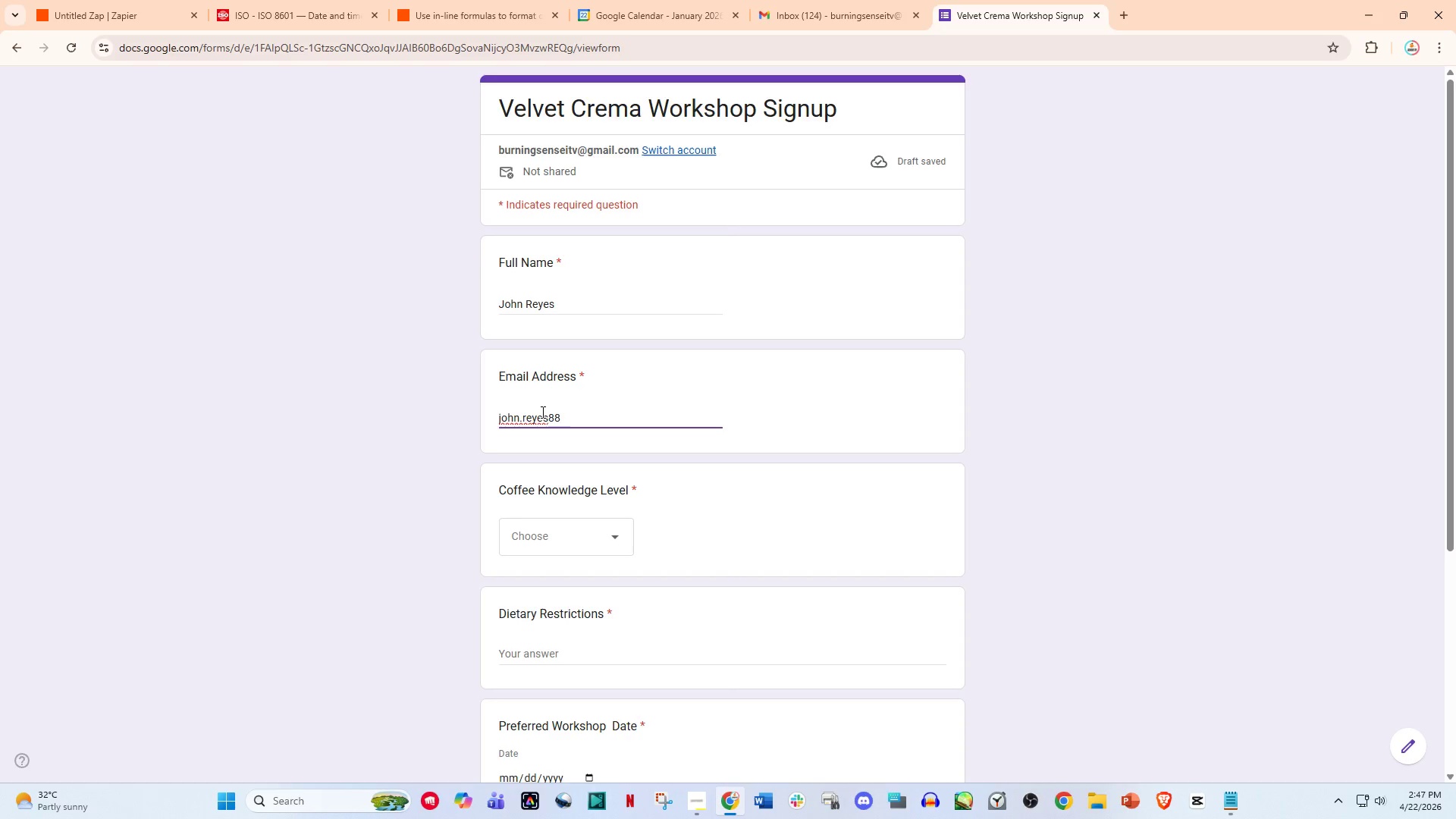 
key(Shift+ShiftLeft)
 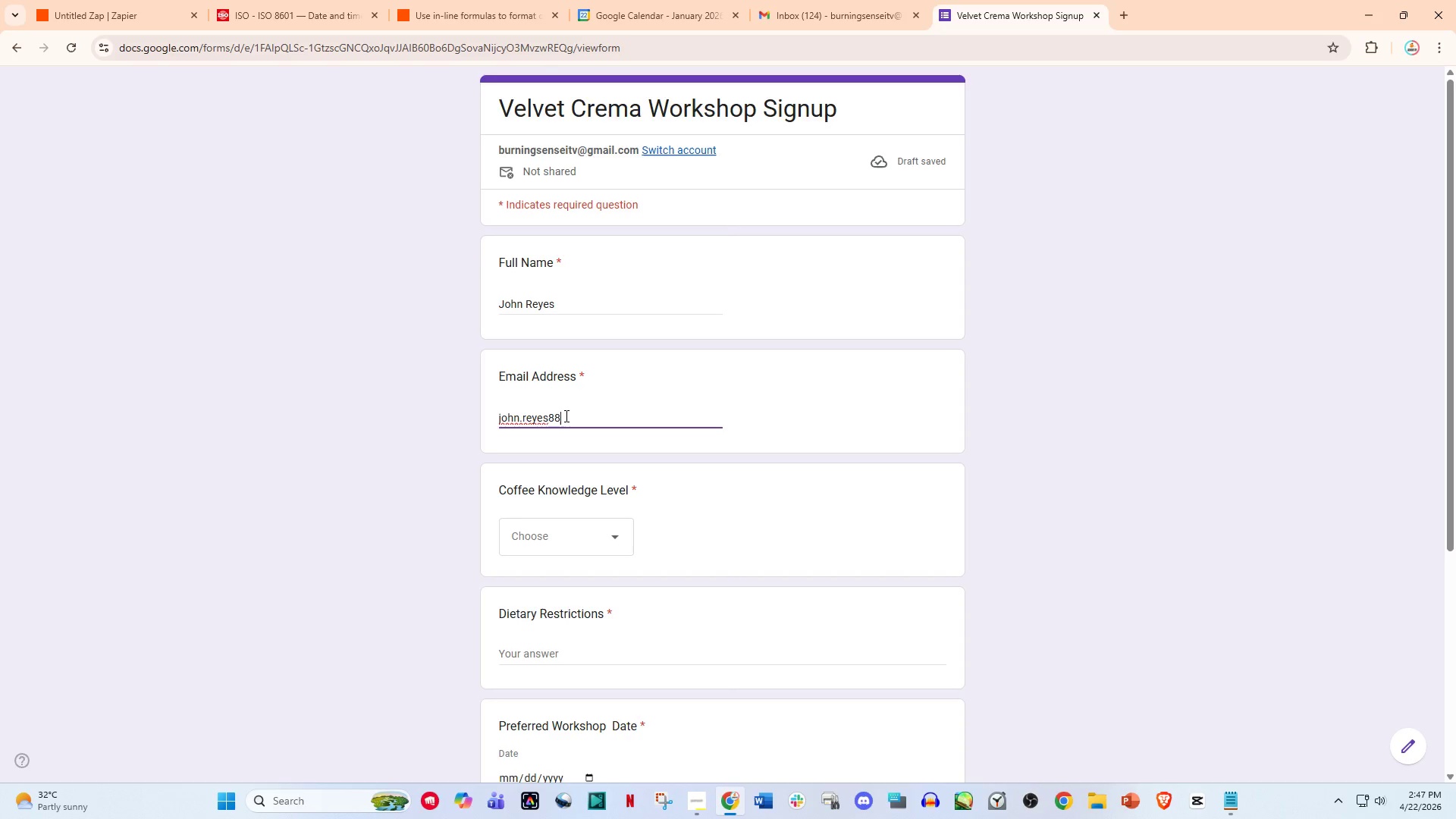 
hold_key(key=ShiftLeft, duration=1.5)
 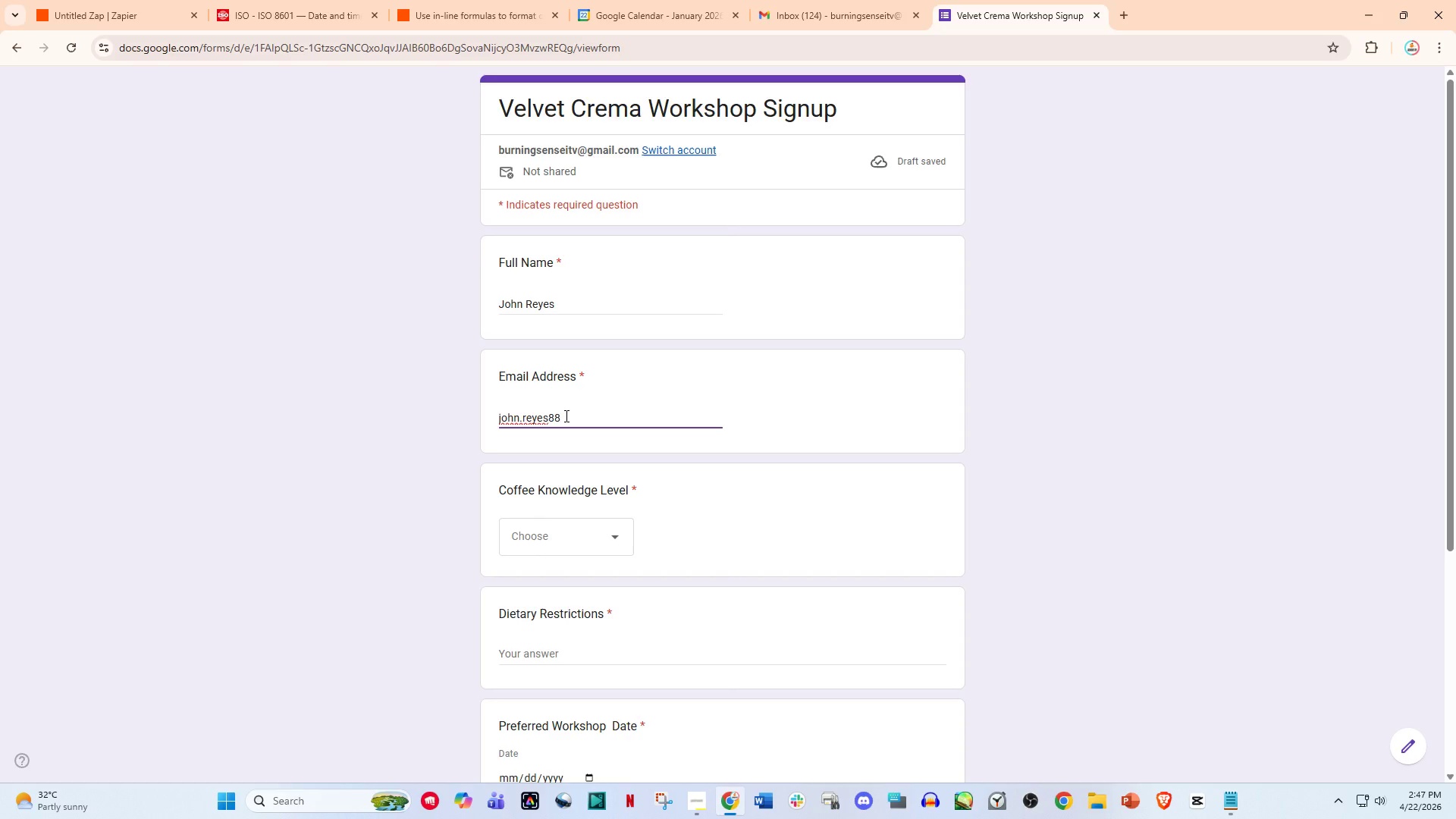 
key(Shift+ShiftLeft)
 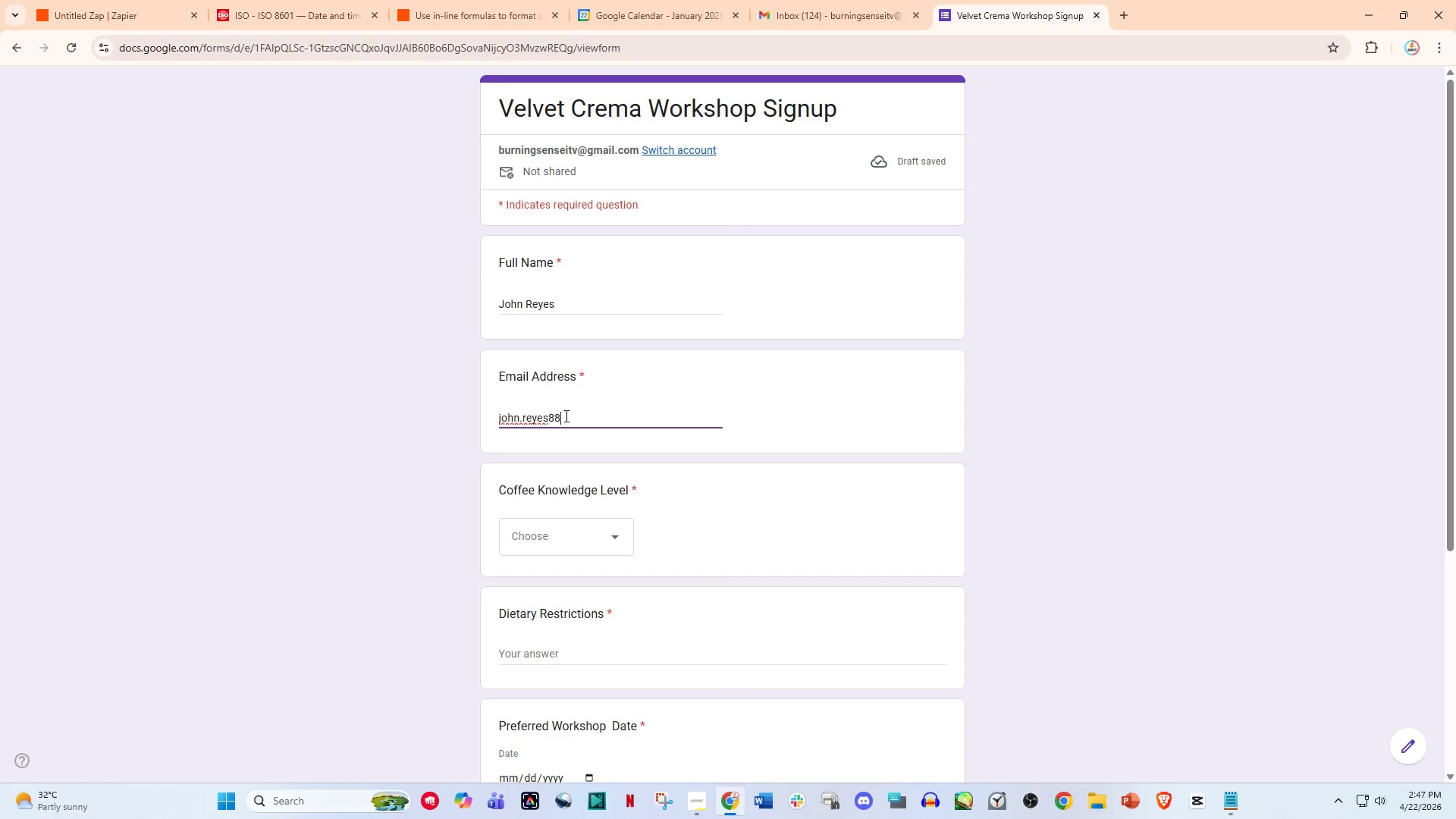 
key(Shift+ShiftLeft)
 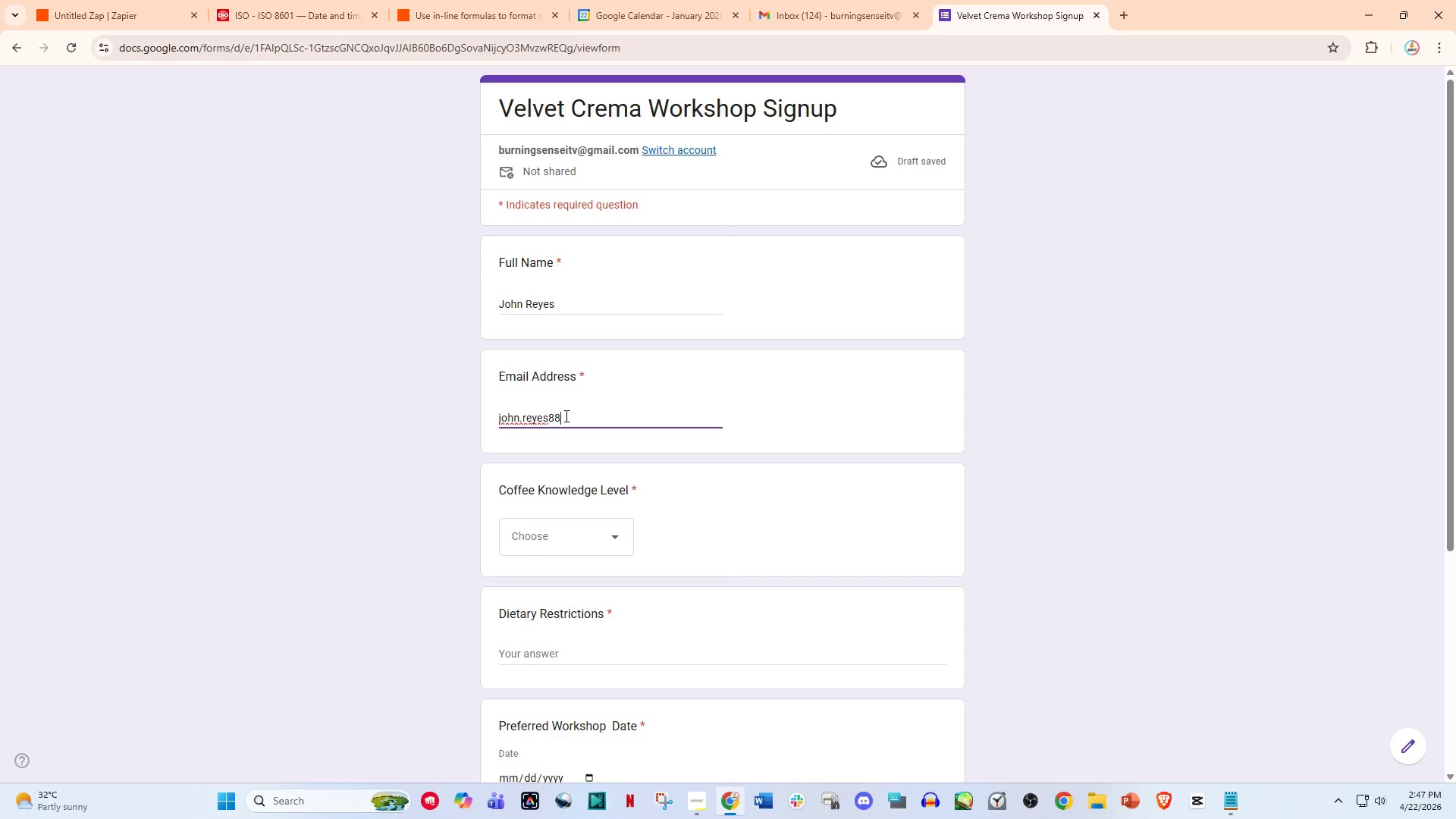 
key(Shift+ShiftLeft)
 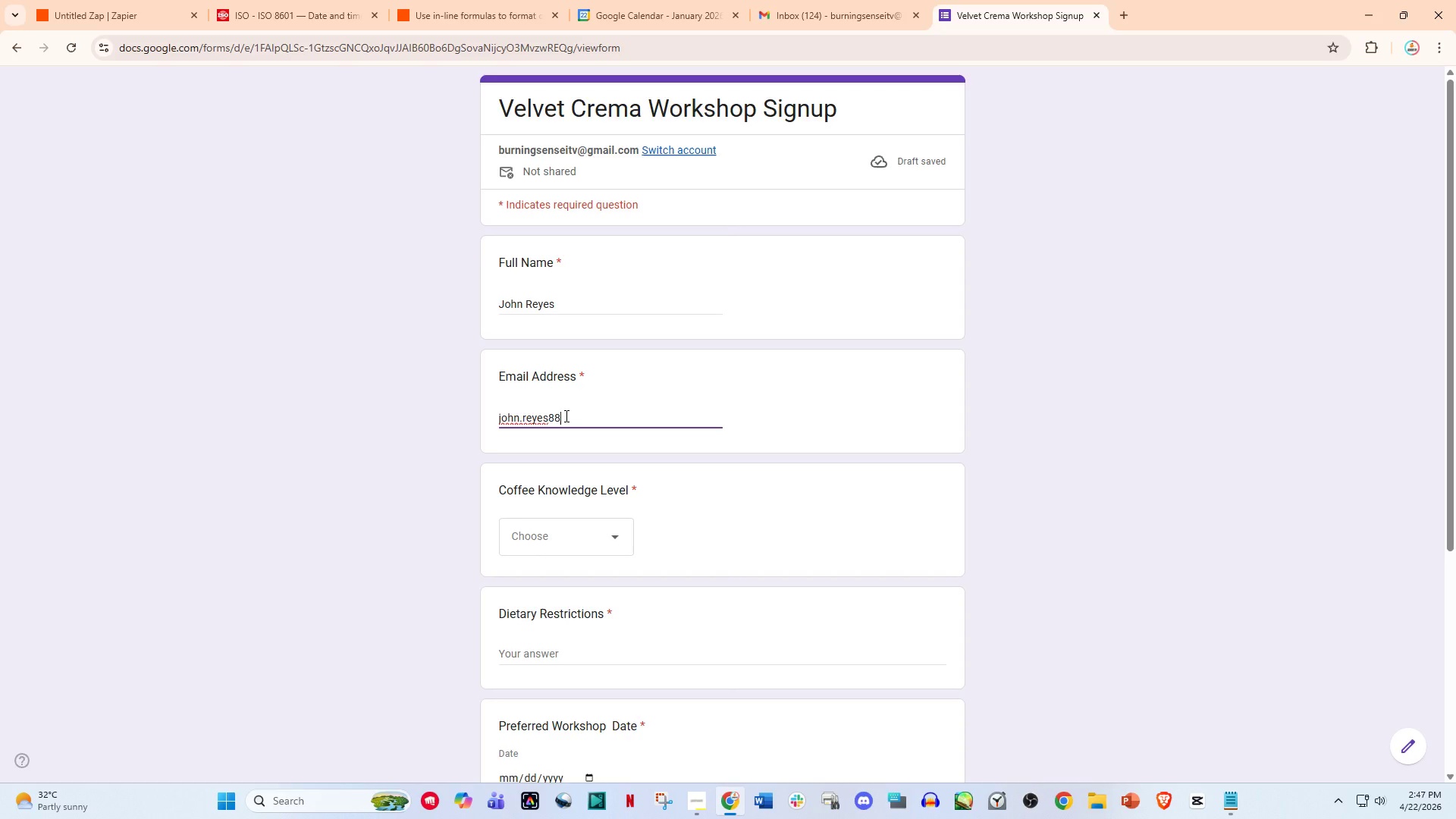 
key(Shift+ShiftLeft)
 